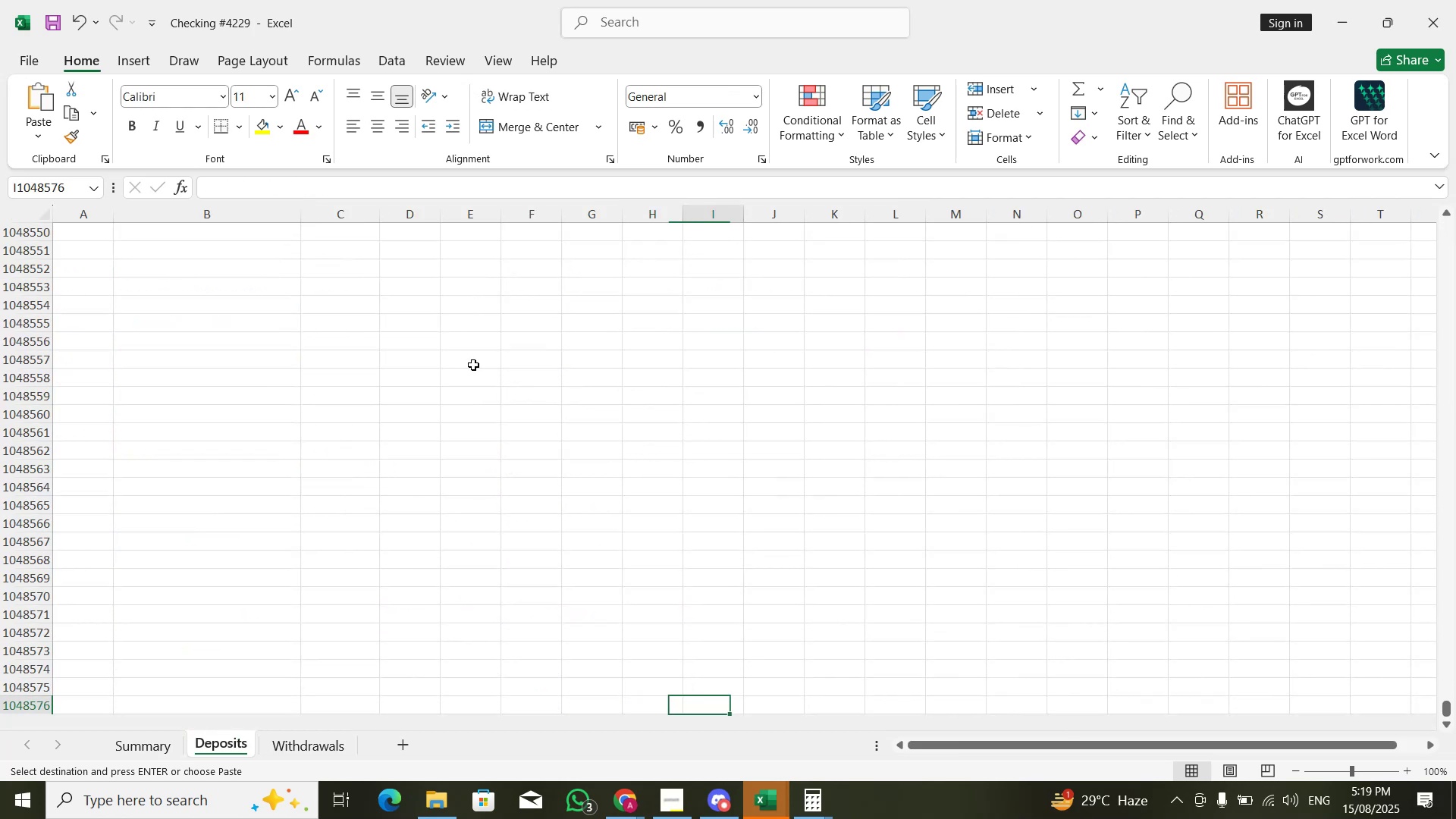 
key(Control+ControlLeft)
 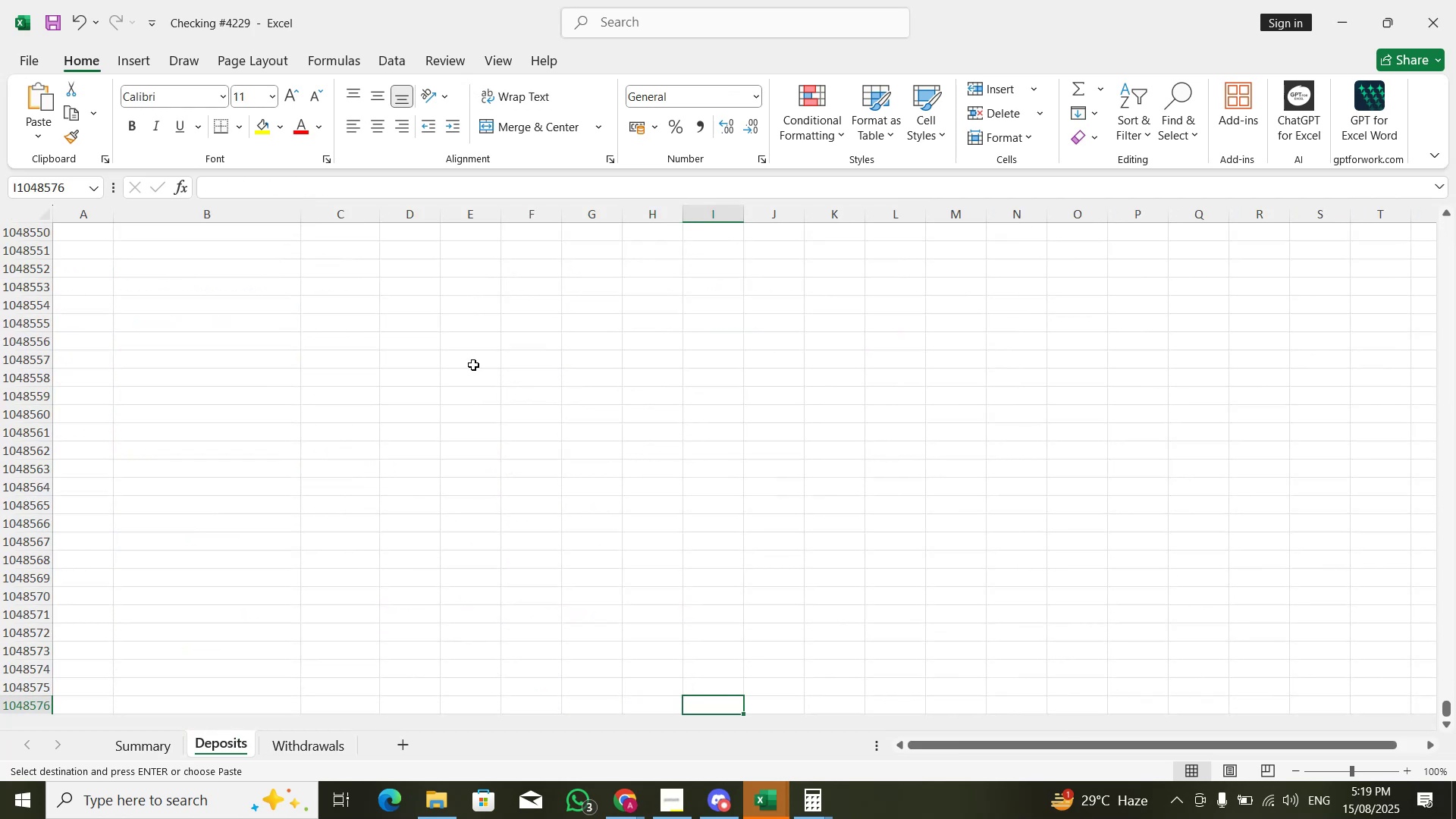 
key(Control+ArrowUp)
 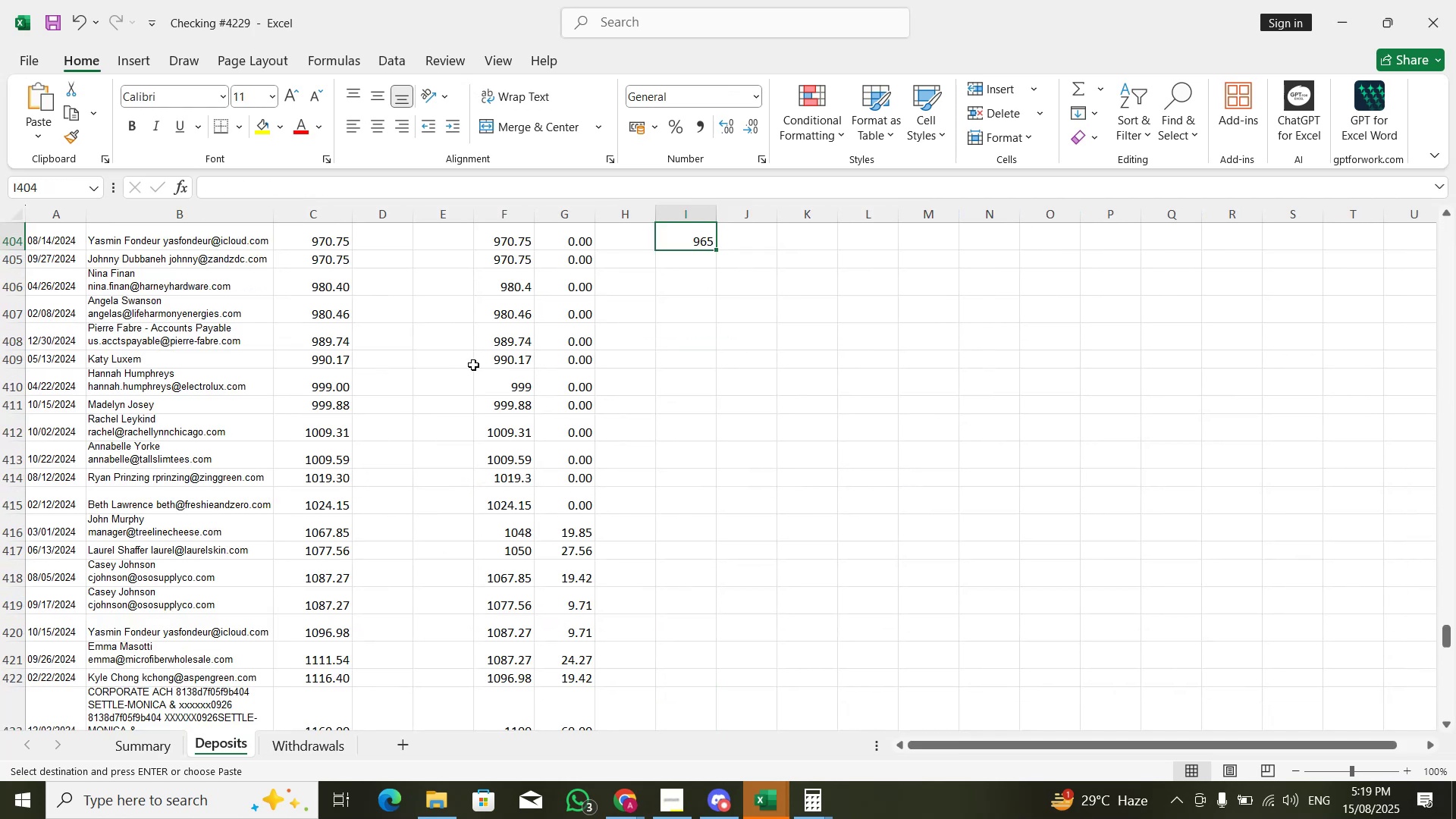 
hold_key(key=ArrowDown, duration=1.04)
 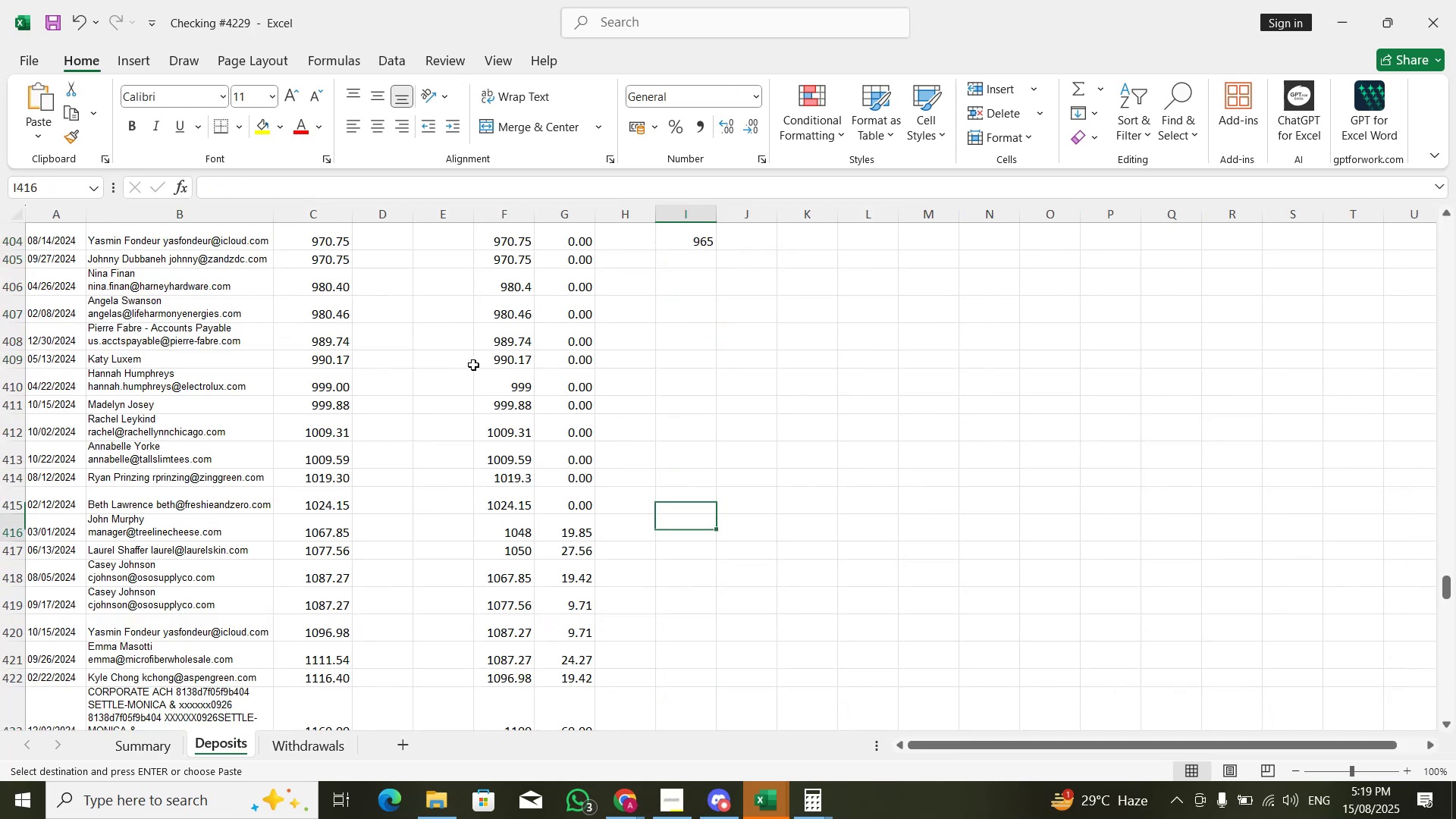 
key(ArrowLeft)
 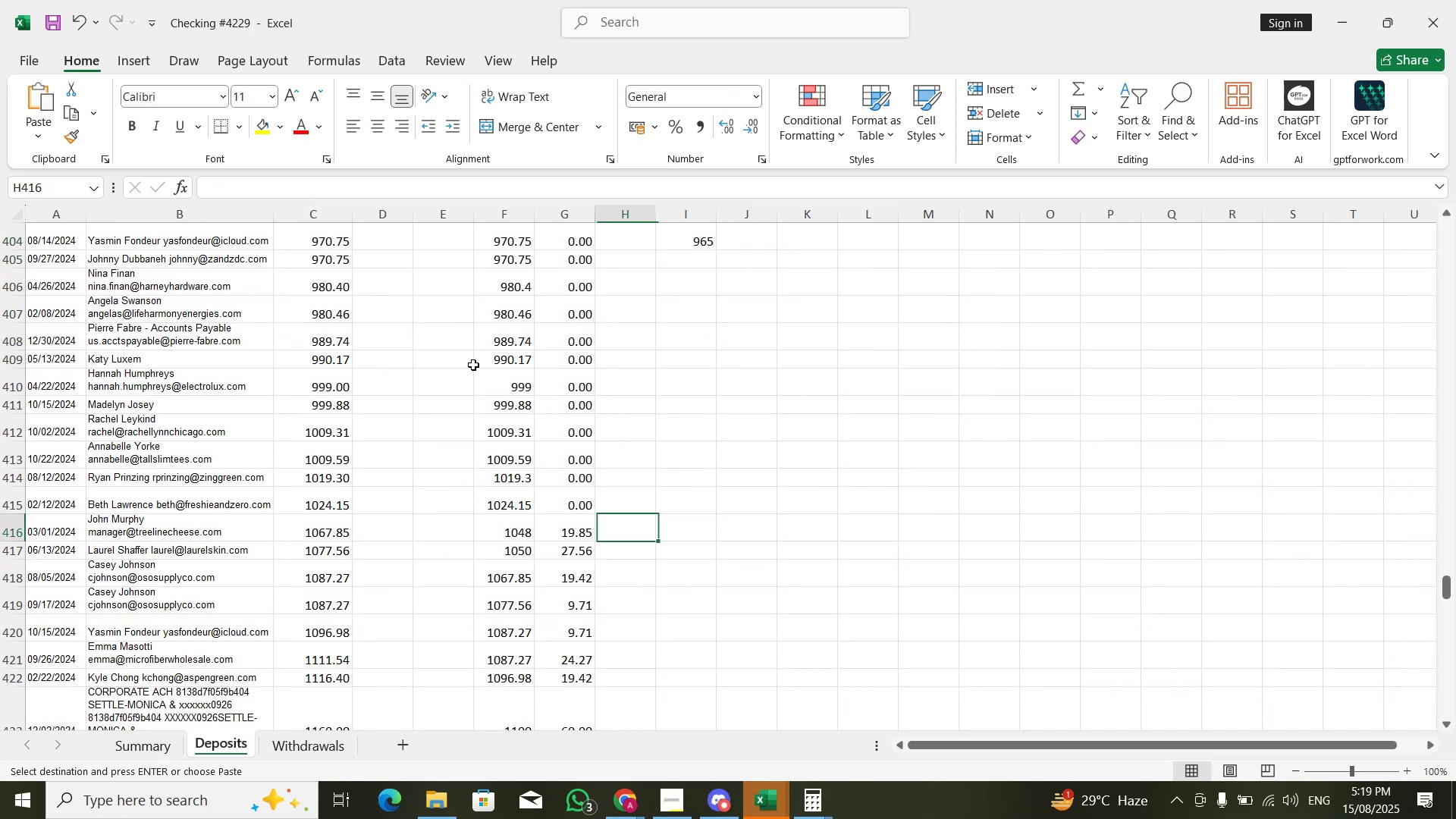 
key(ArrowLeft)
 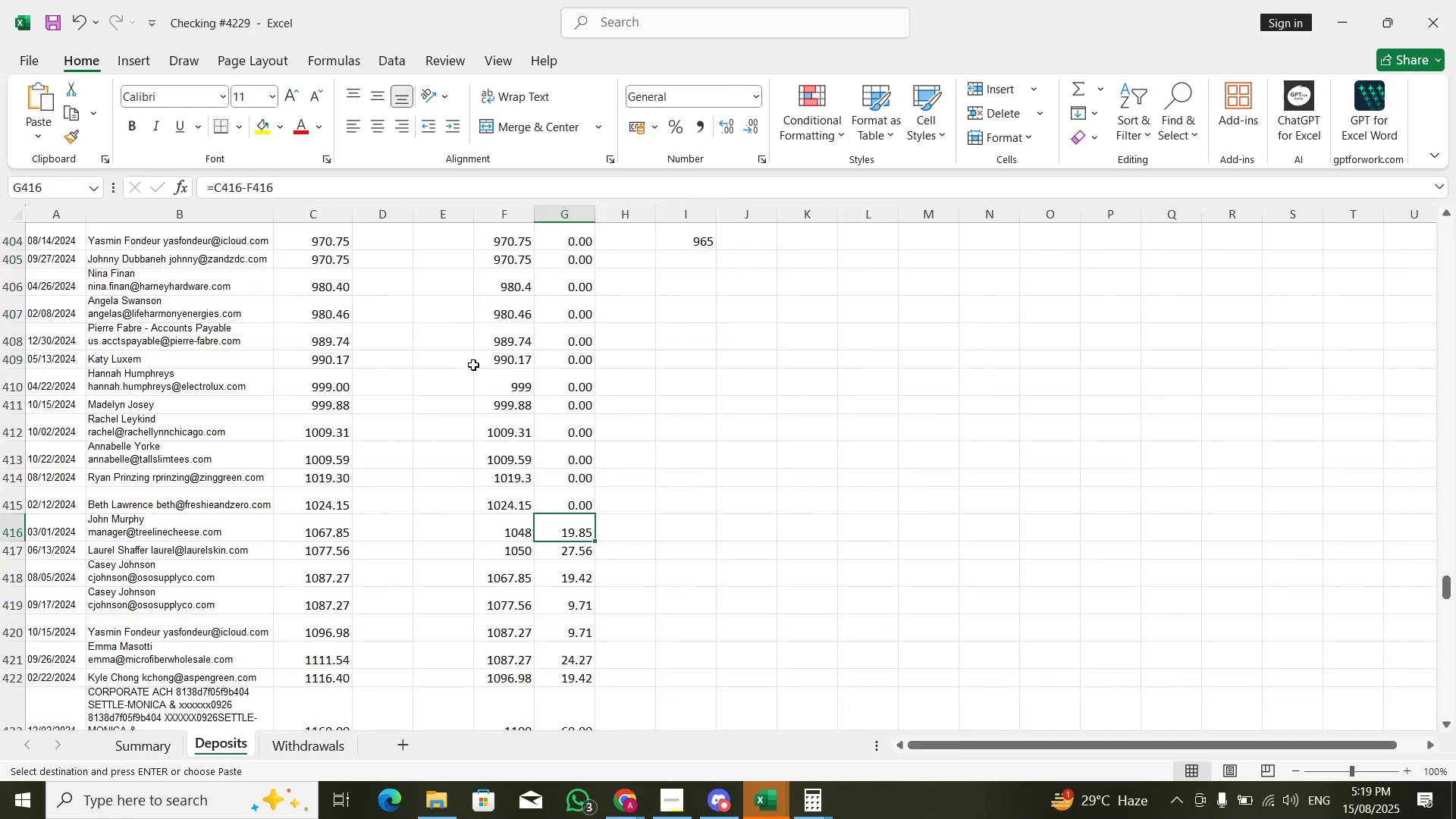 
key(ArrowLeft)
 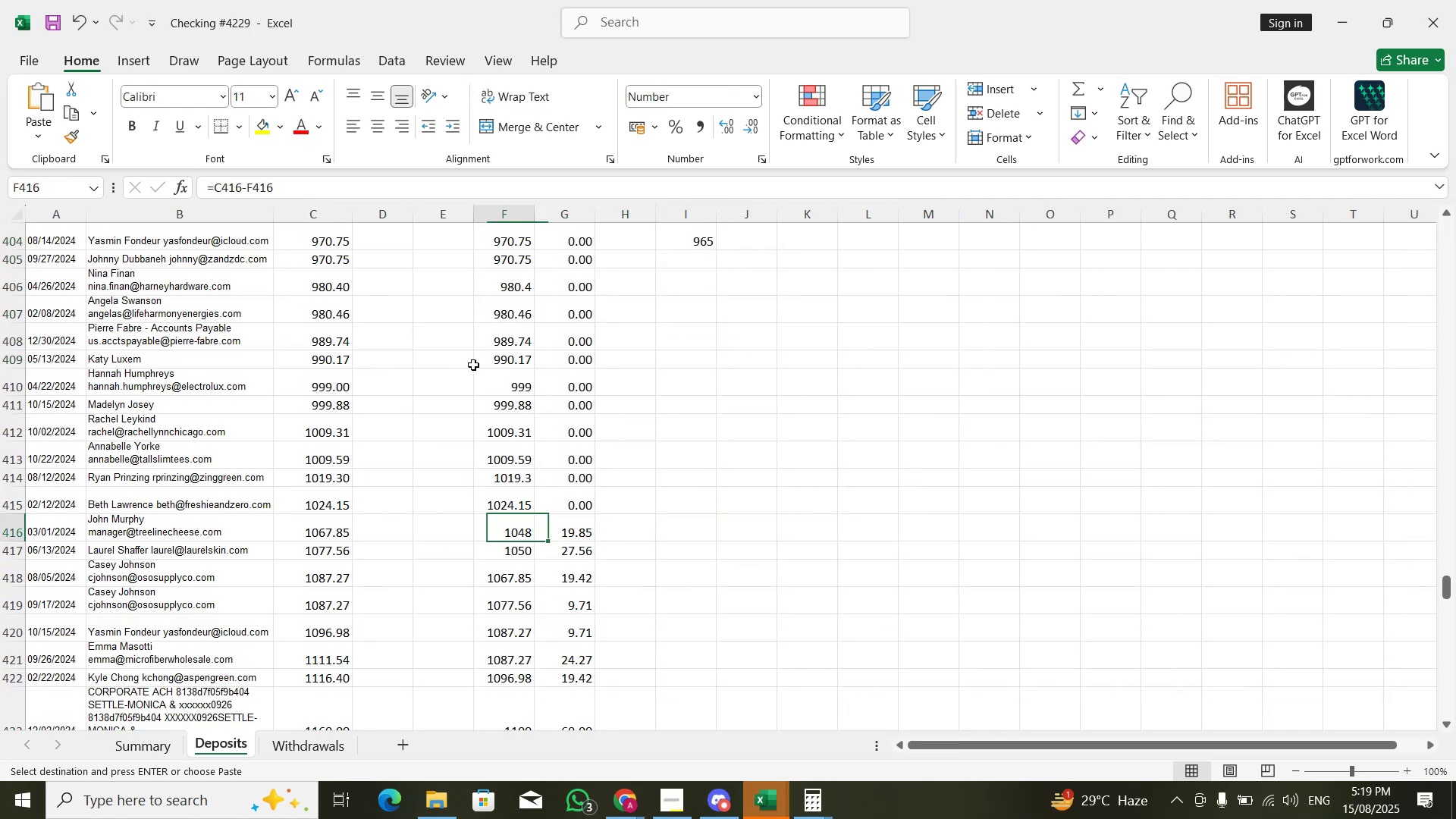 
key(Control+C)
 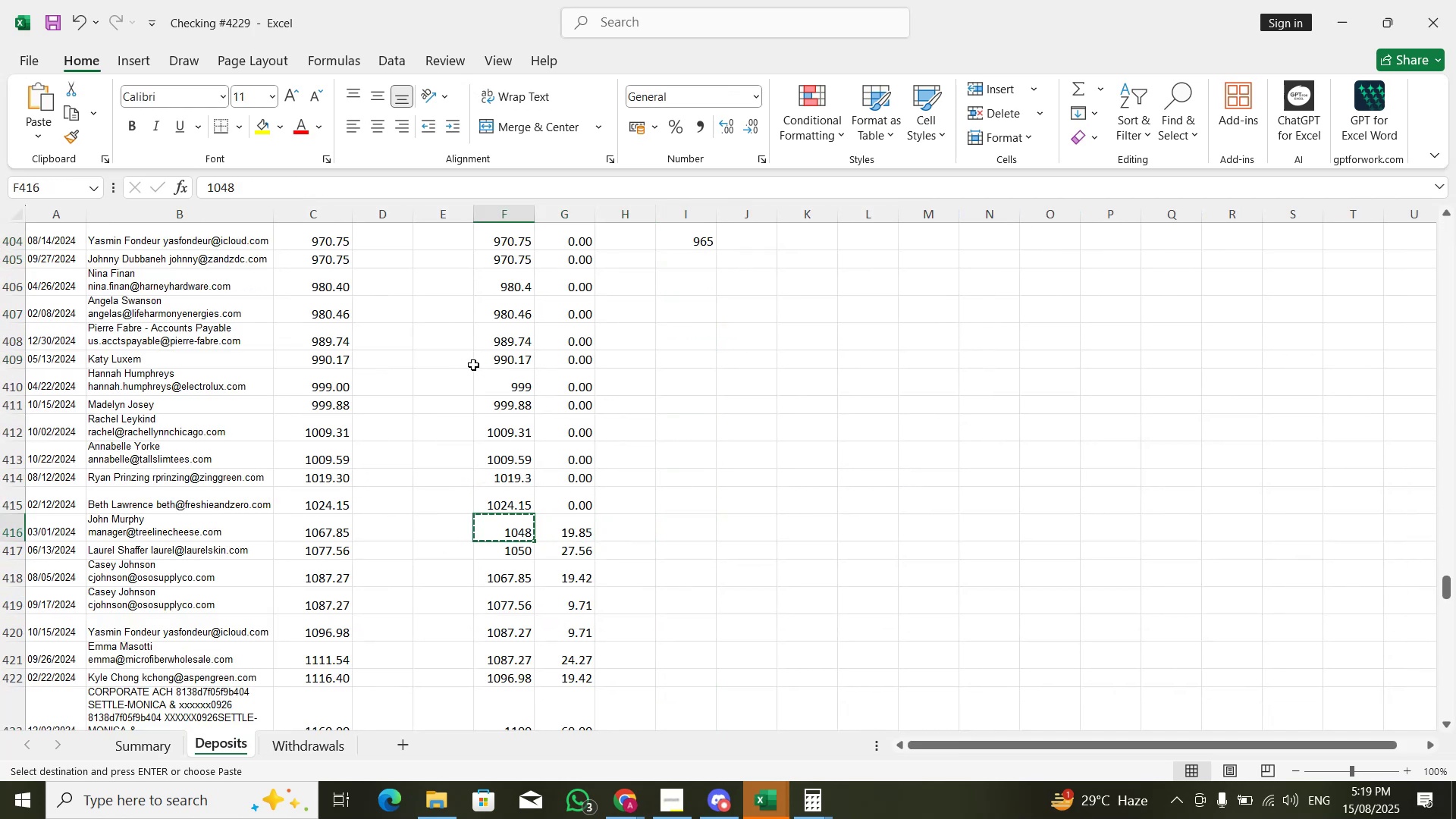 
key(ArrowRight)
 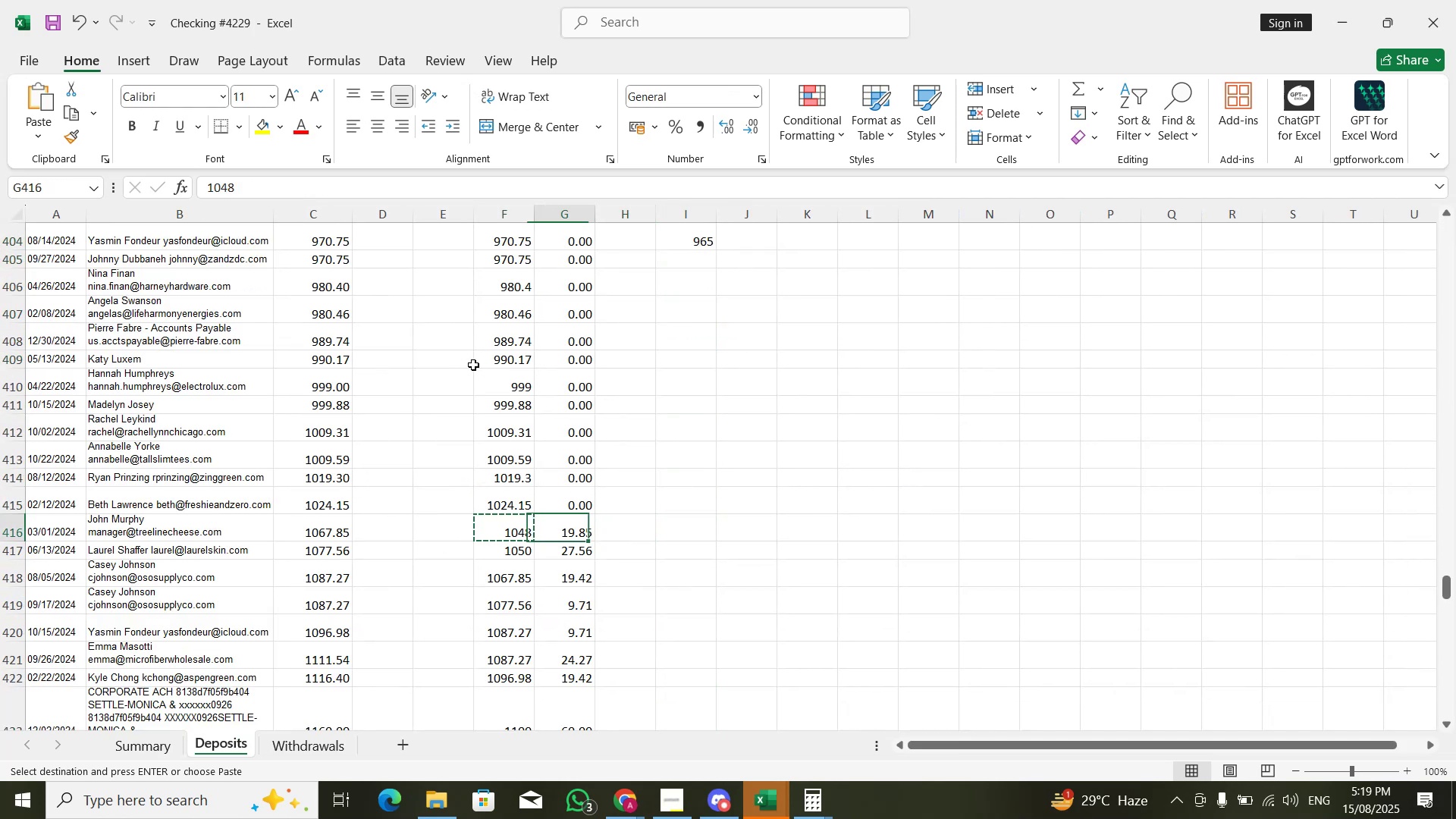 
key(ArrowRight)
 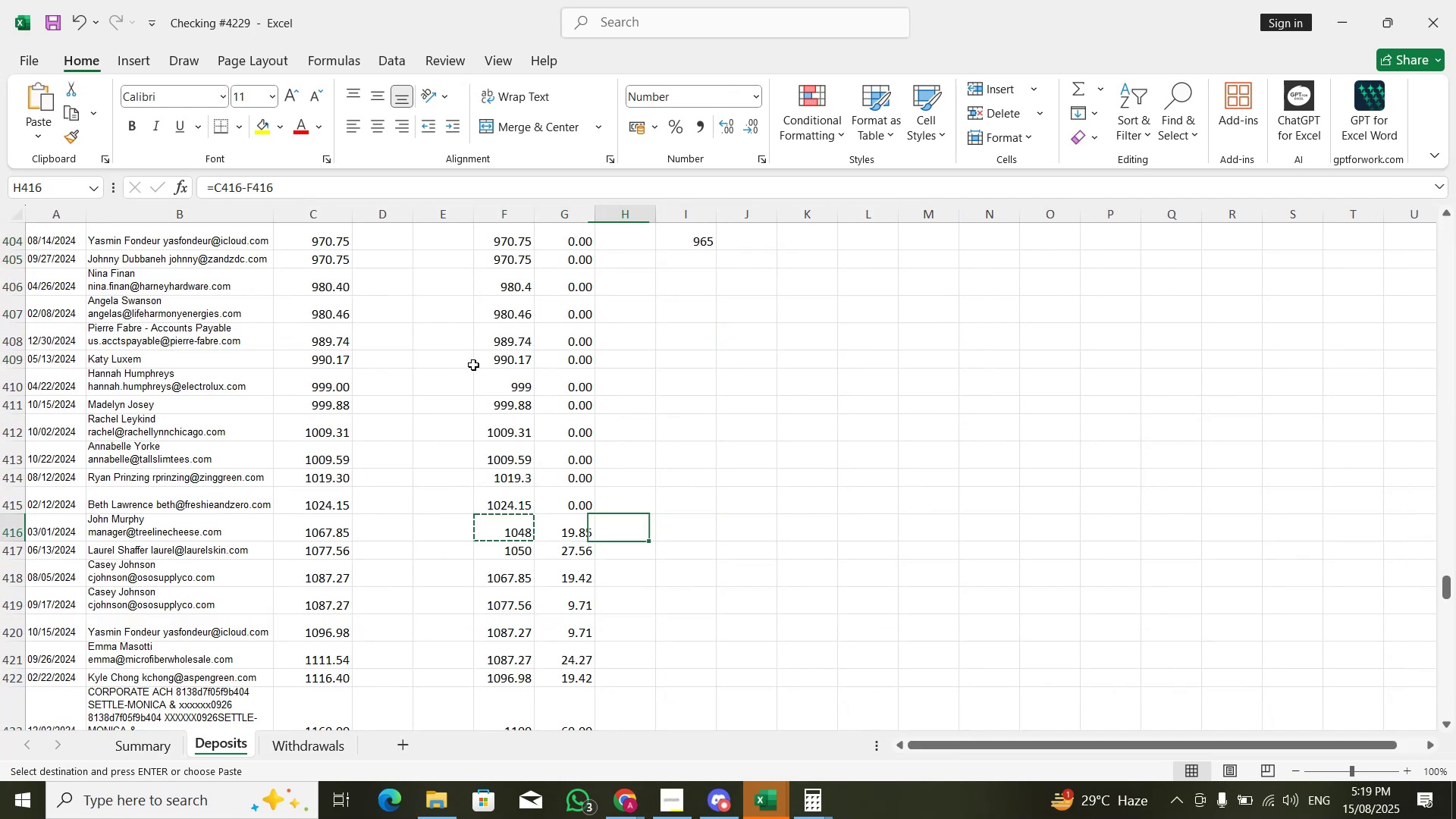 
key(ArrowRight)
 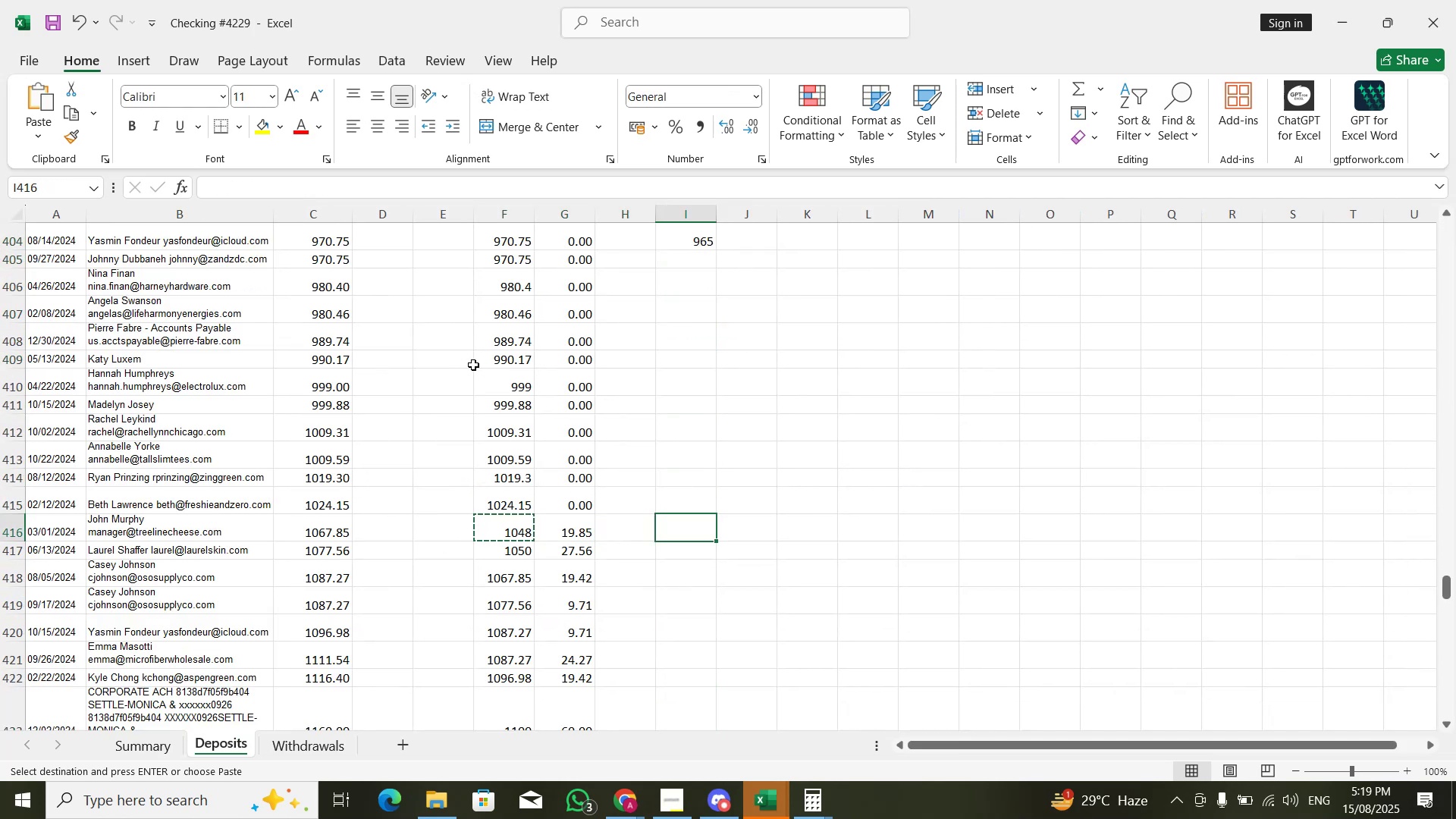 
key(Control+ControlLeft)
 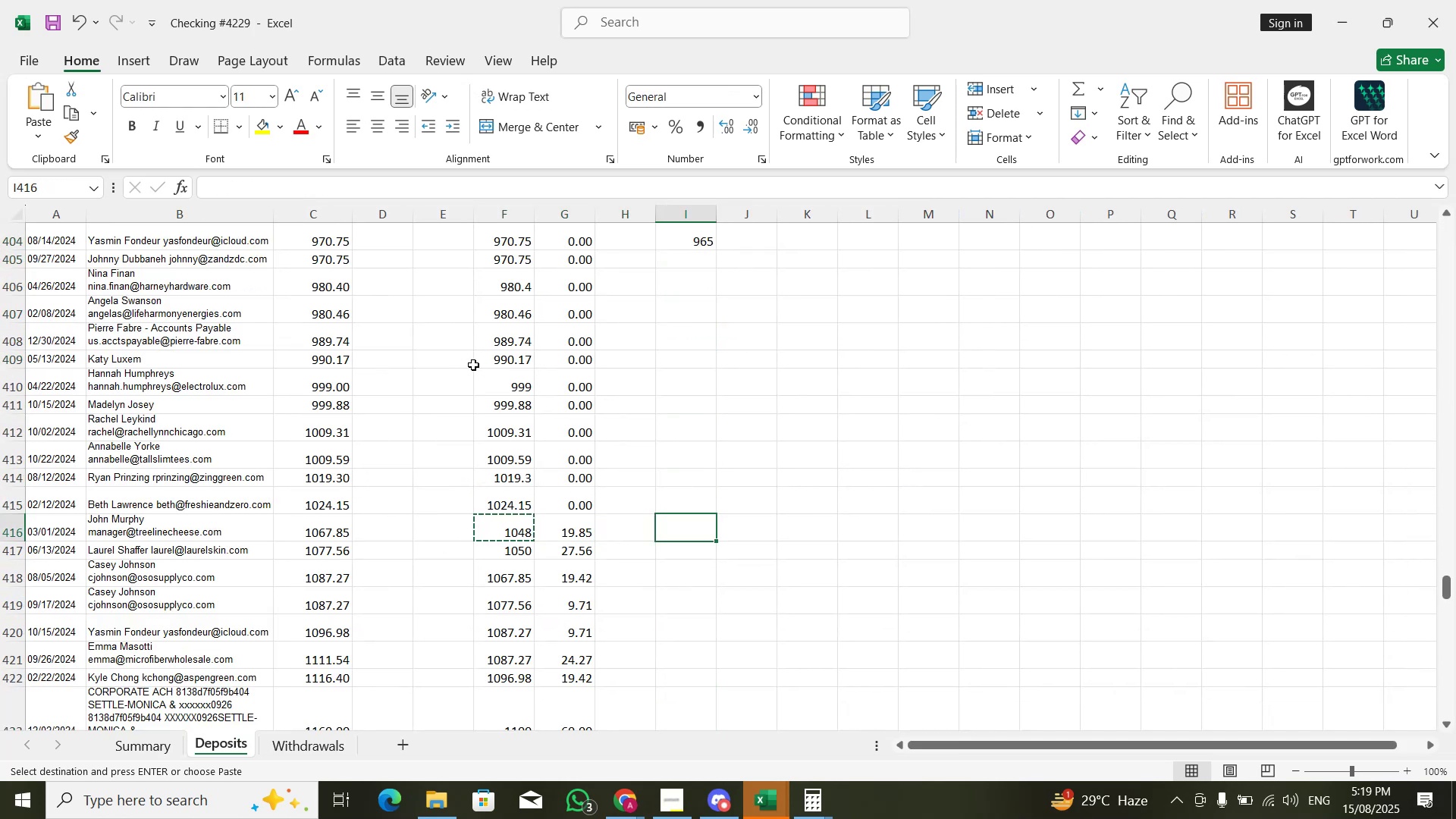 
key(Control+V)
 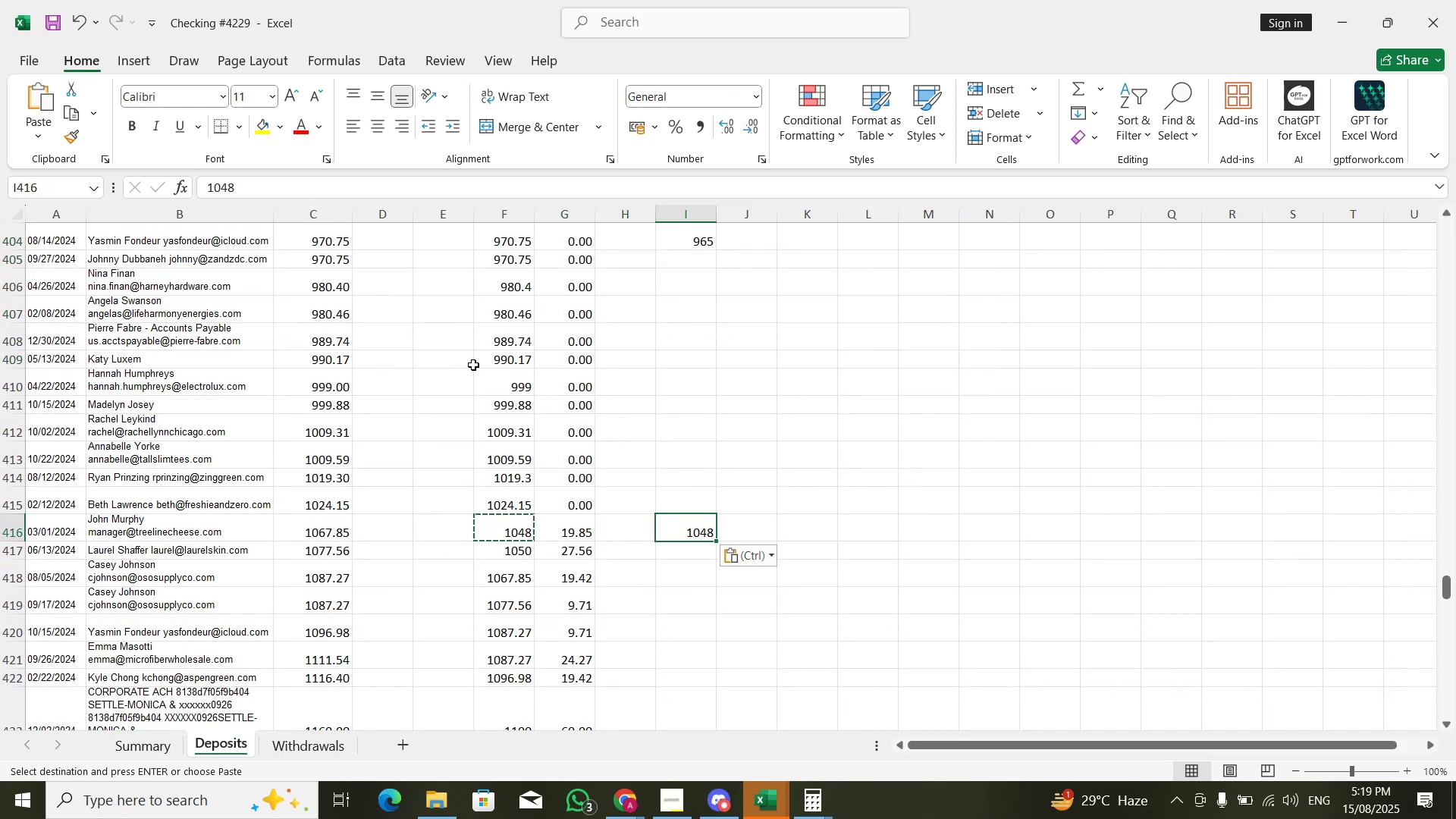 
key(ArrowLeft)
 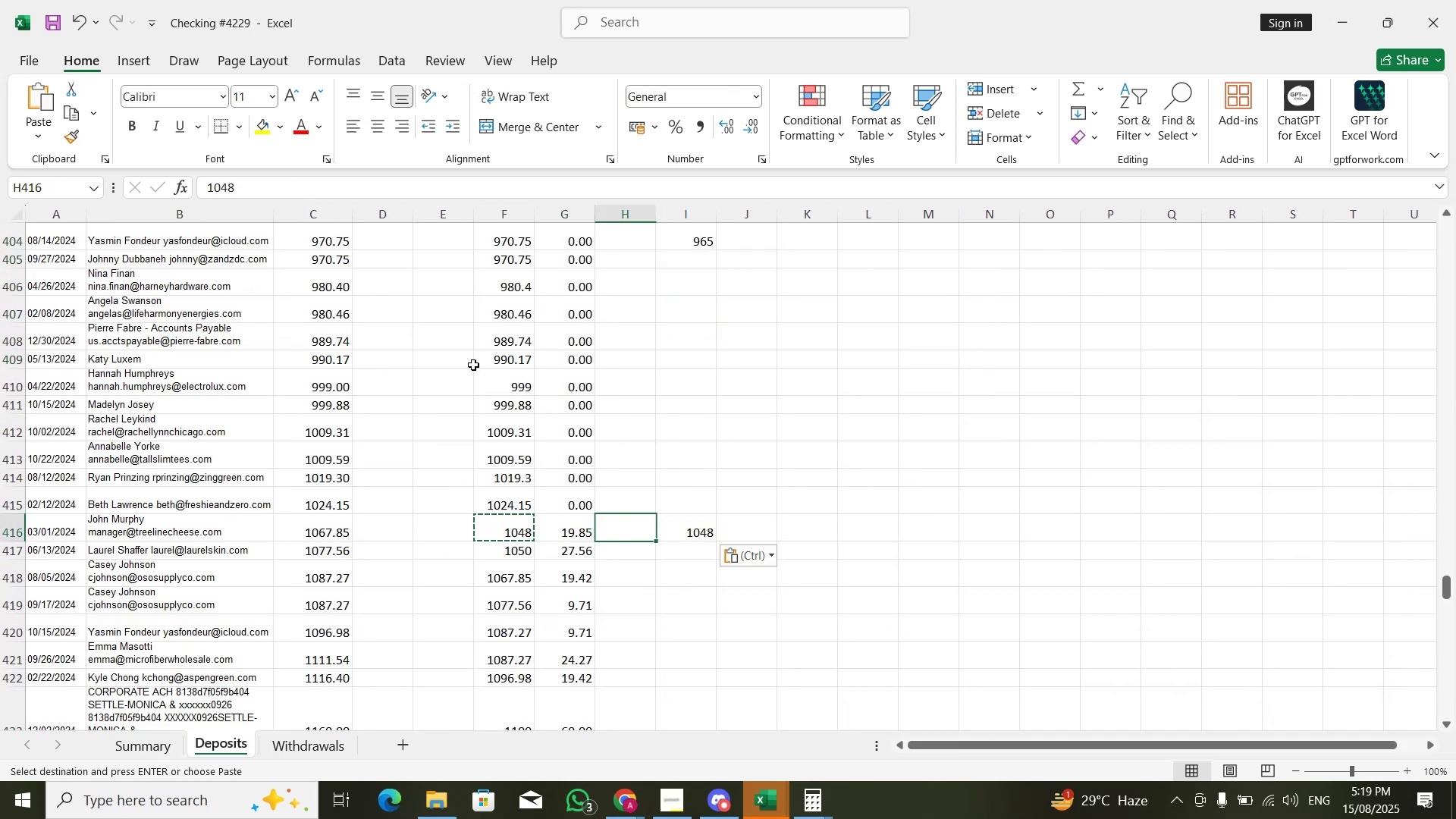 
key(ArrowLeft)
 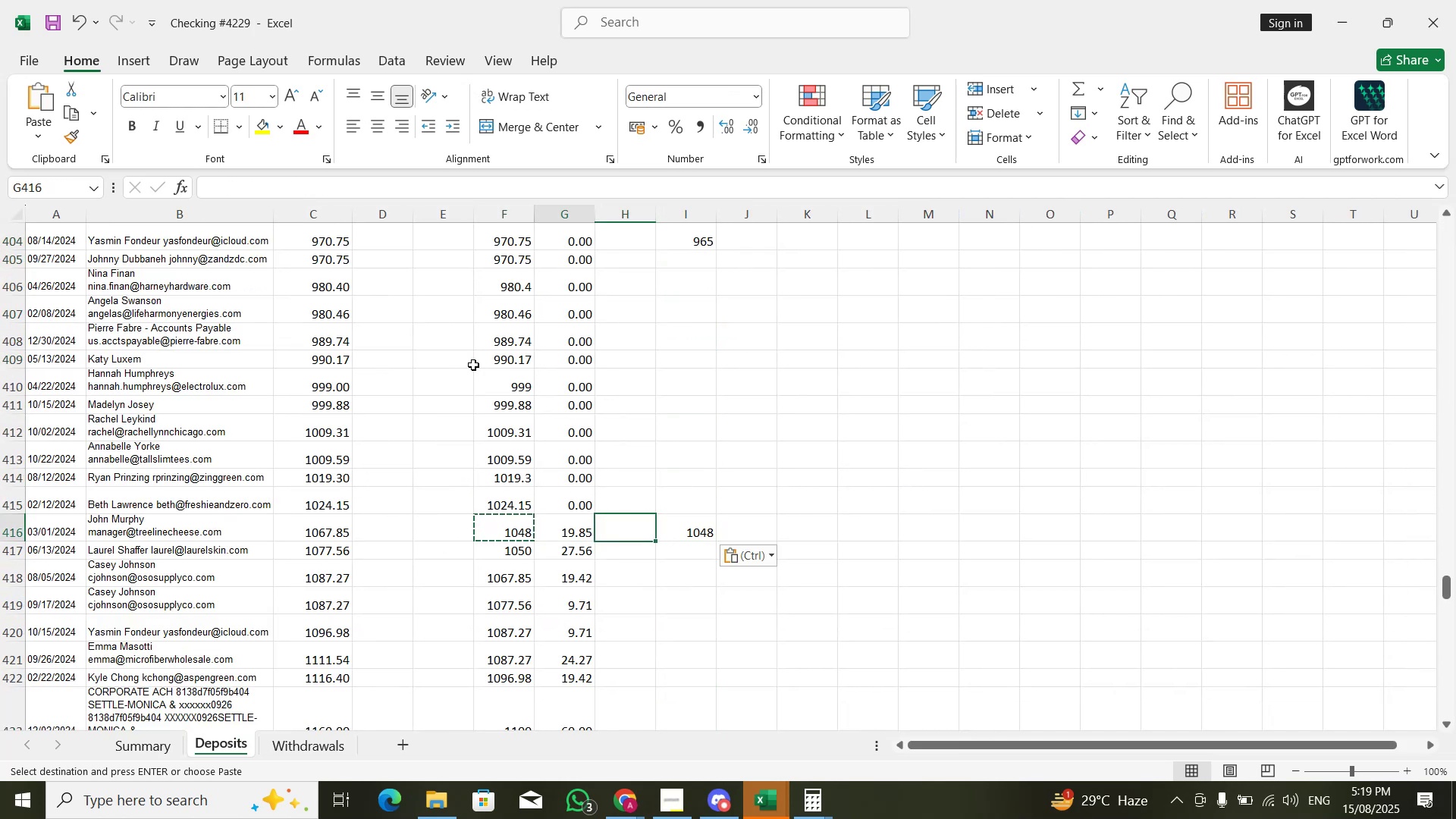 
key(ArrowLeft)
 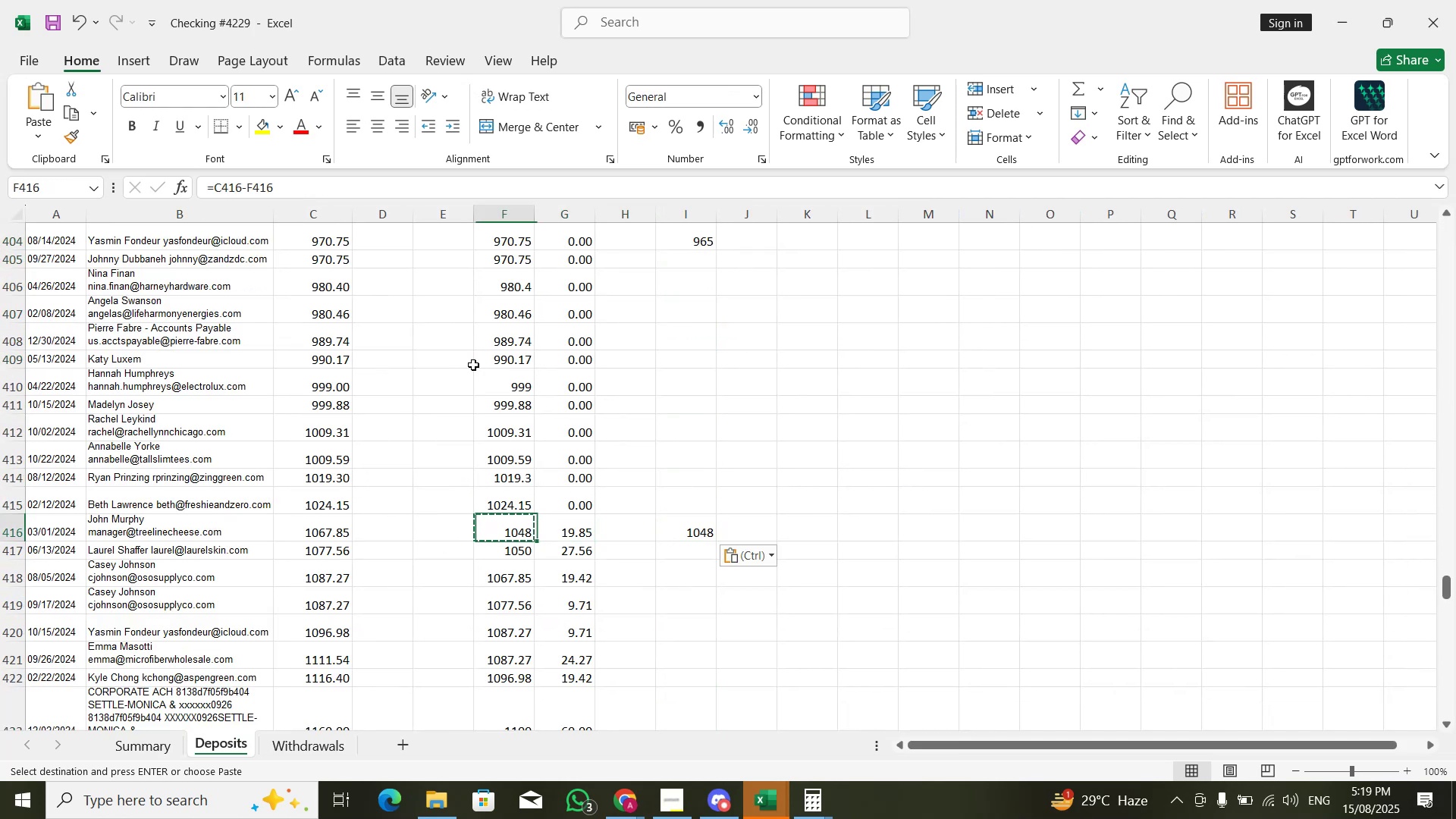 
key(ArrowDown)
 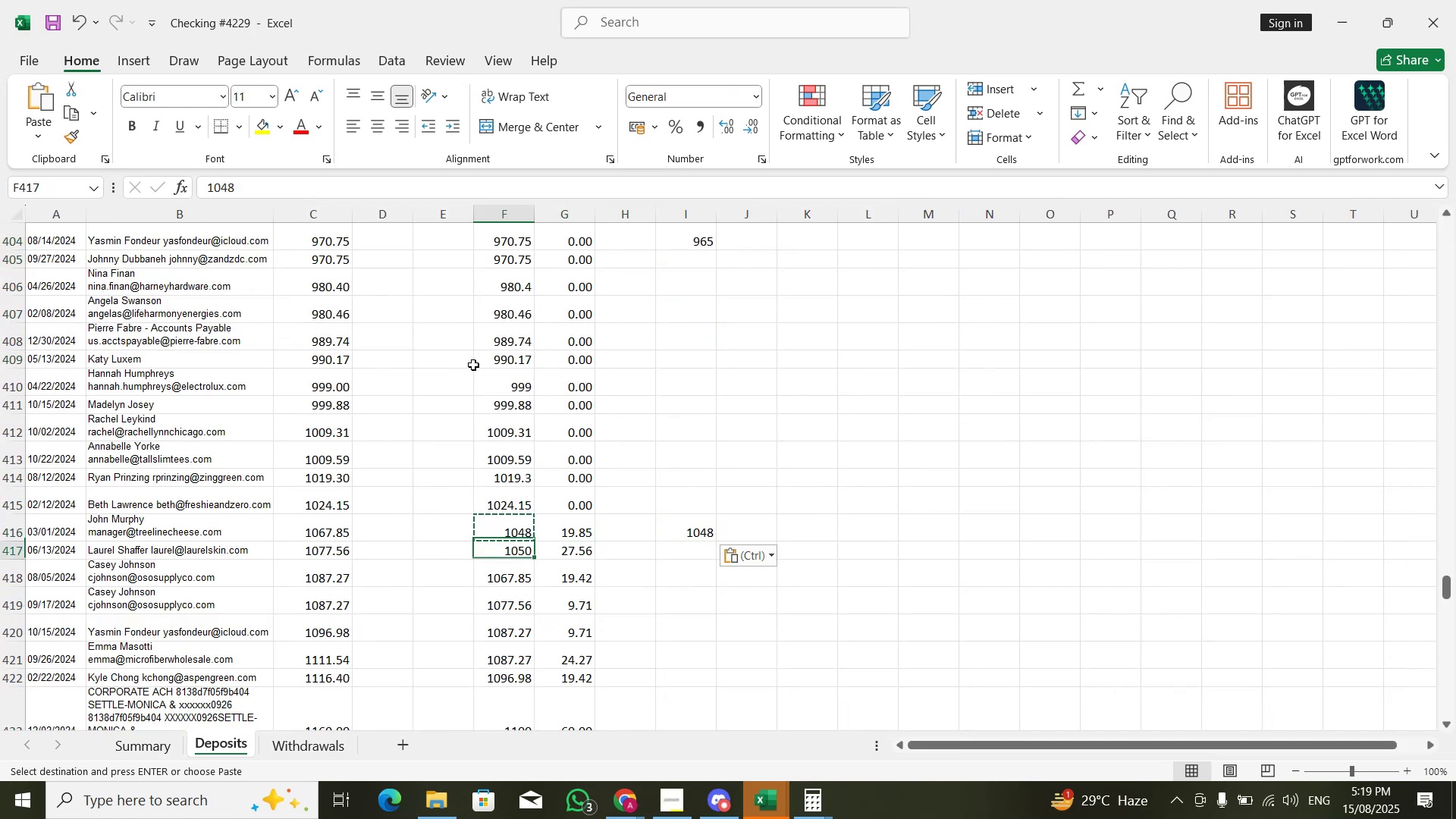 
key(Control+Shift+ArrowRight)
 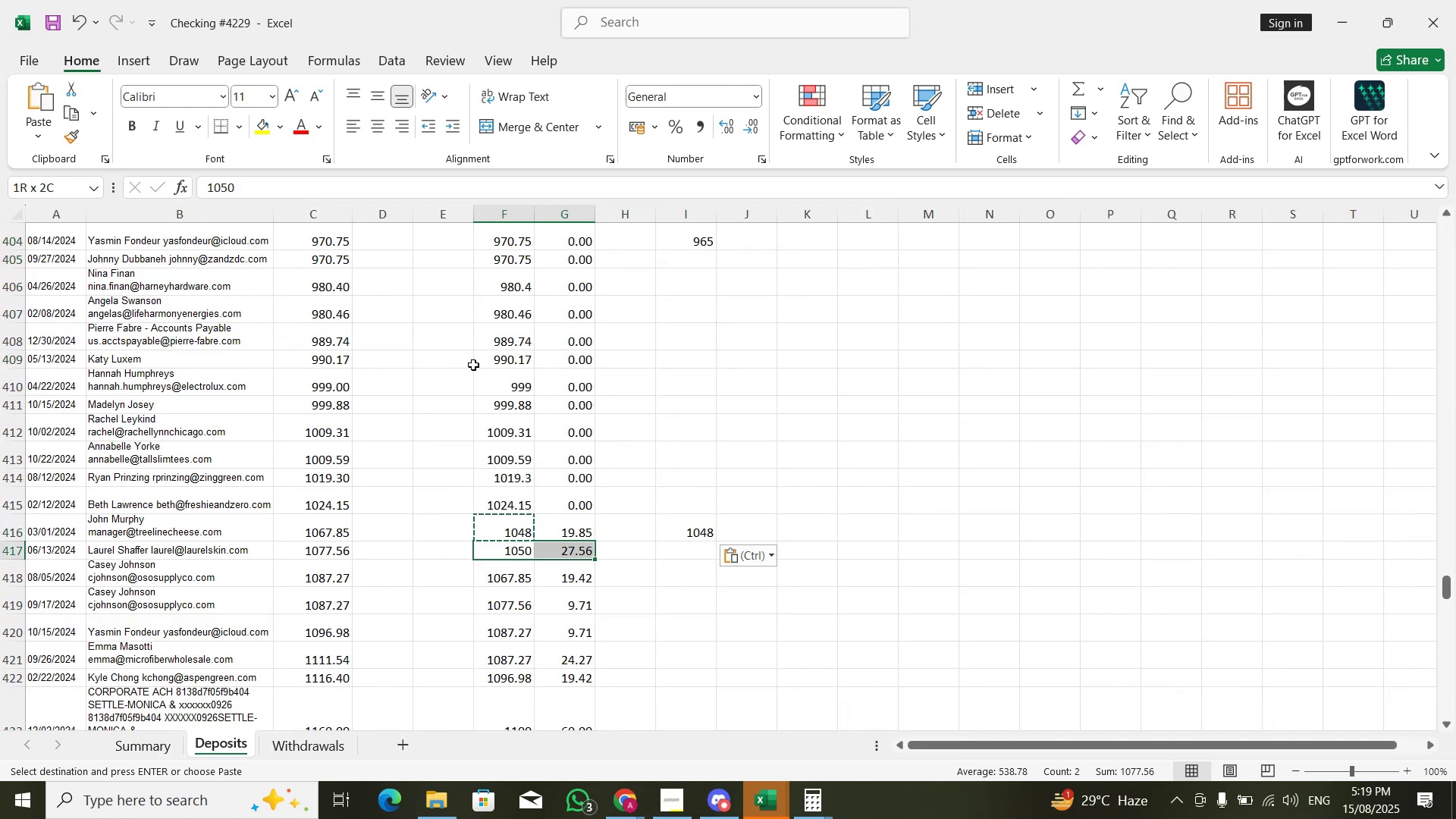 
key(Control+Shift+ArrowDown)
 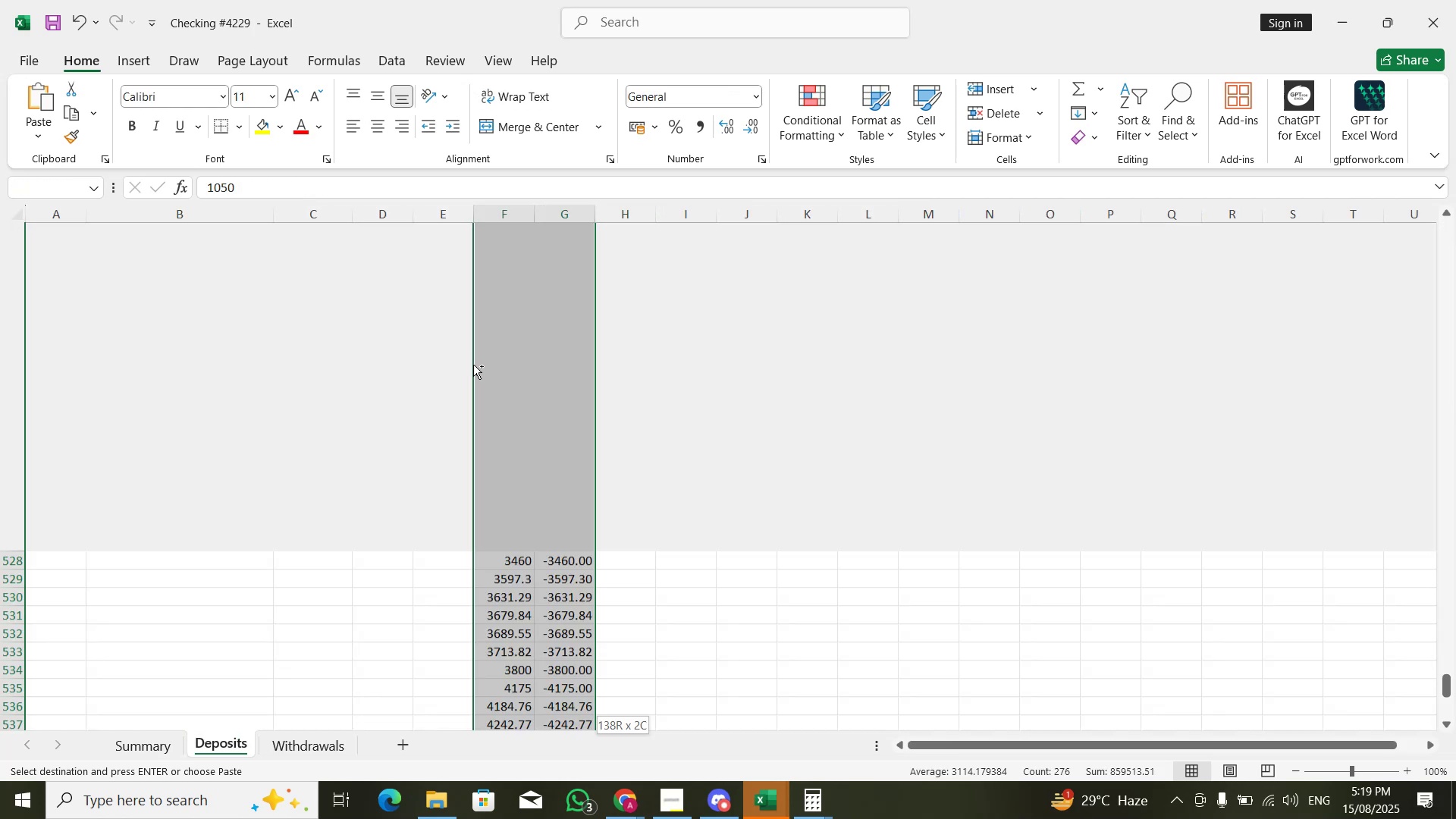 
key(Control+X)
 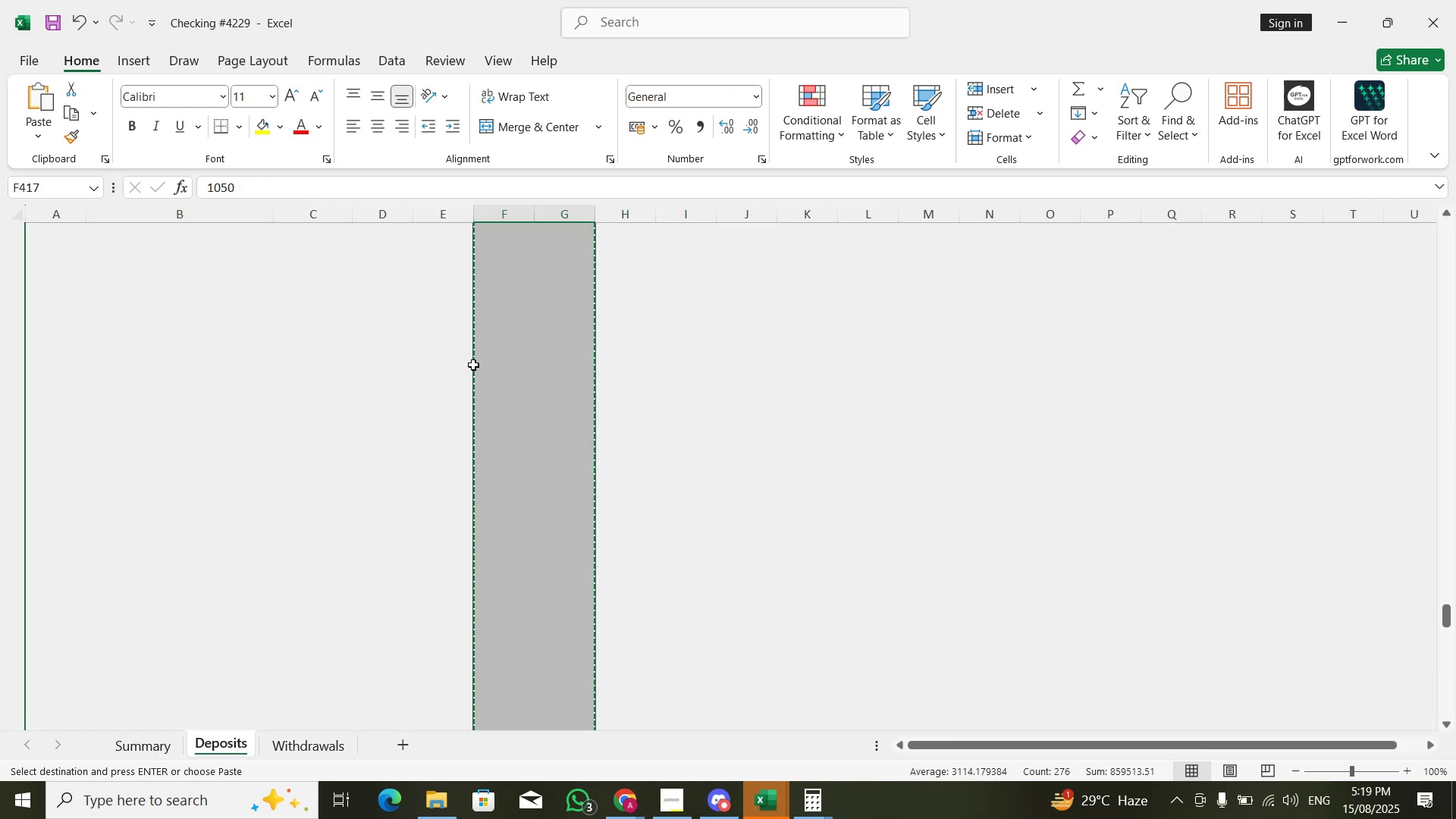 
key(ArrowUp)
 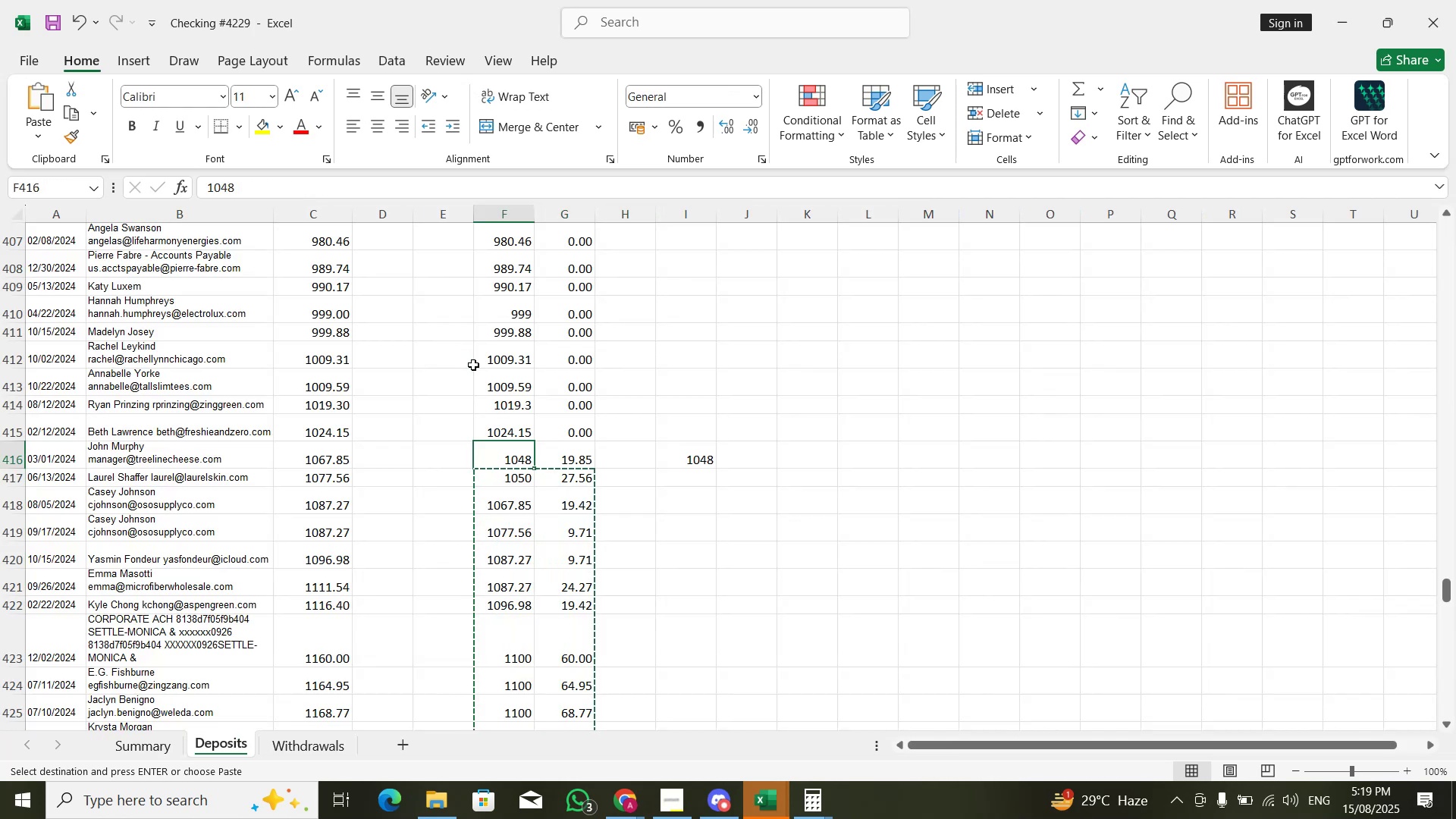 
key(Control+V)
 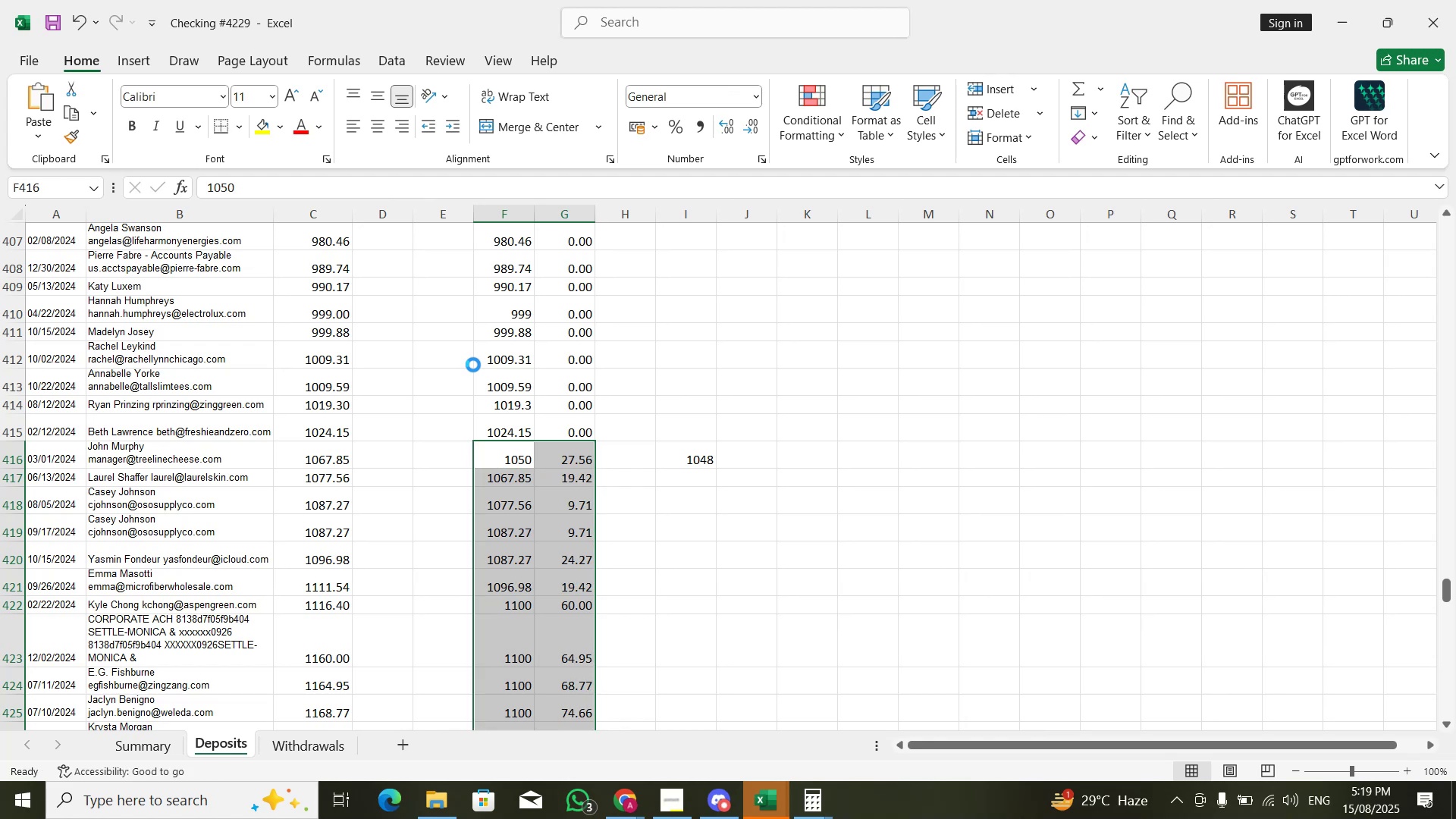 
key(ArrowDown)
 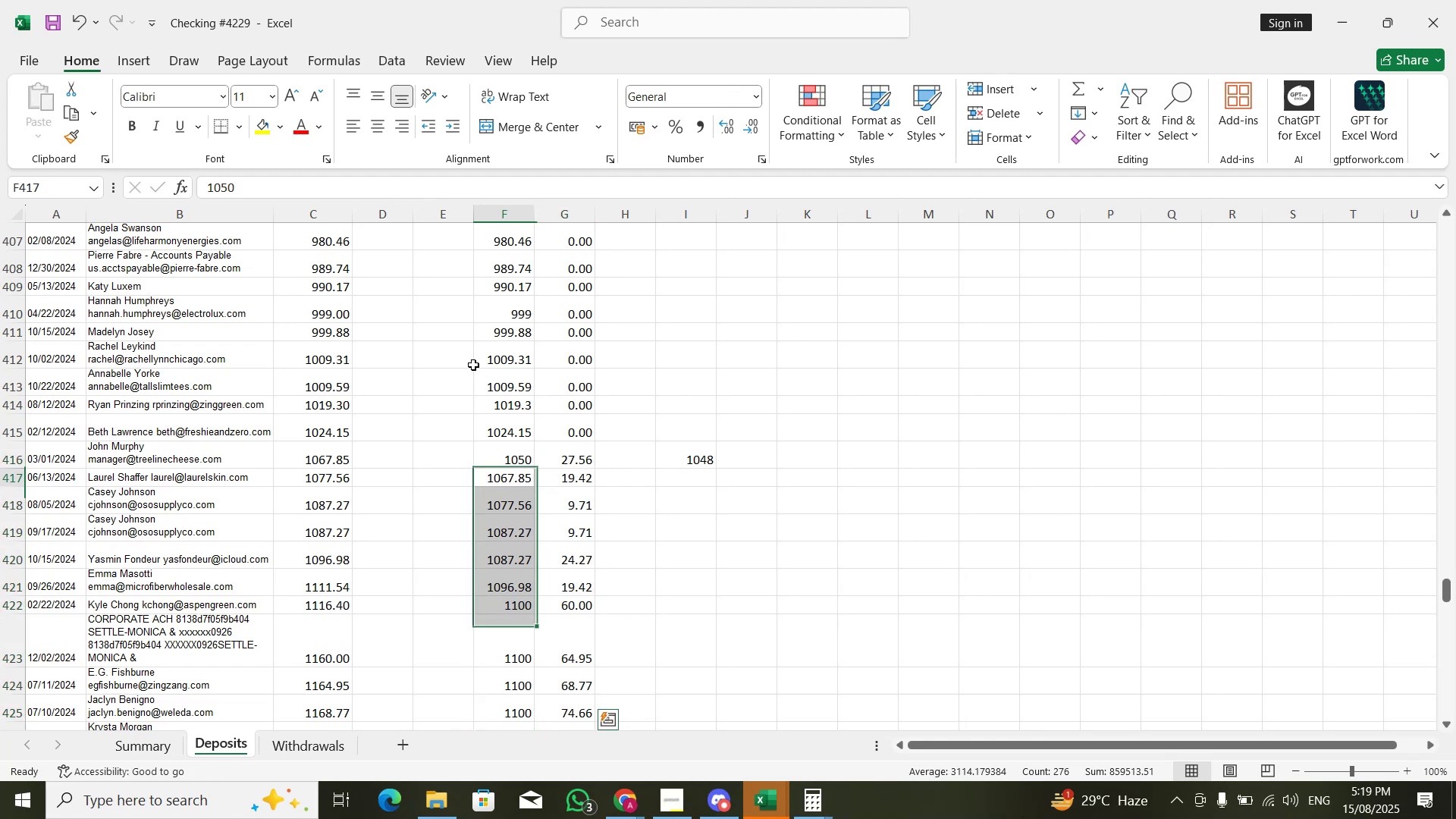 
key(ArrowRight)
 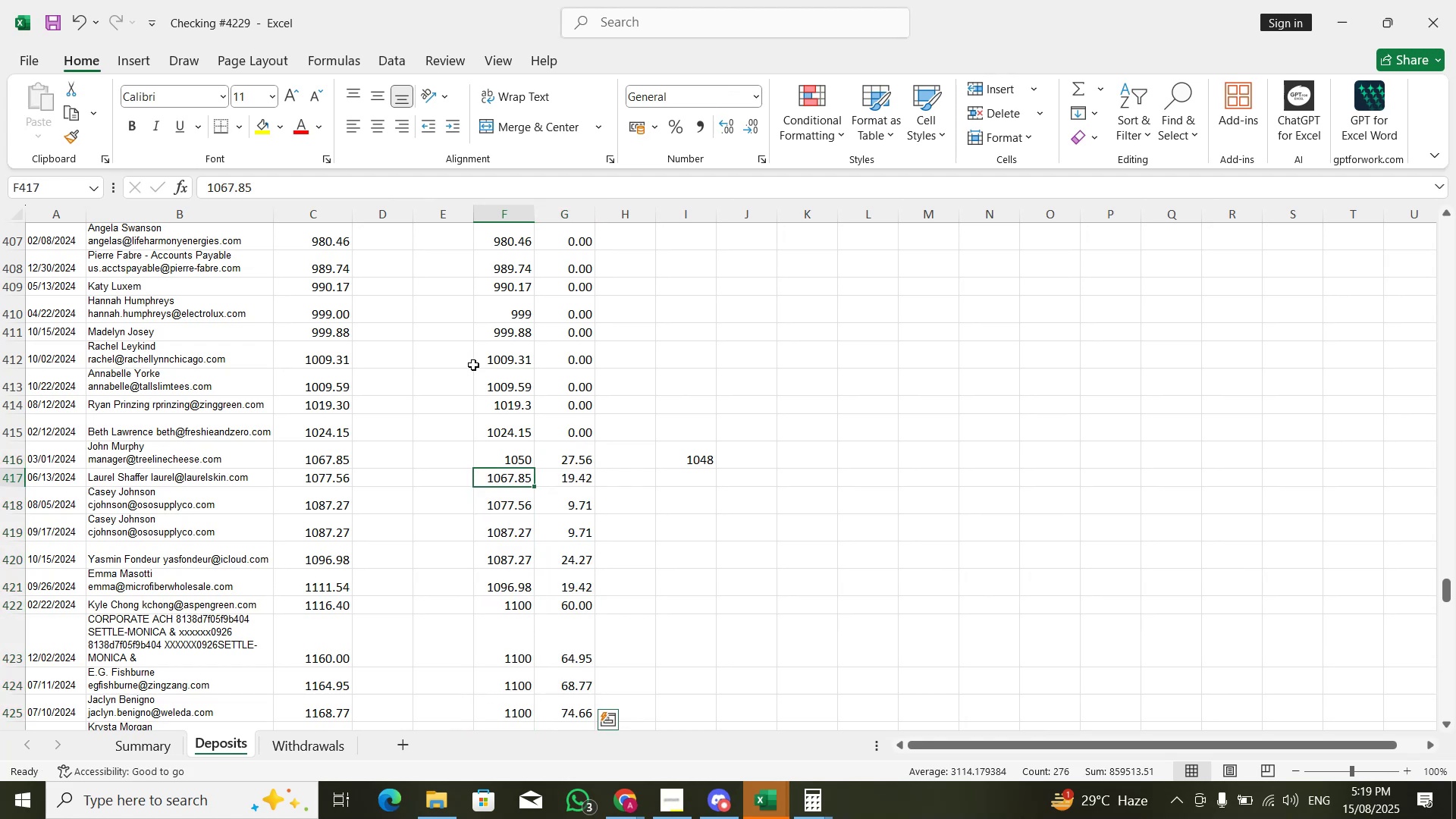 
key(ArrowUp)
 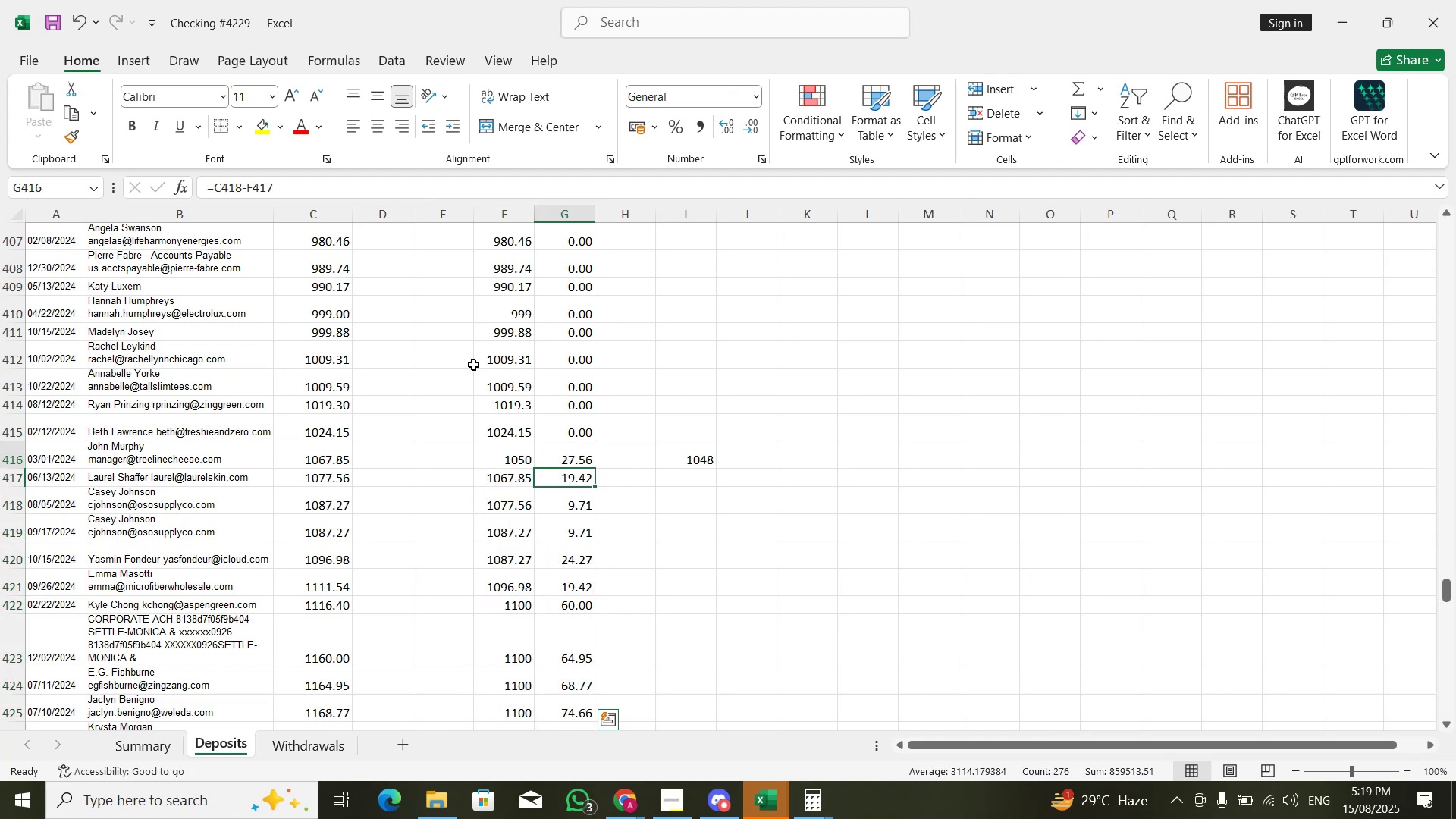 
key(ArrowUp)
 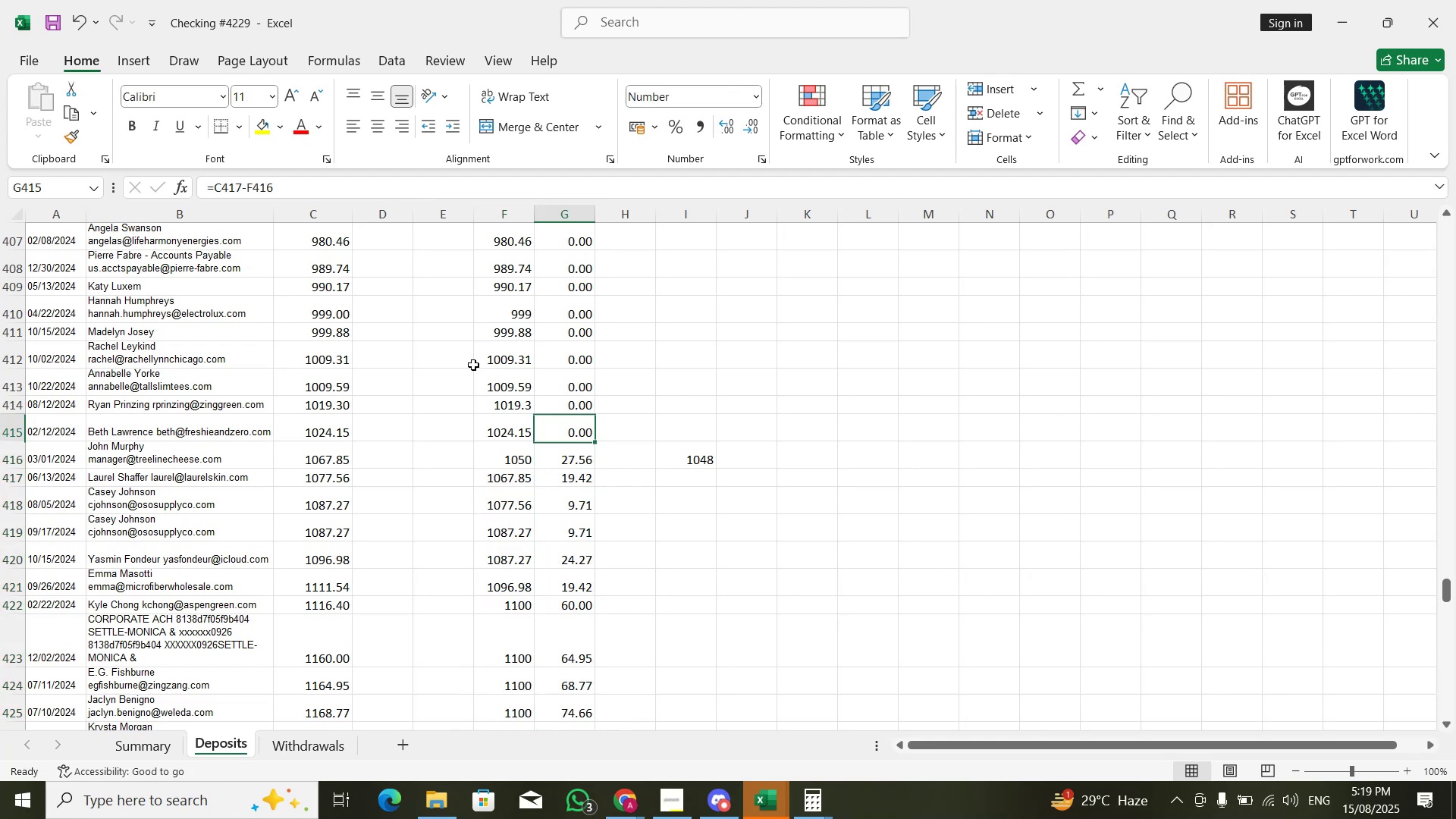 
key(Control+Shift+ShiftLeft)
 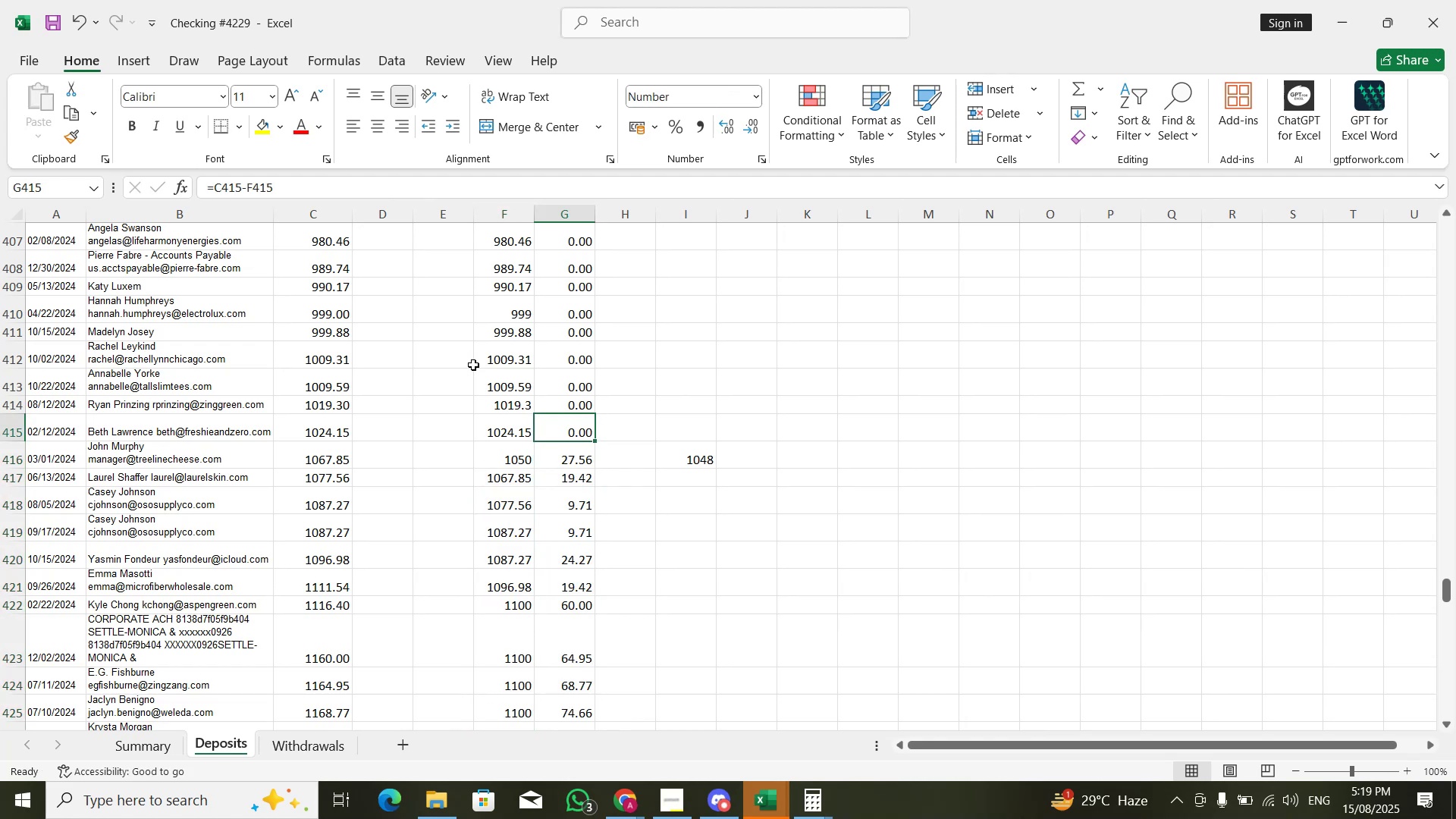 
key(Control+Shift+ArrowDown)
 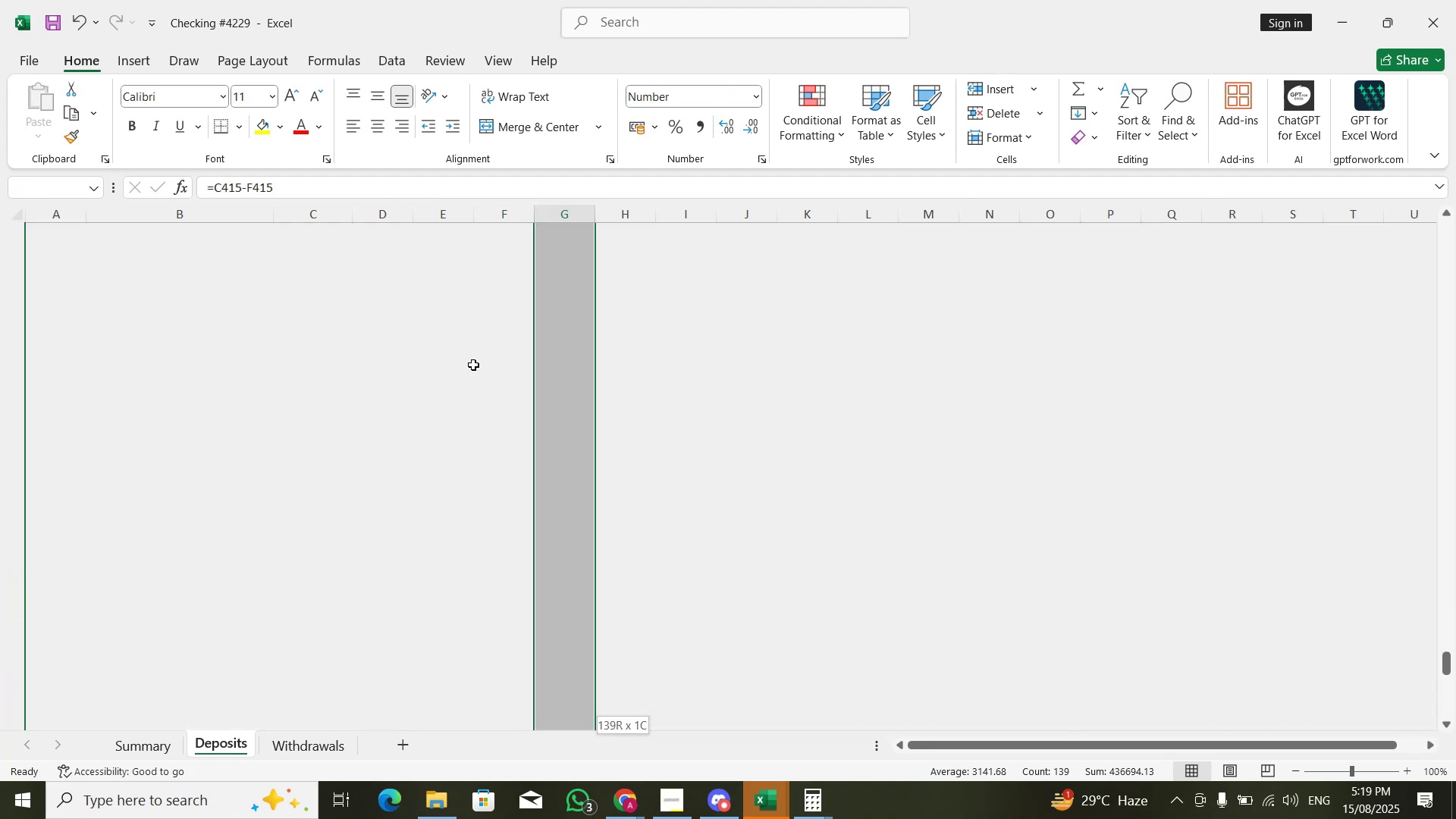 
key(Control+D)
 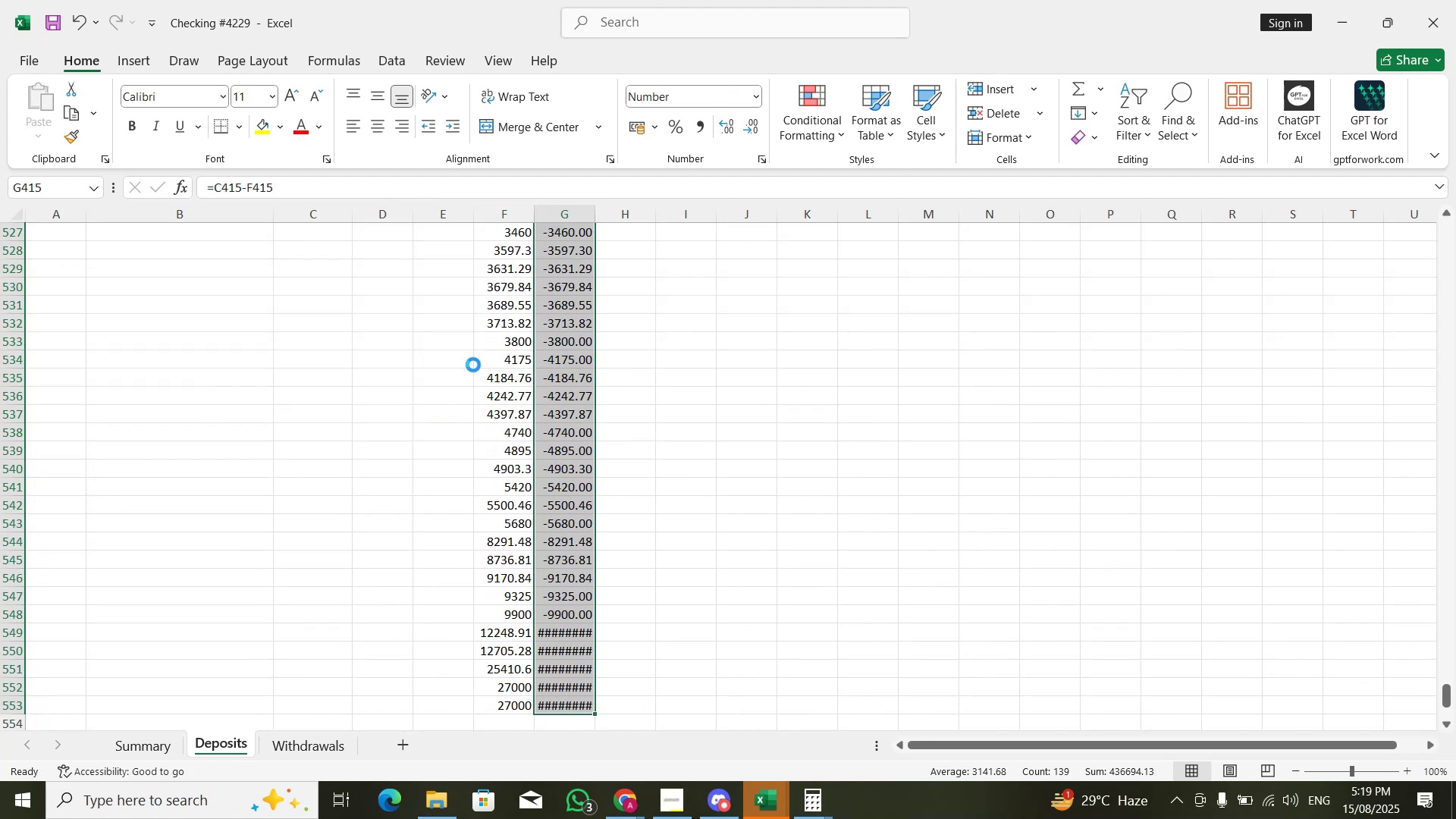 
hold_key(key=ArrowDown, duration=1.53)
 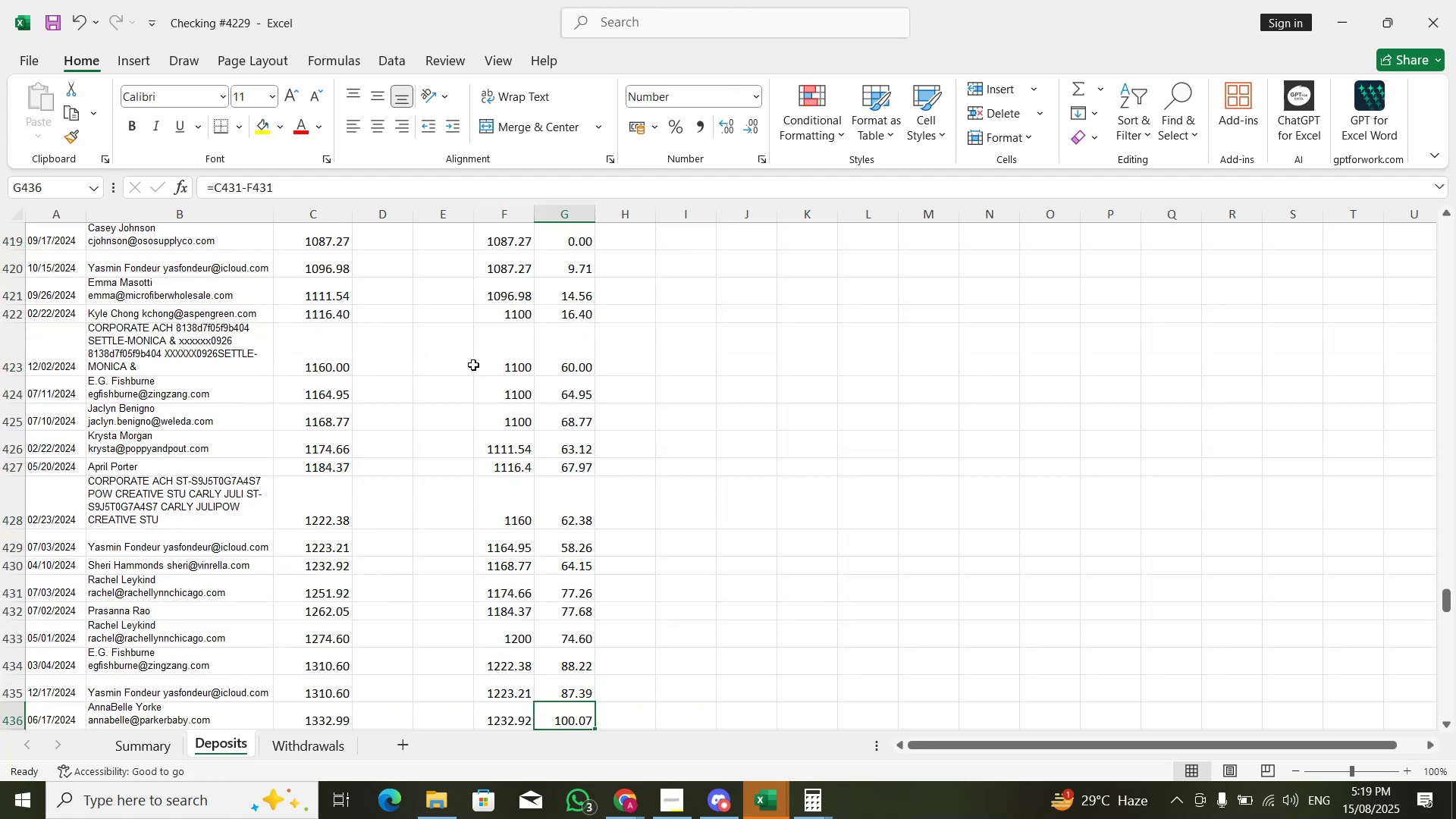 
hold_key(key=ArrowDown, duration=1.41)
 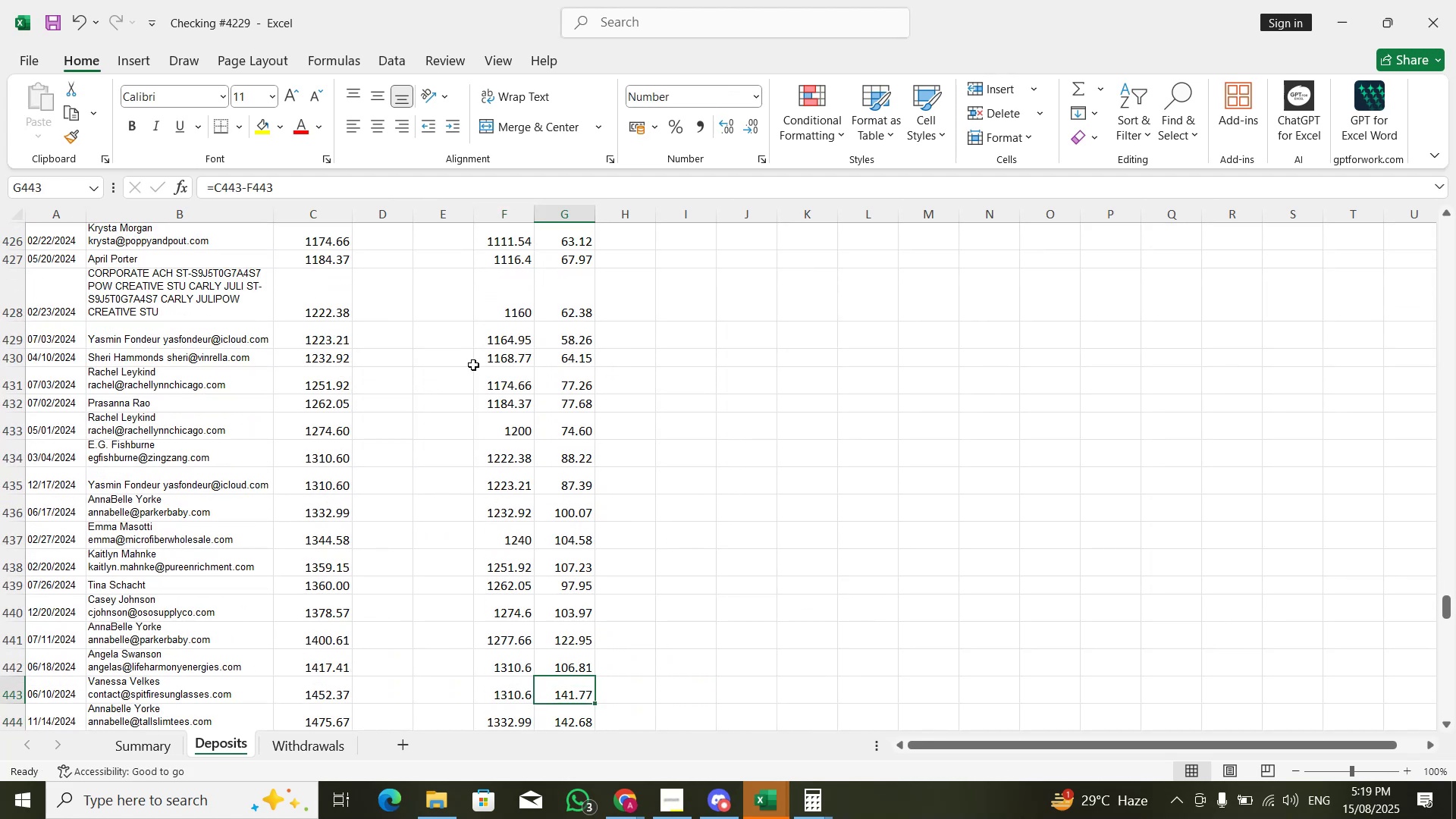 
hold_key(key=ArrowDown, duration=1.85)
 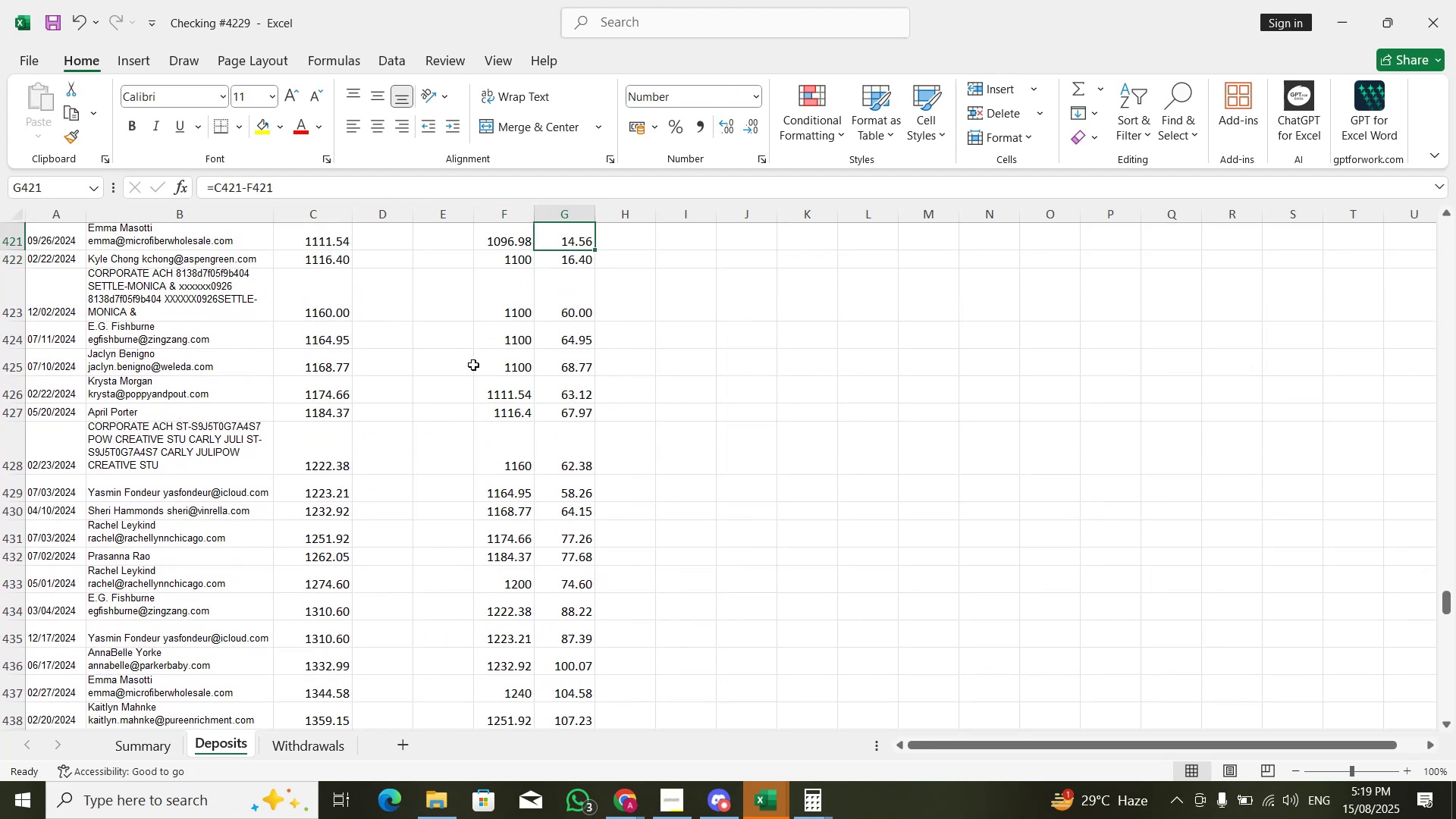 
hold_key(key=ArrowUp, duration=1.5)
 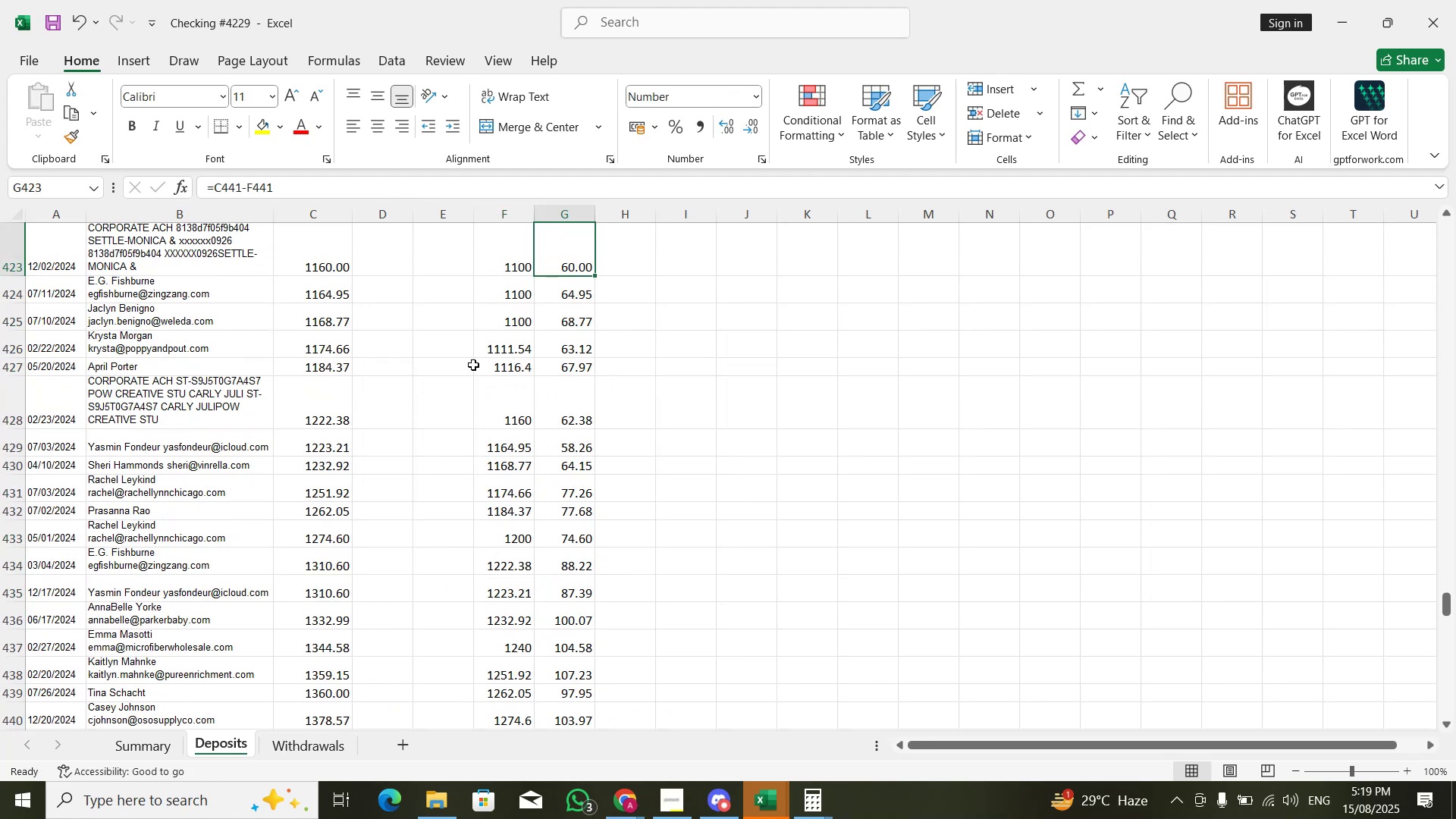 
key(ArrowUp)
 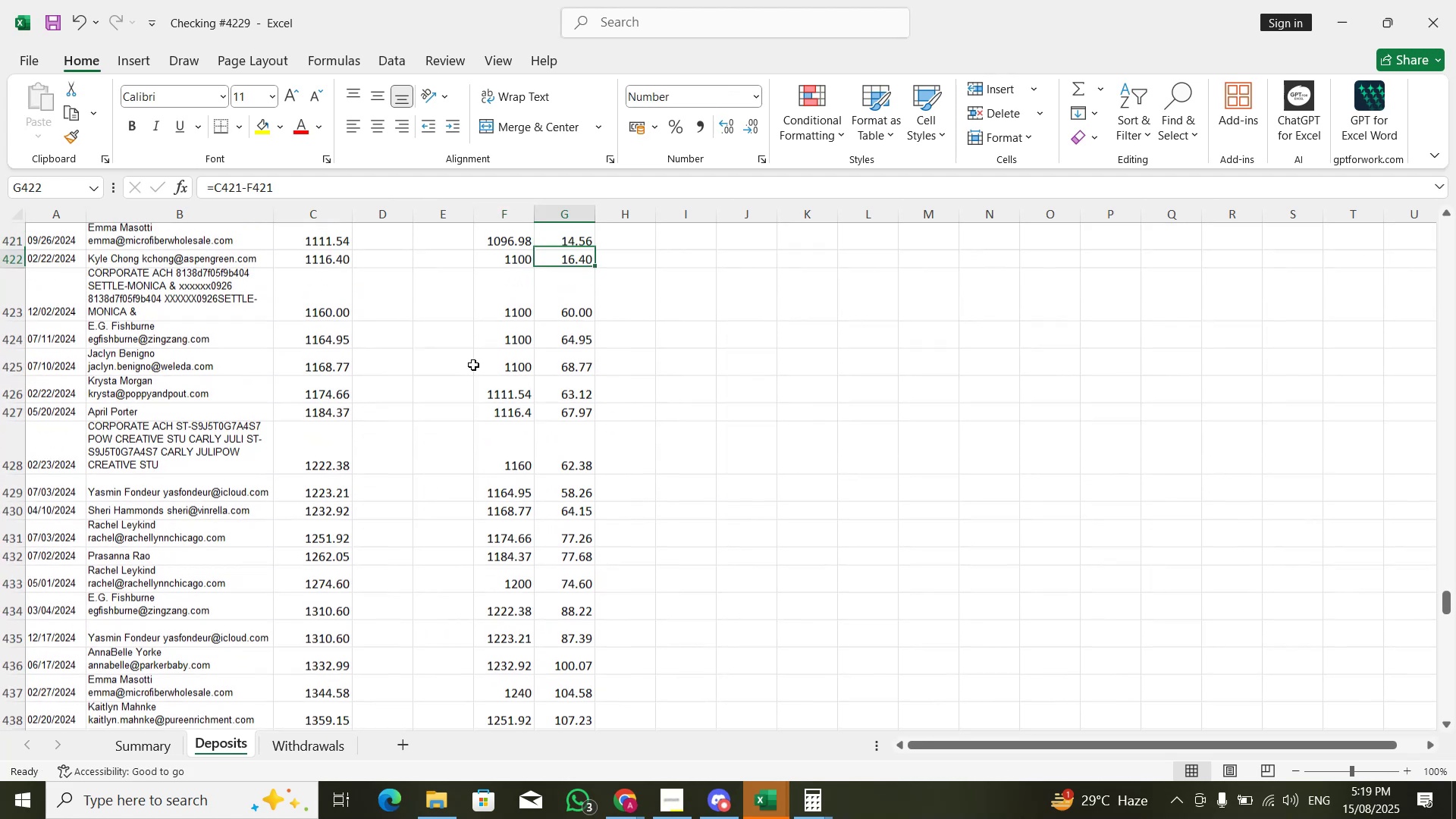 
key(ArrowUp)
 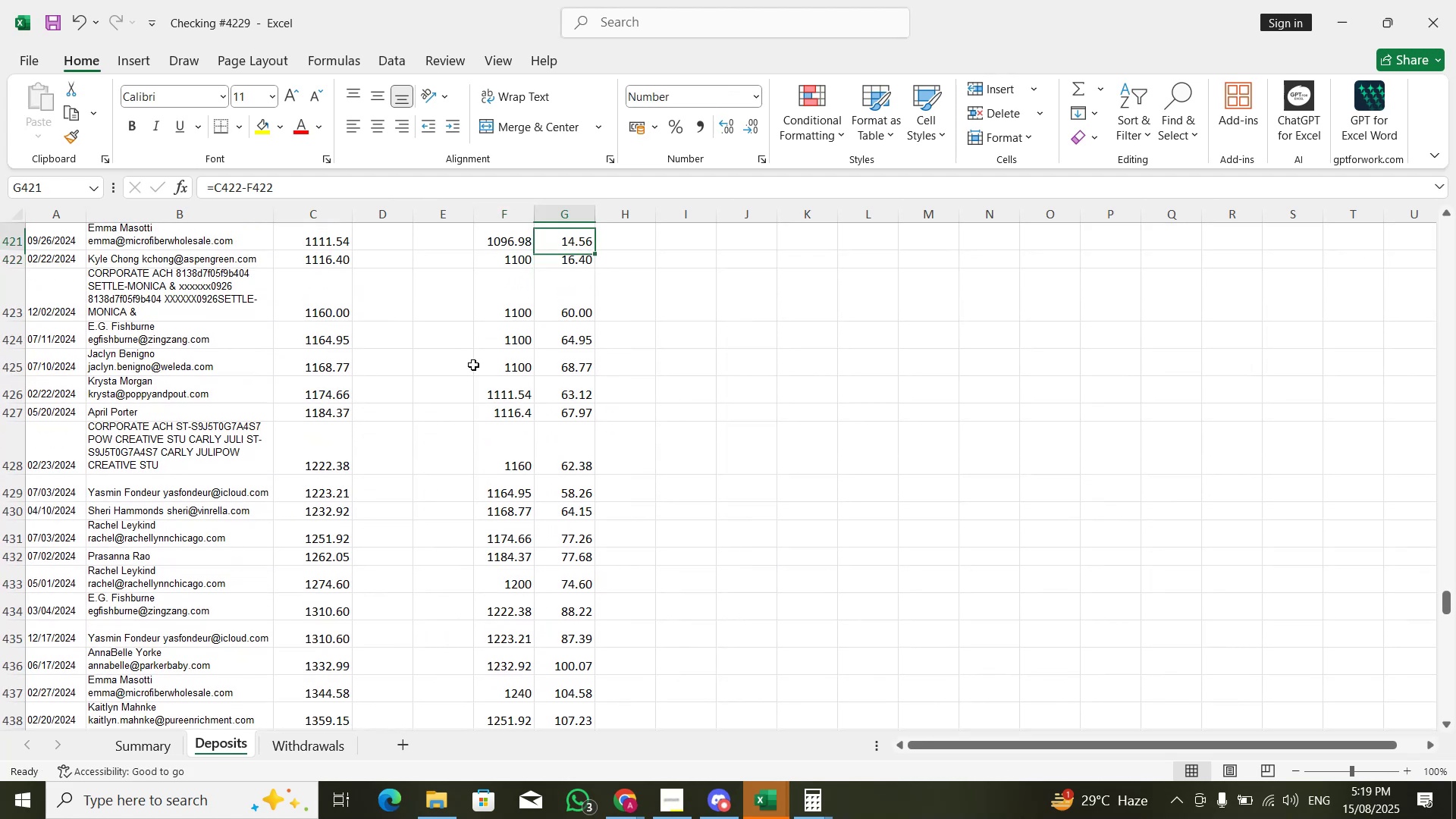 
key(ArrowUp)
 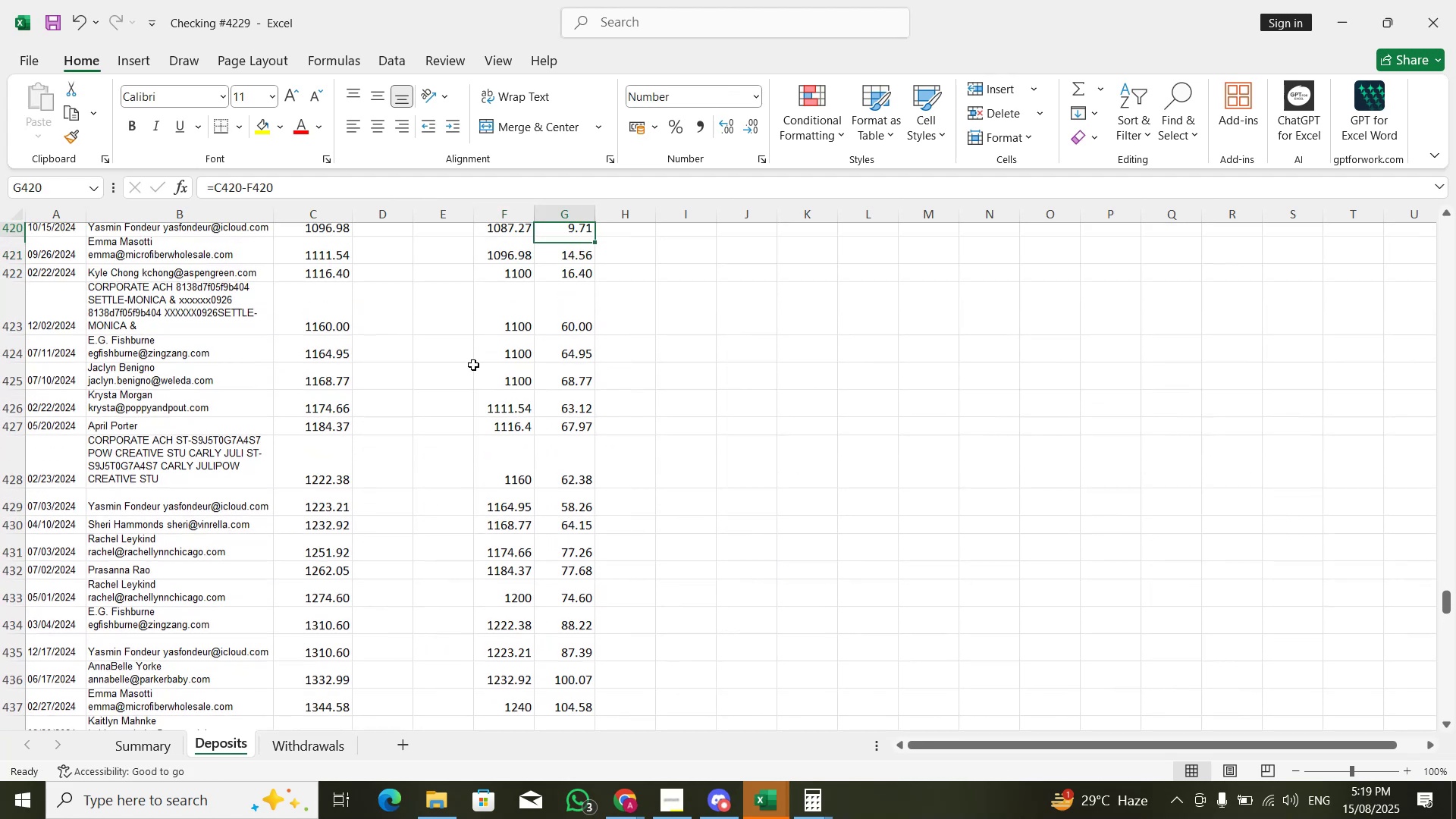 
key(ArrowUp)
 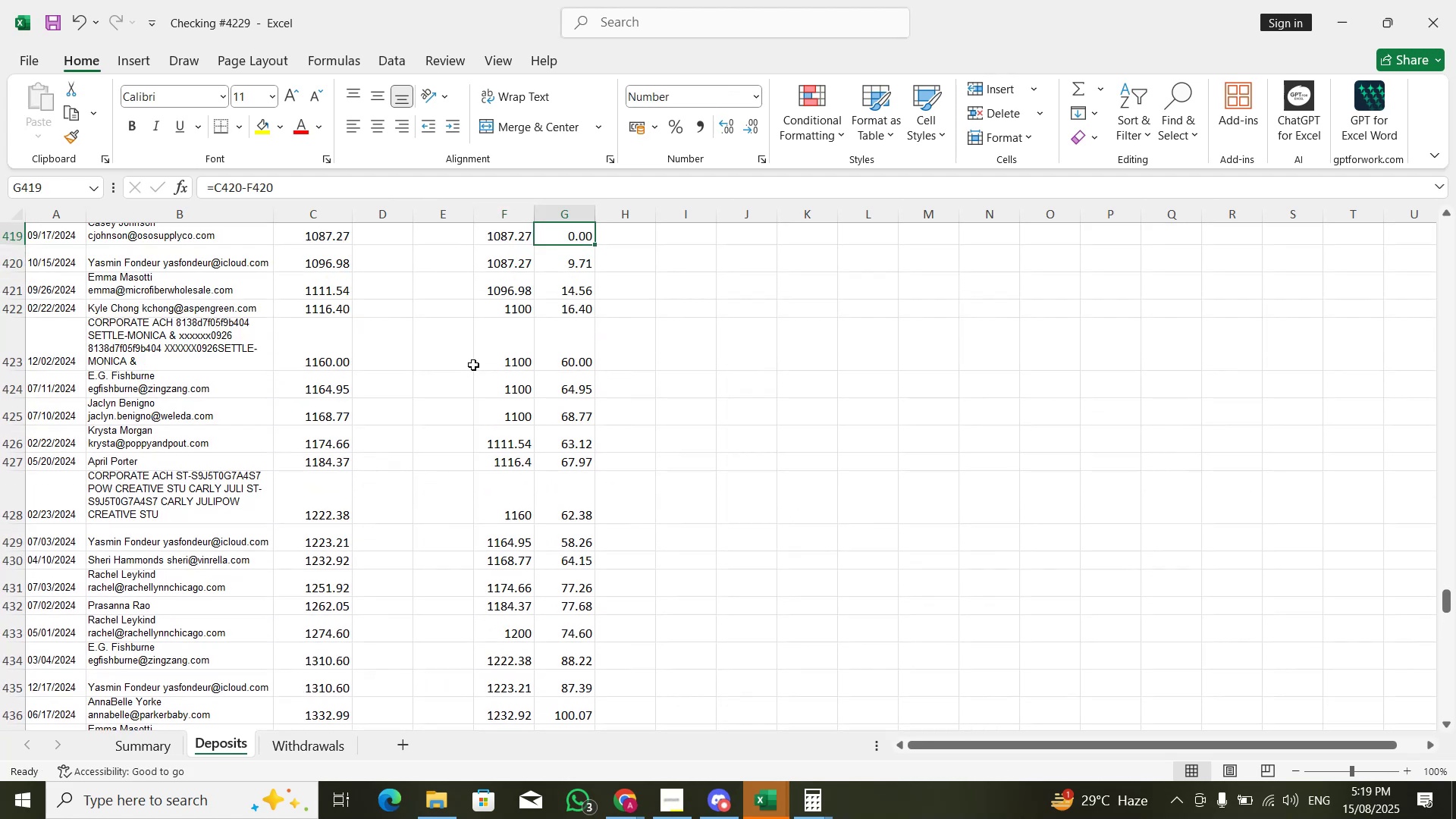 
key(ArrowUp)
 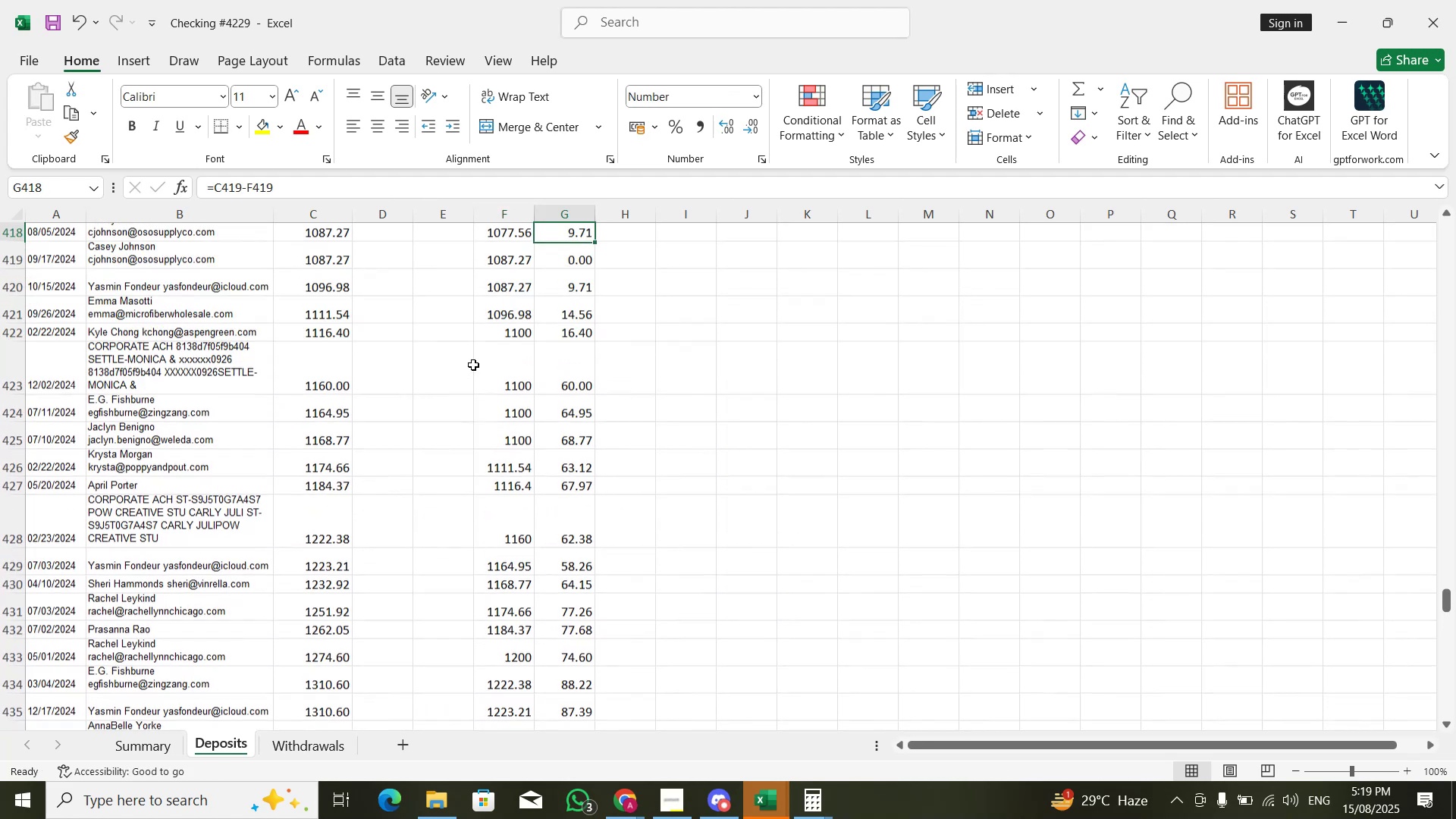 
key(ArrowUp)
 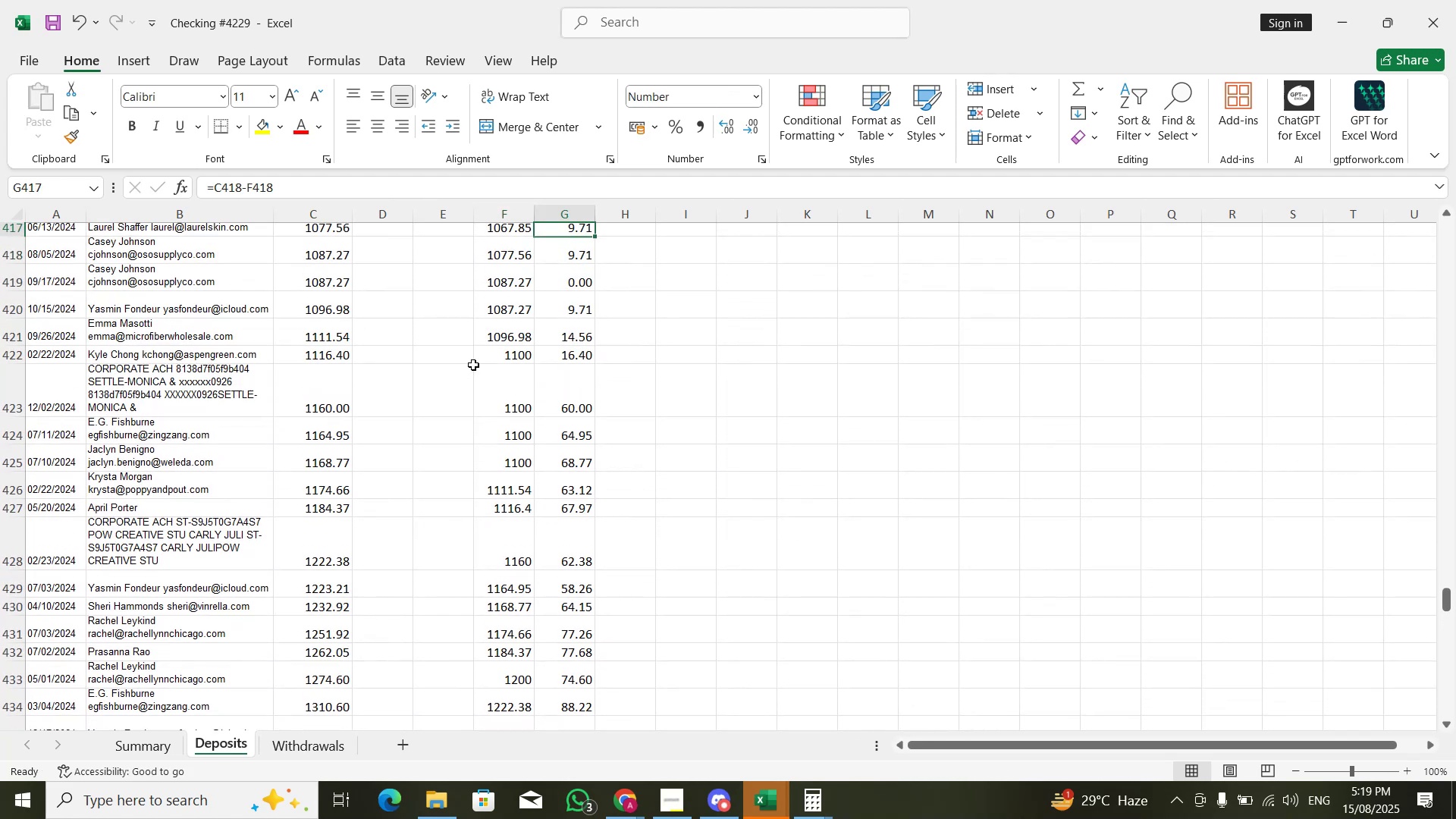 
key(ArrowUp)
 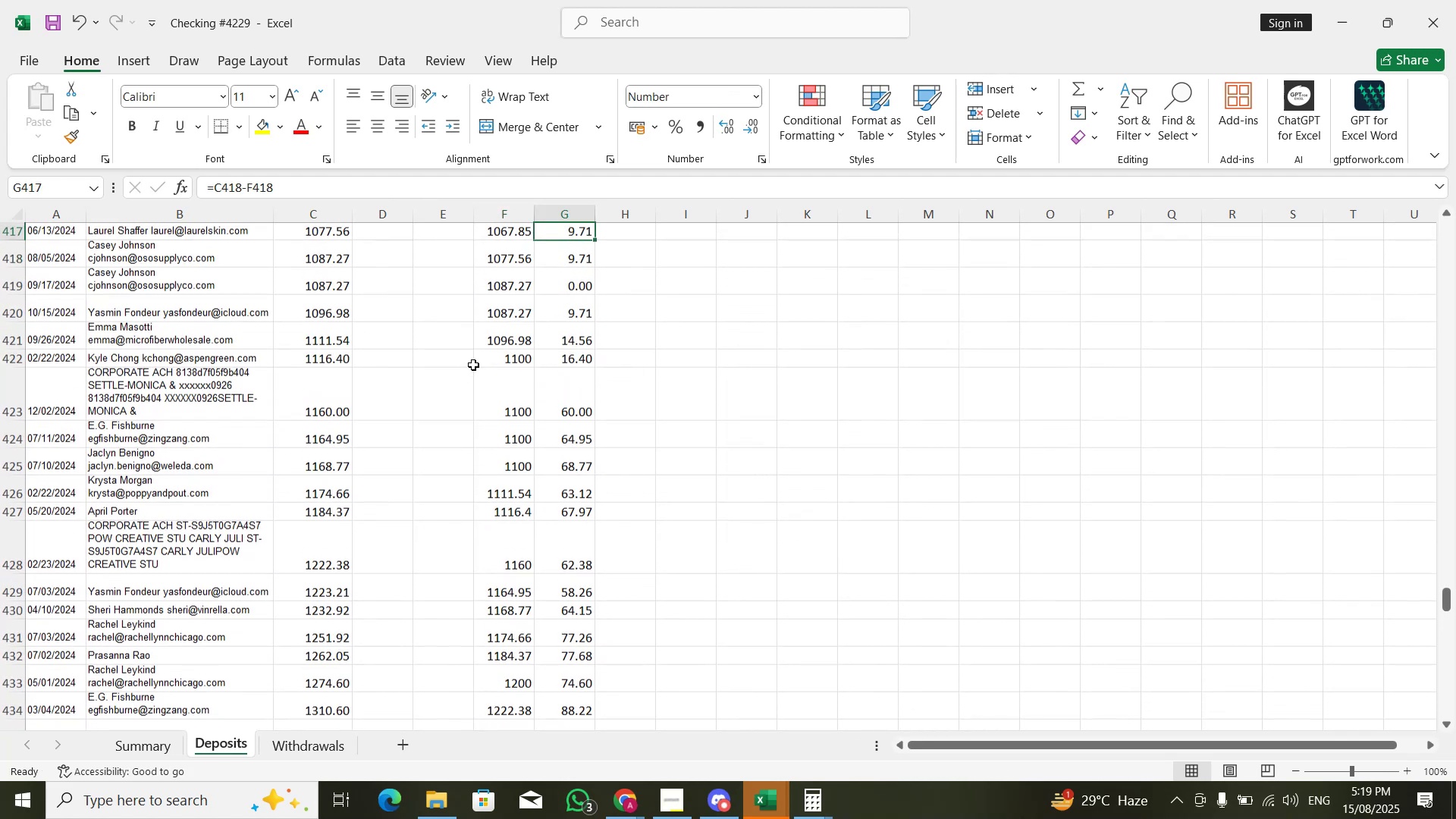 
key(ArrowUp)
 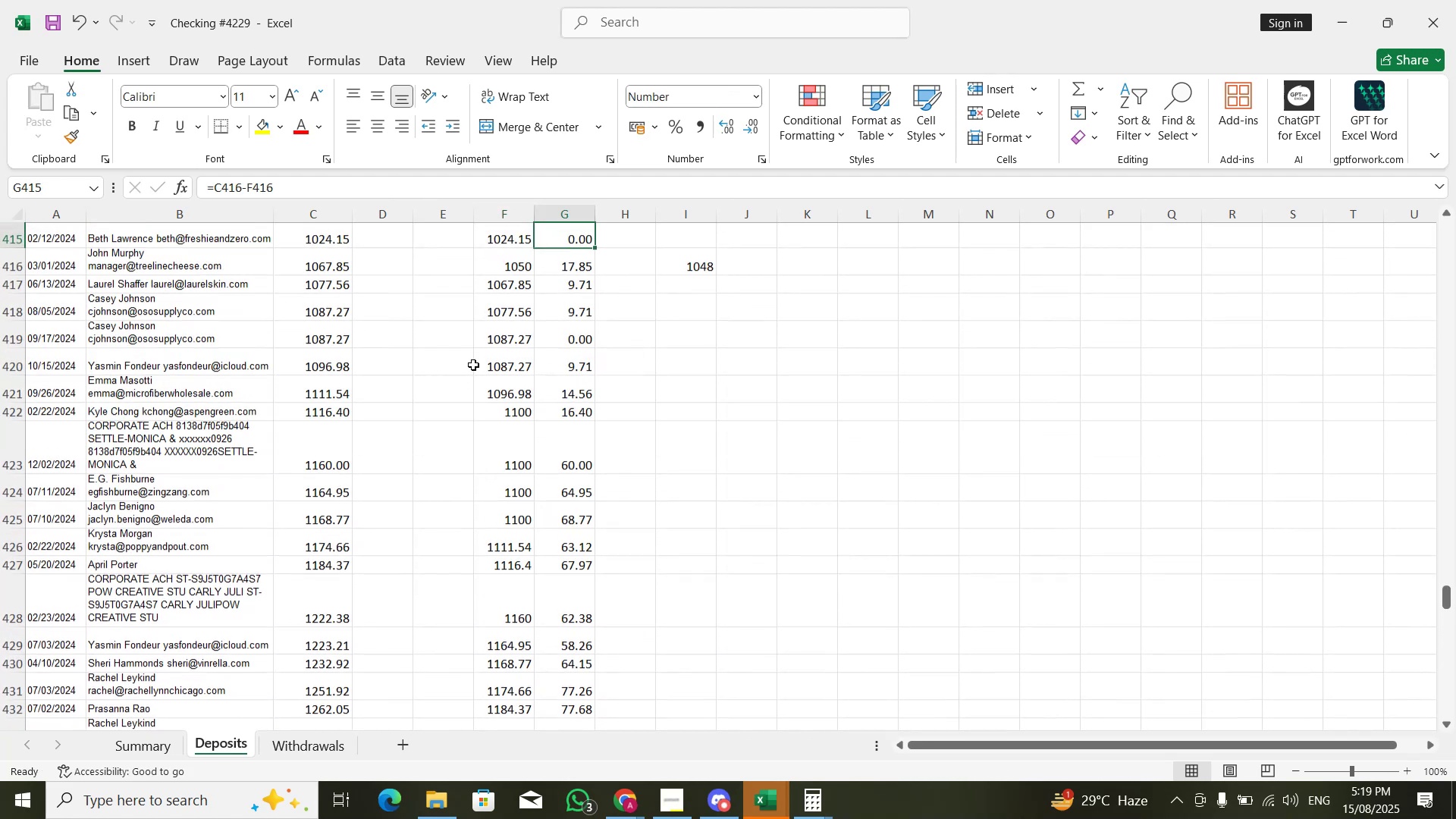 
key(ArrowUp)
 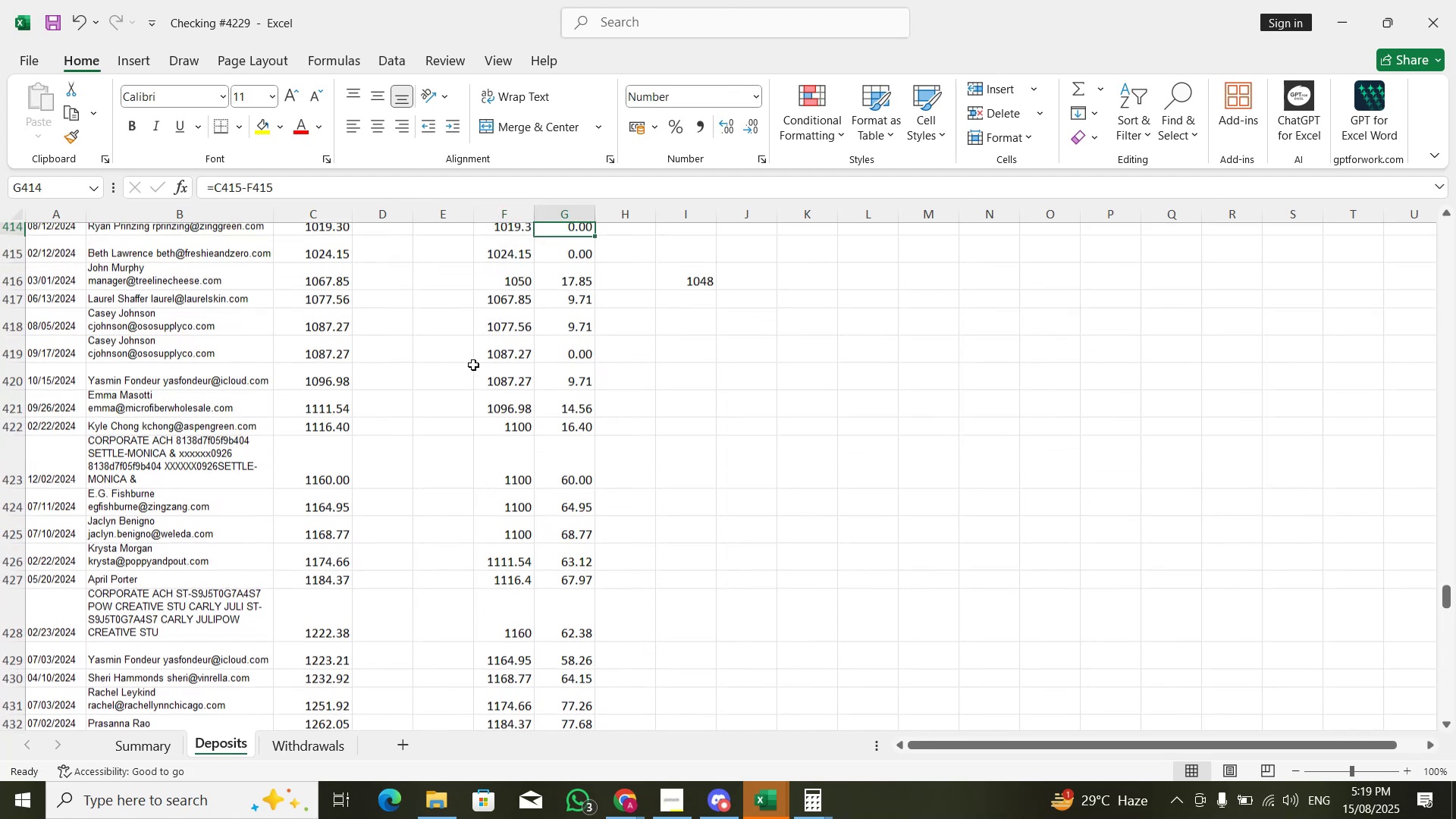 
key(ArrowUp)
 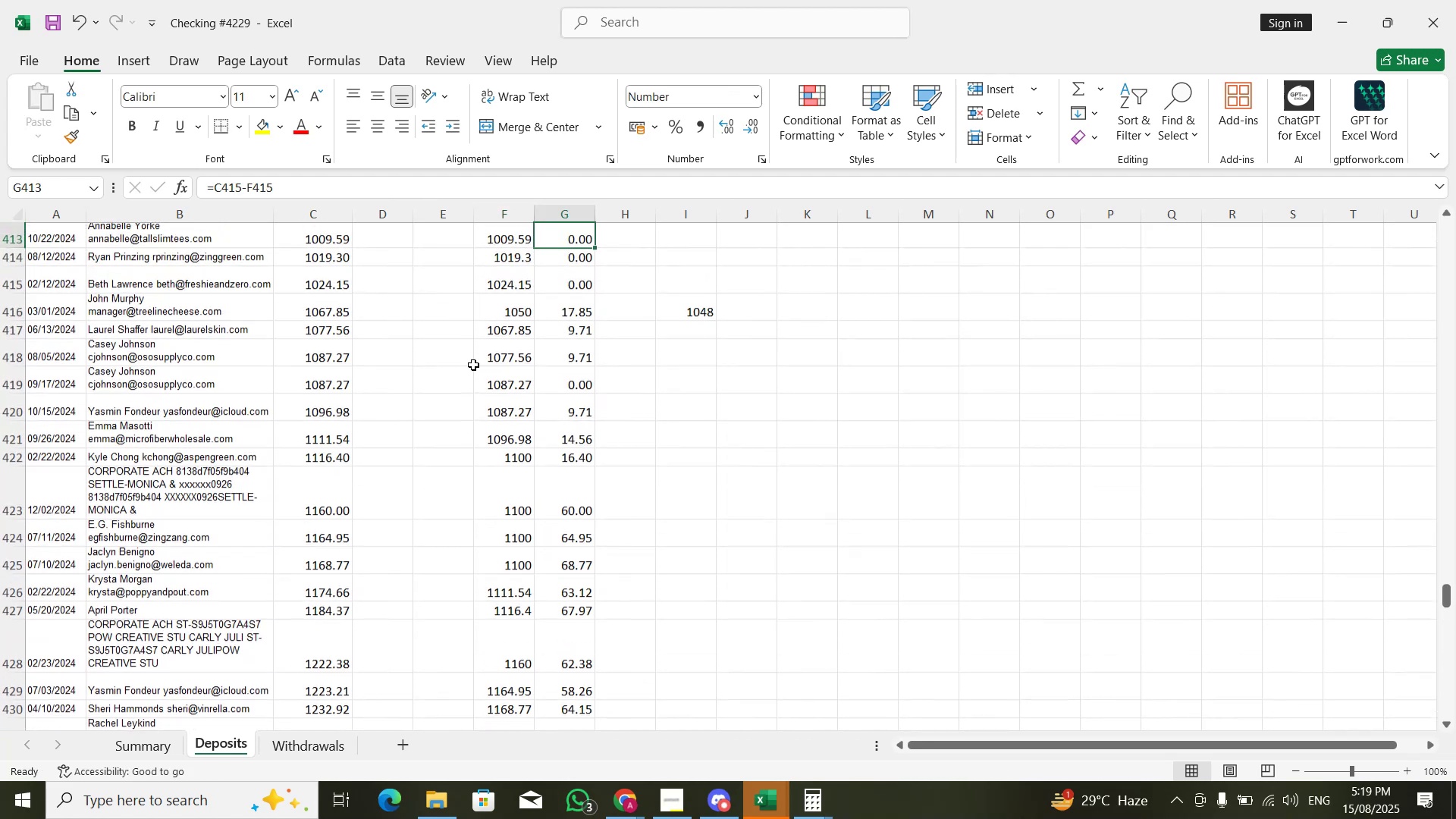 
hold_key(key=ArrowDown, duration=0.66)
 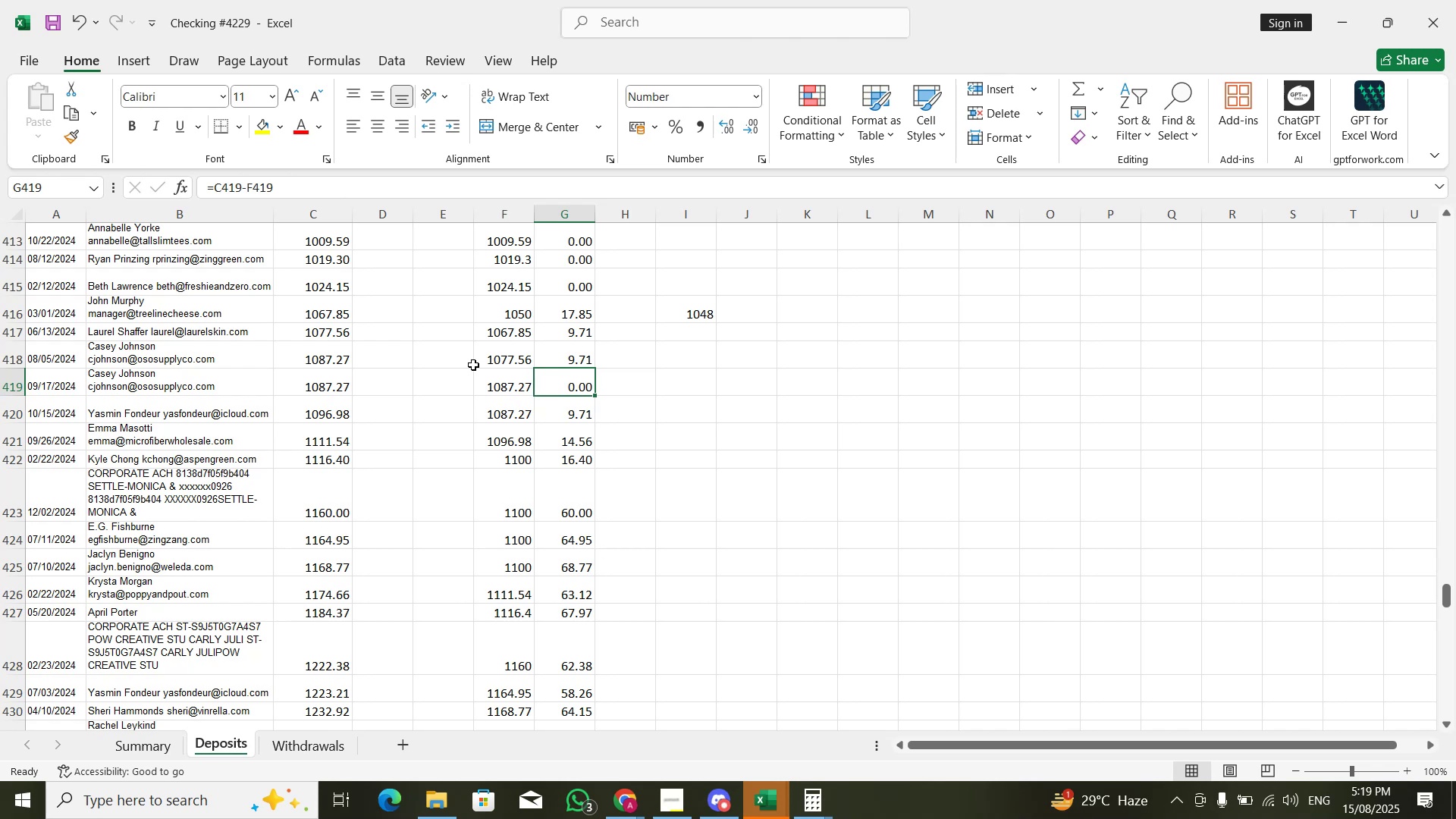 
hold_key(key=ArrowUp, duration=0.66)
 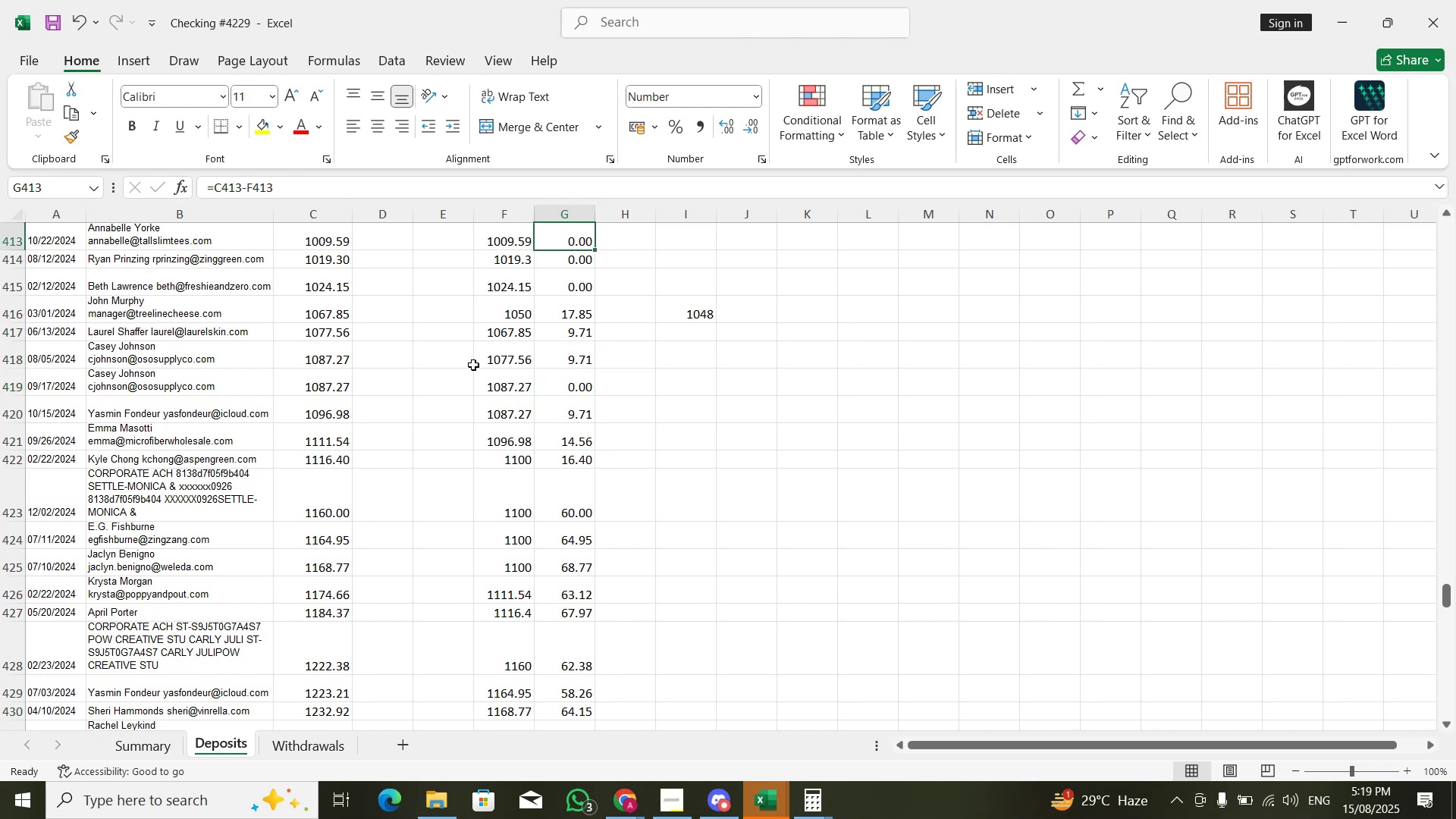 
hold_key(key=ArrowDown, duration=0.46)
 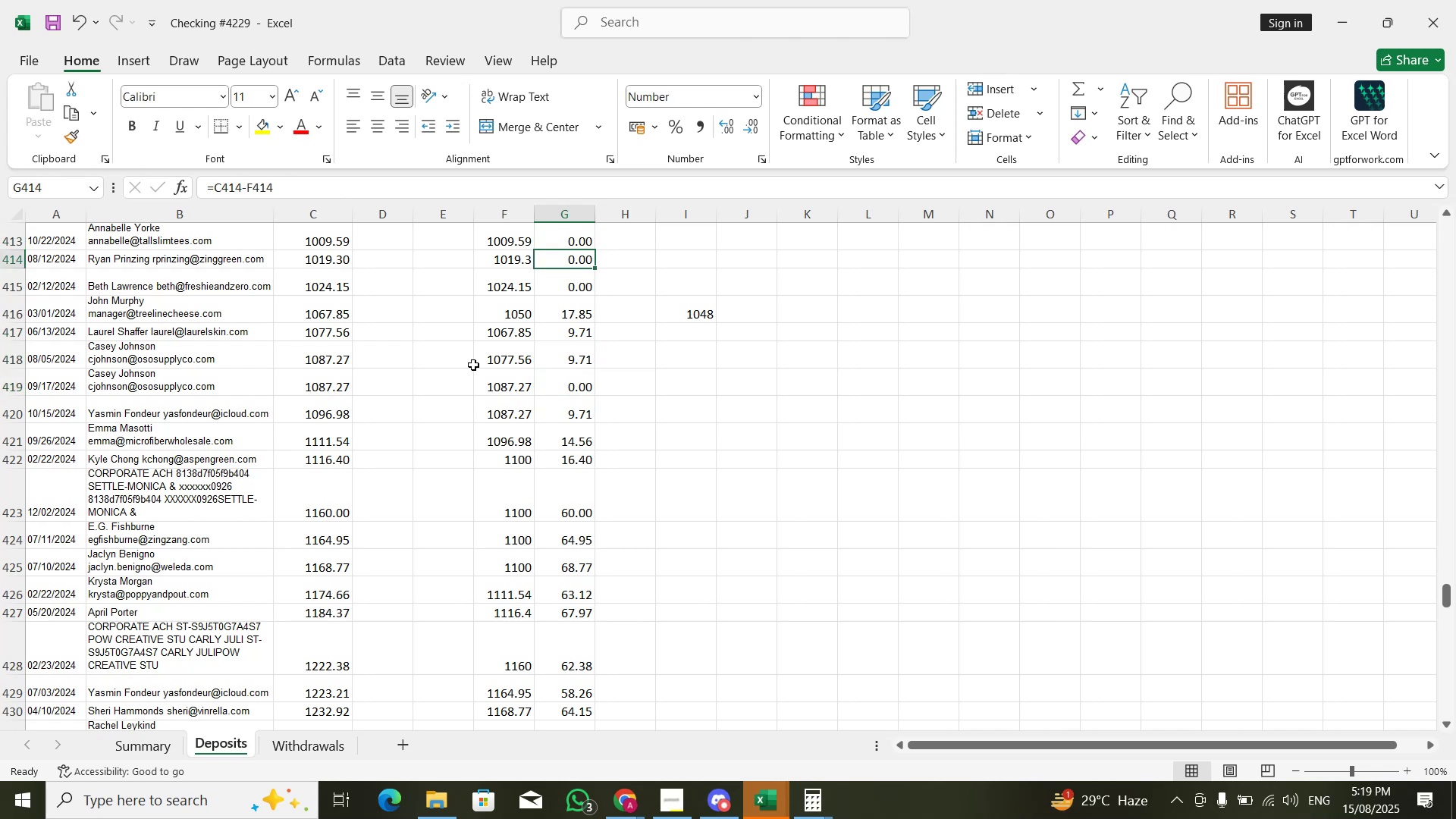 
key(ArrowDown)
 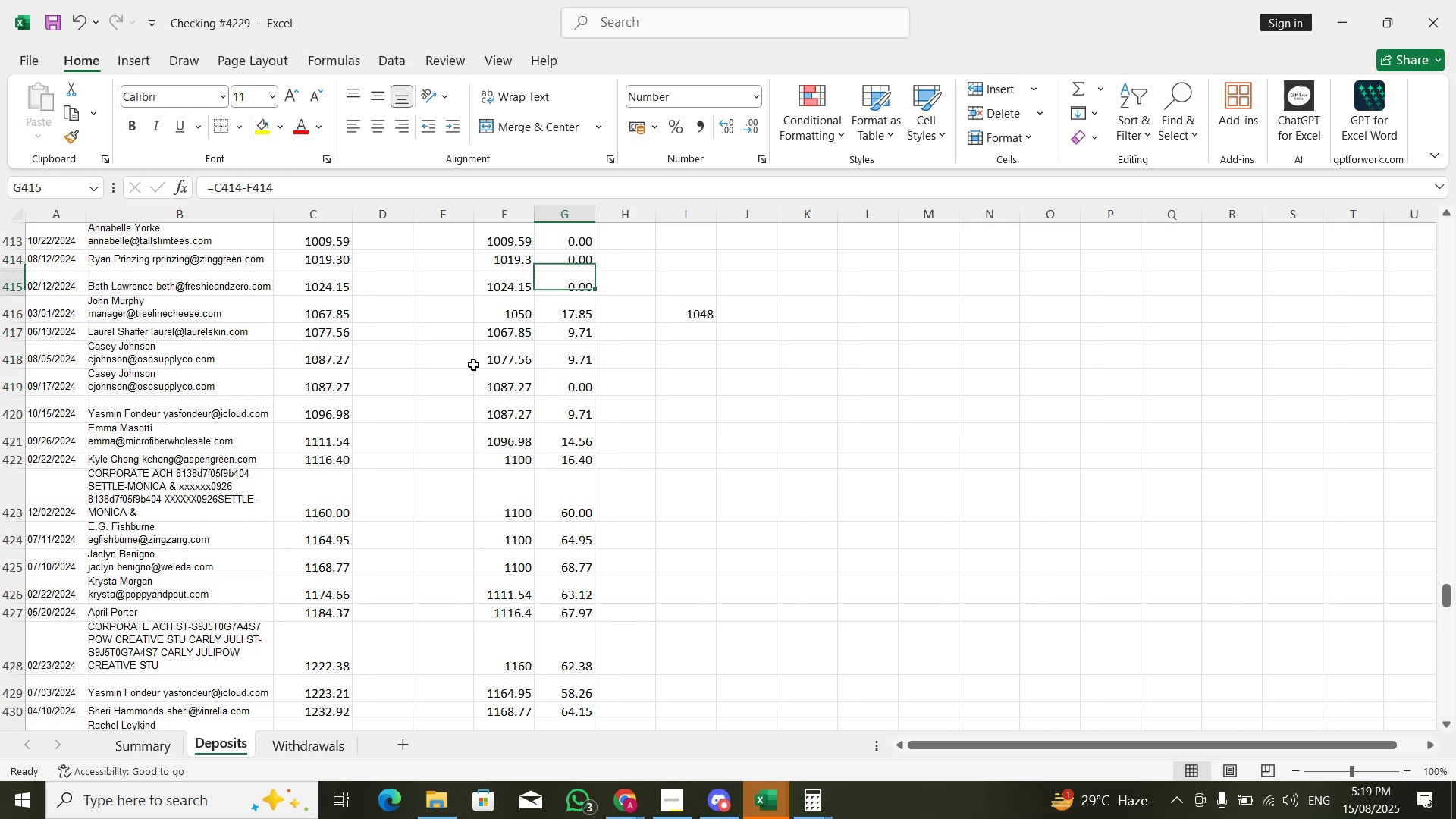 
key(ArrowDown)
 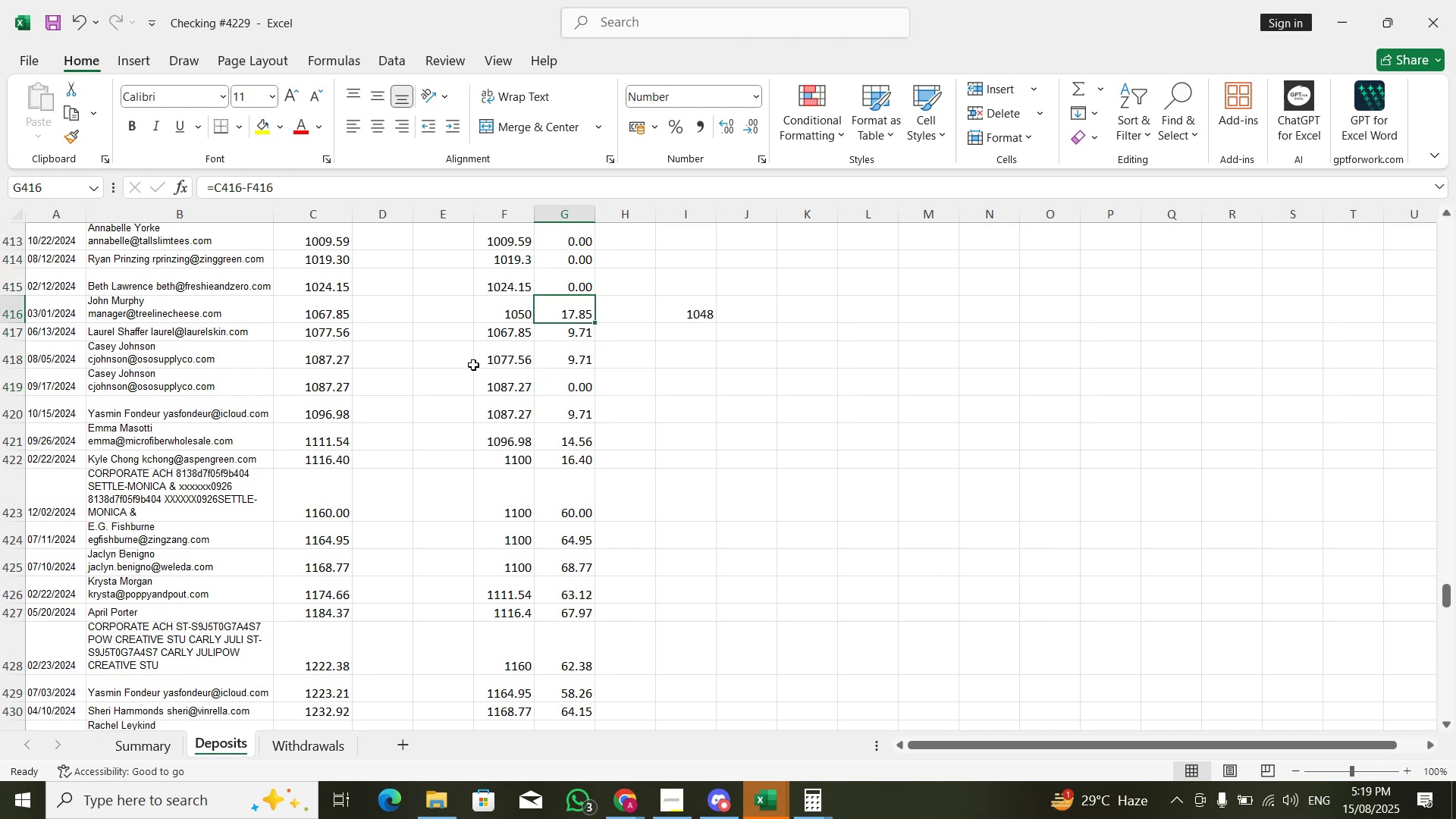 
key(Control+D)
 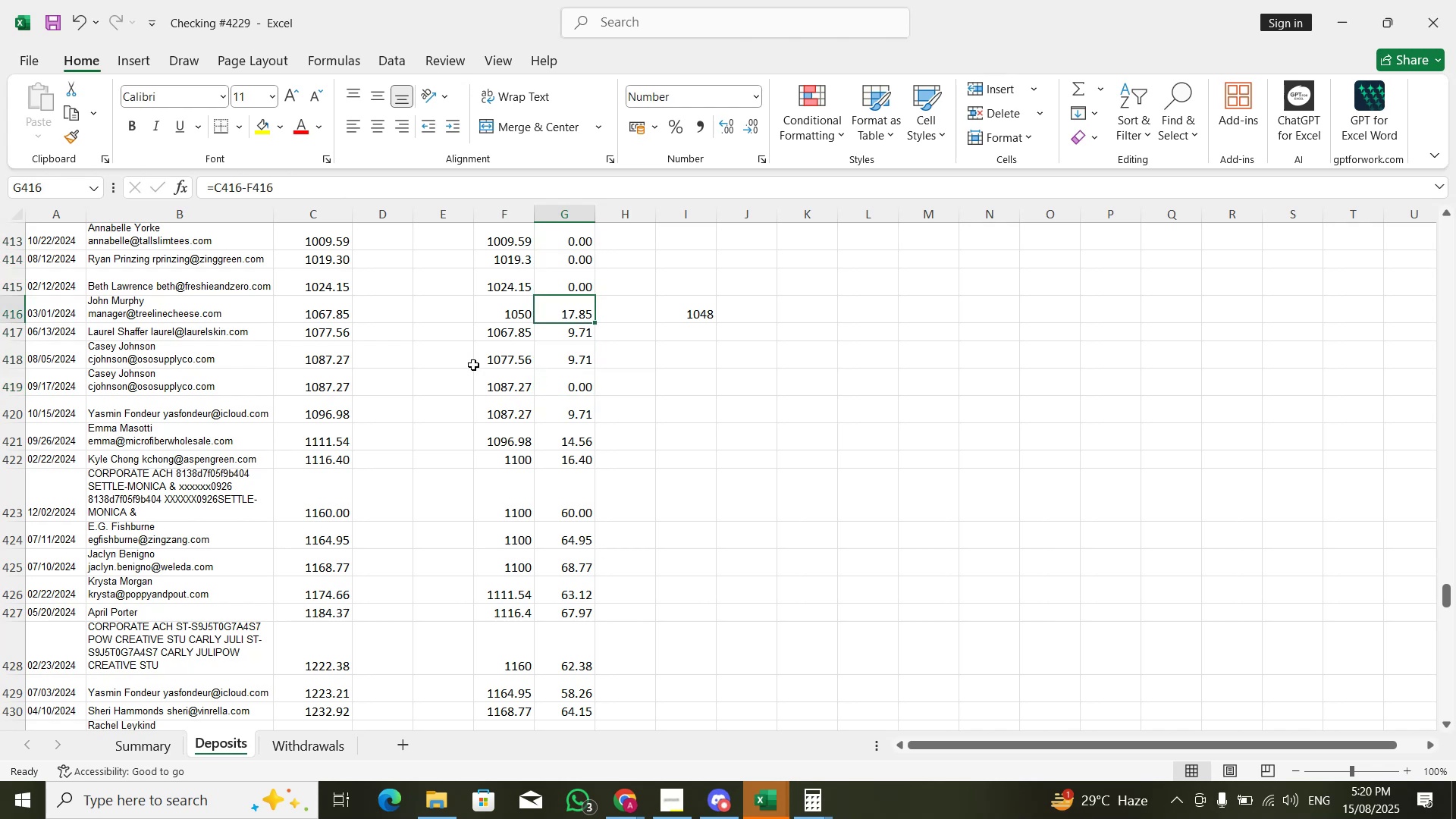 
key(F2)
 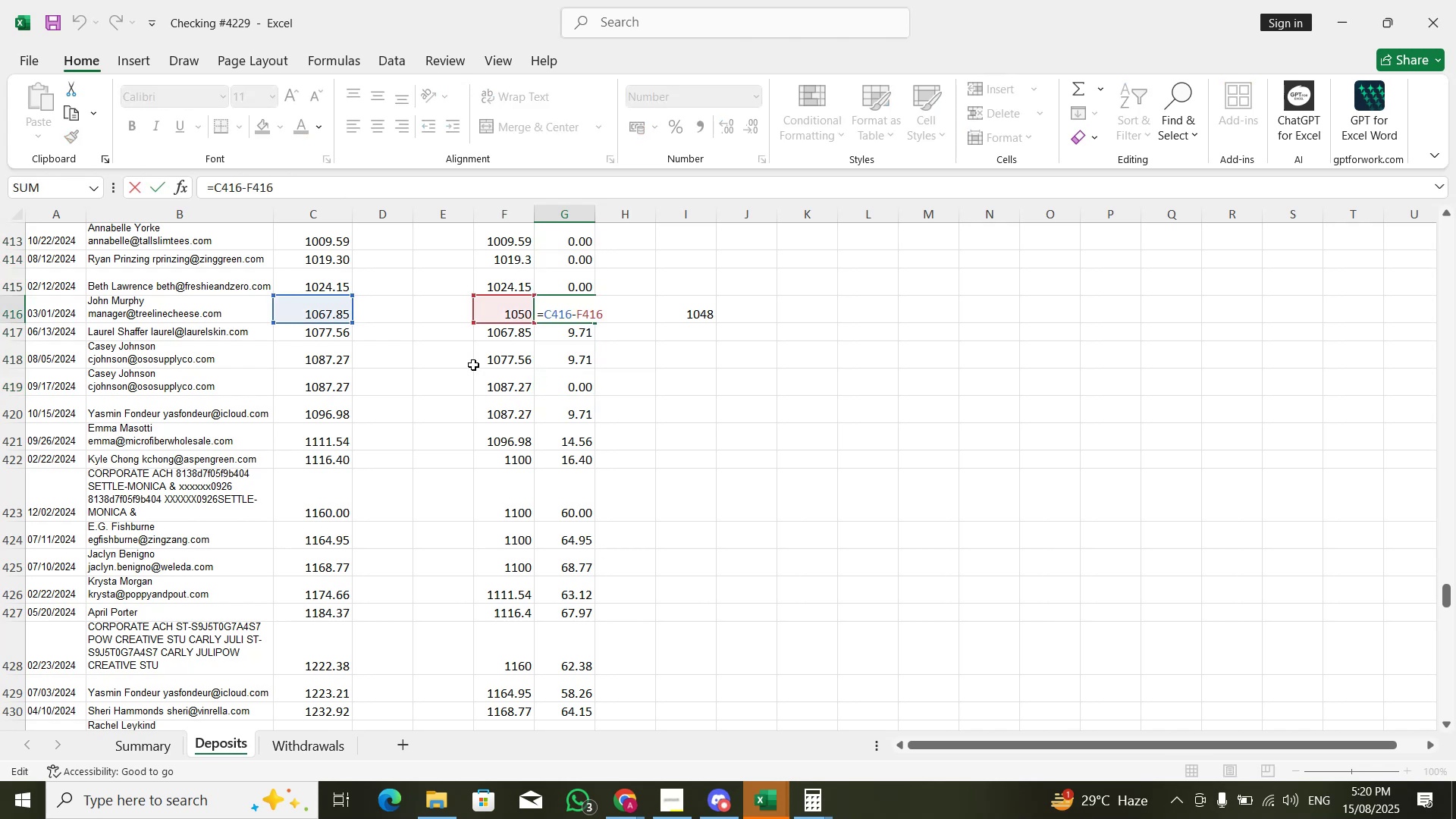 
key(Escape)
 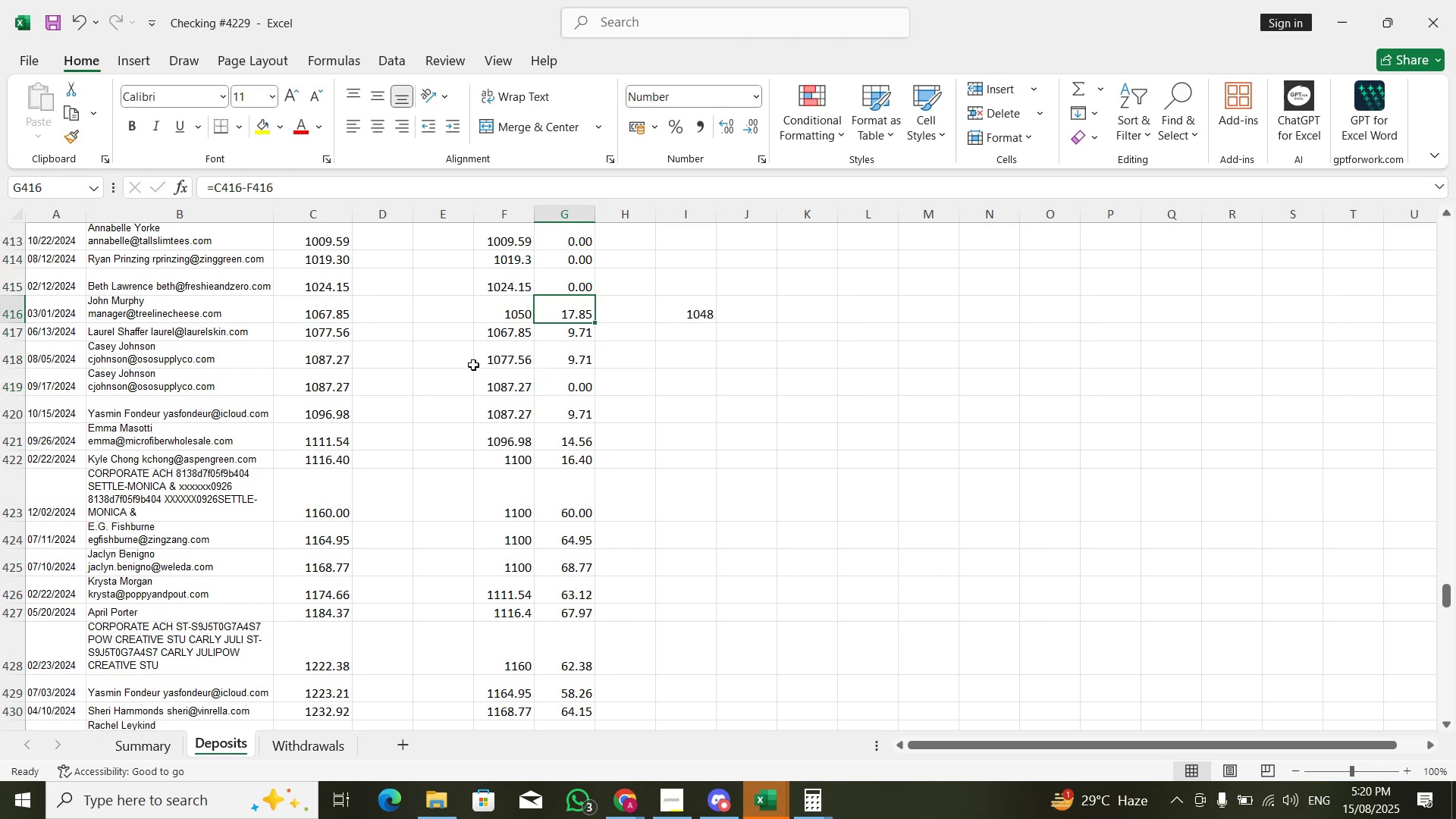 
key(ArrowLeft)
 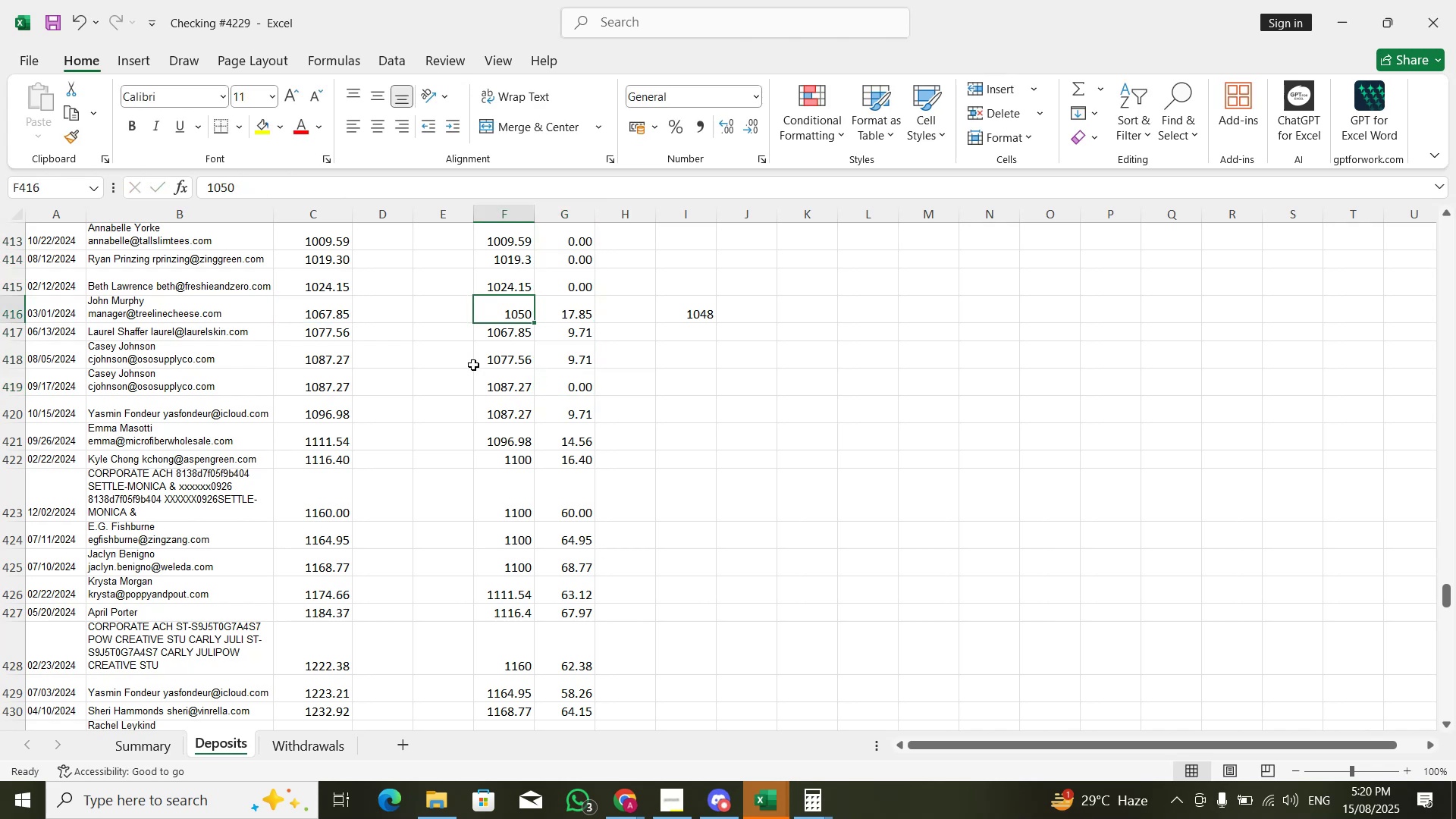 
key(Control+C)
 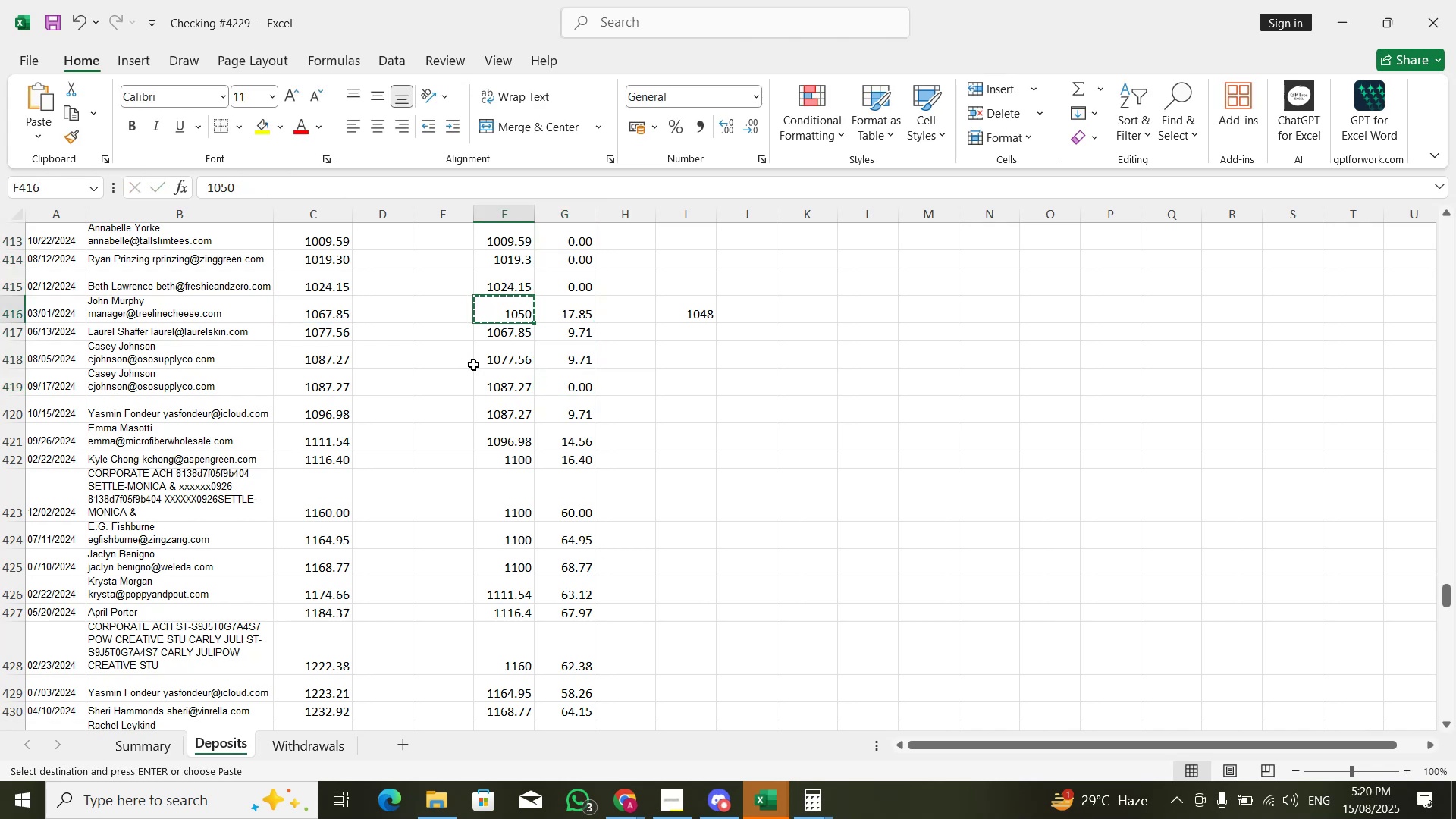 
key(Control+PageDown)
 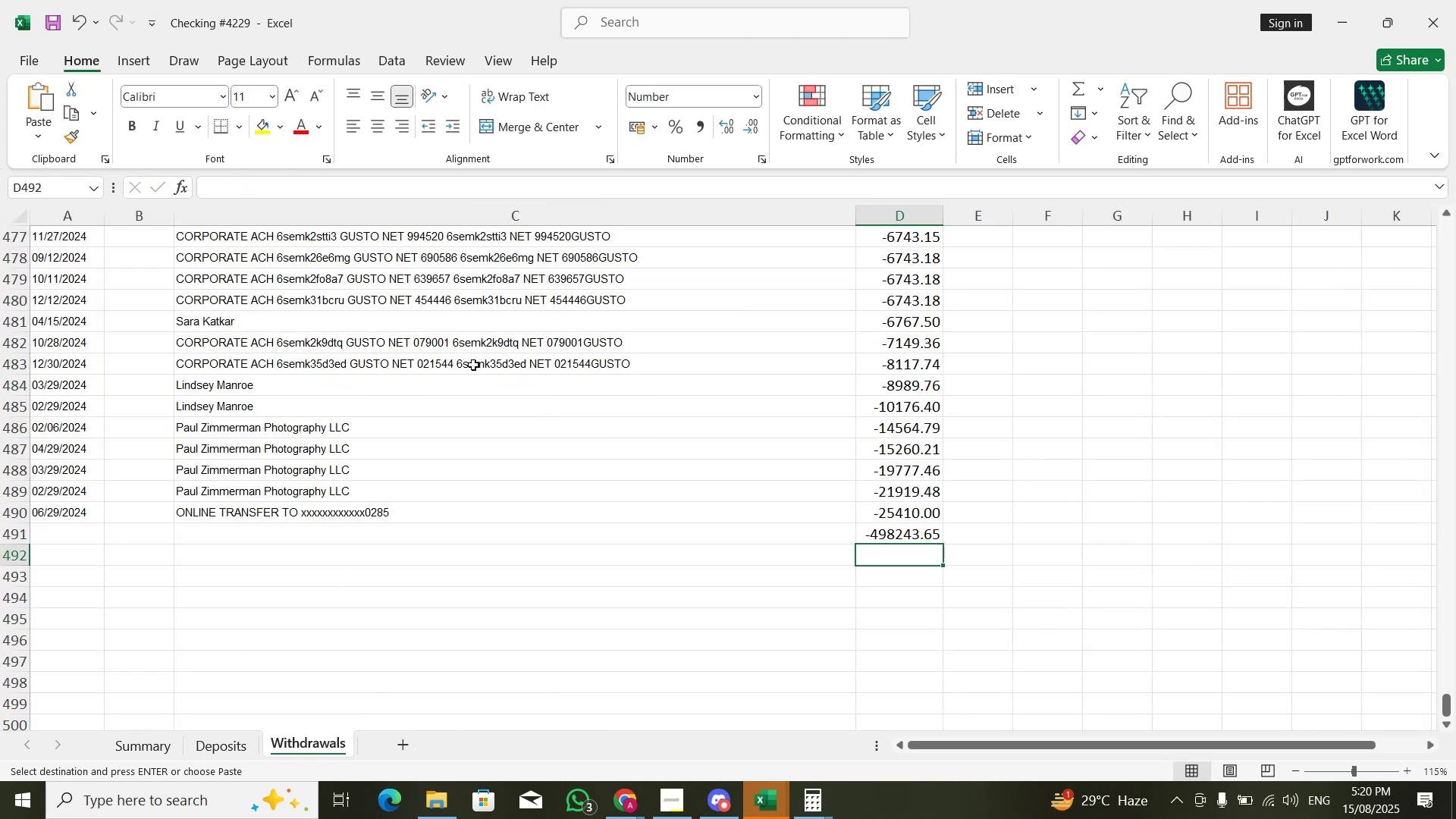 
key(Control+PageUp)
 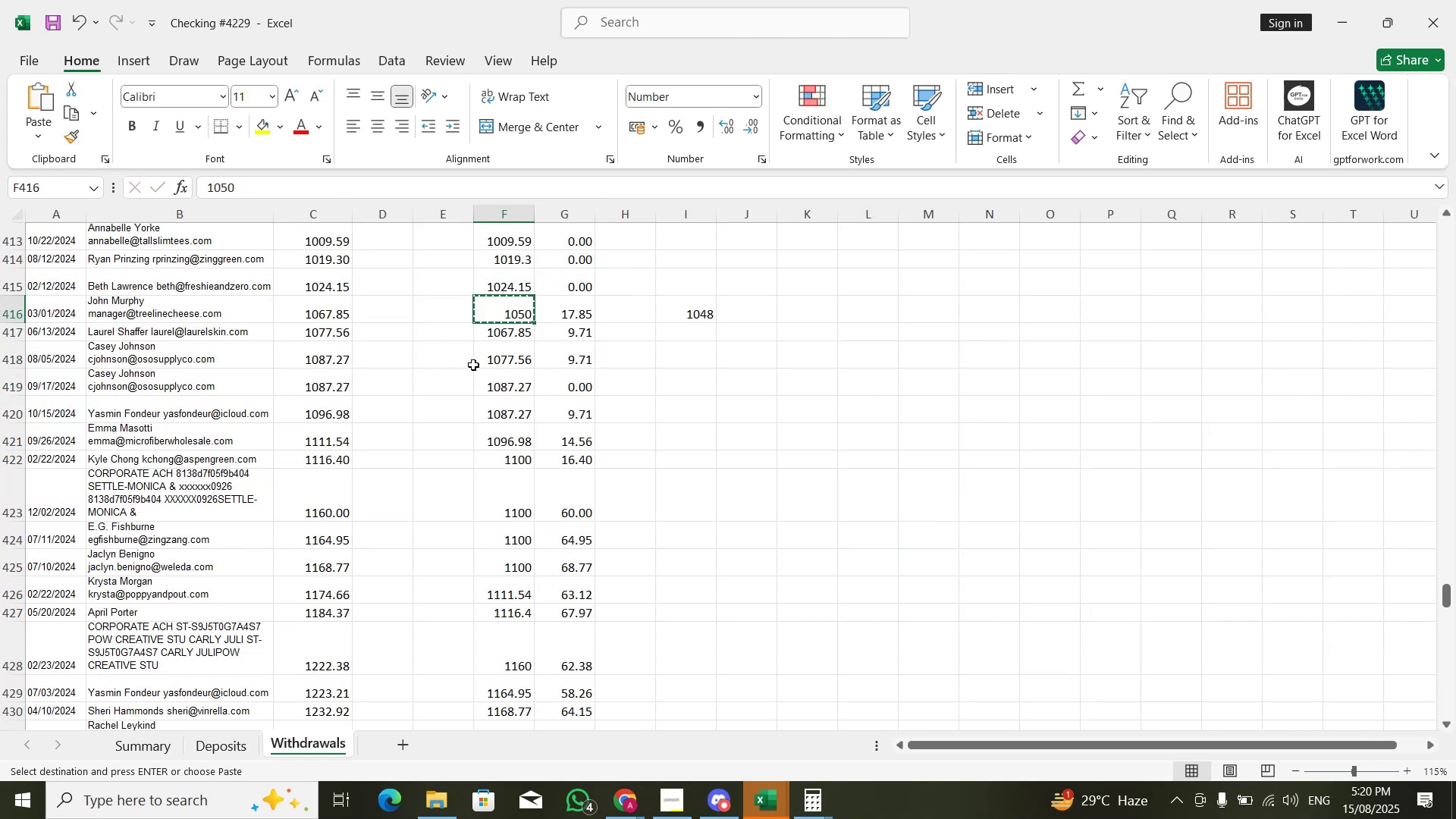 
key(Alt+AltLeft)
 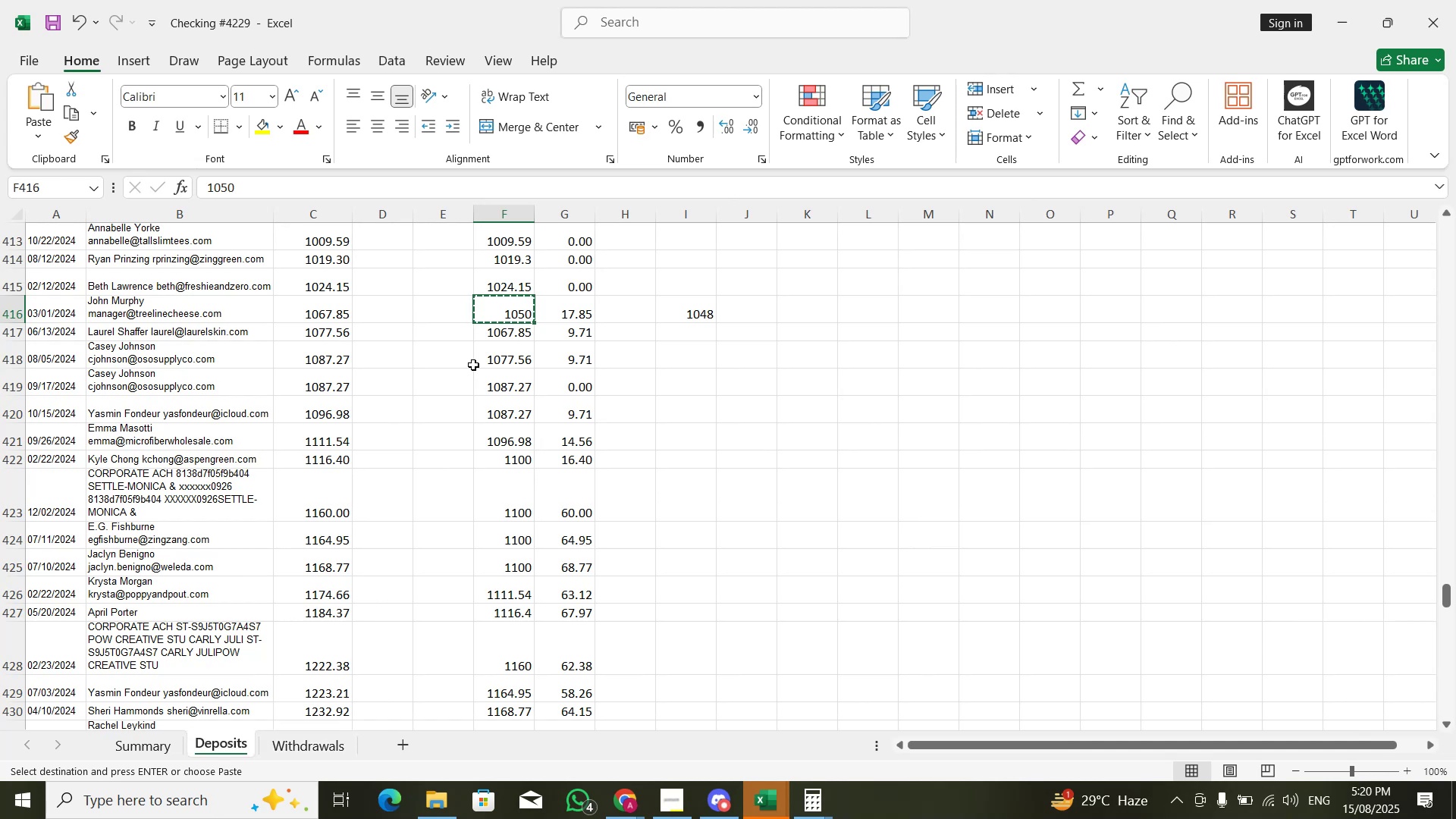 
key(Alt+Tab)
 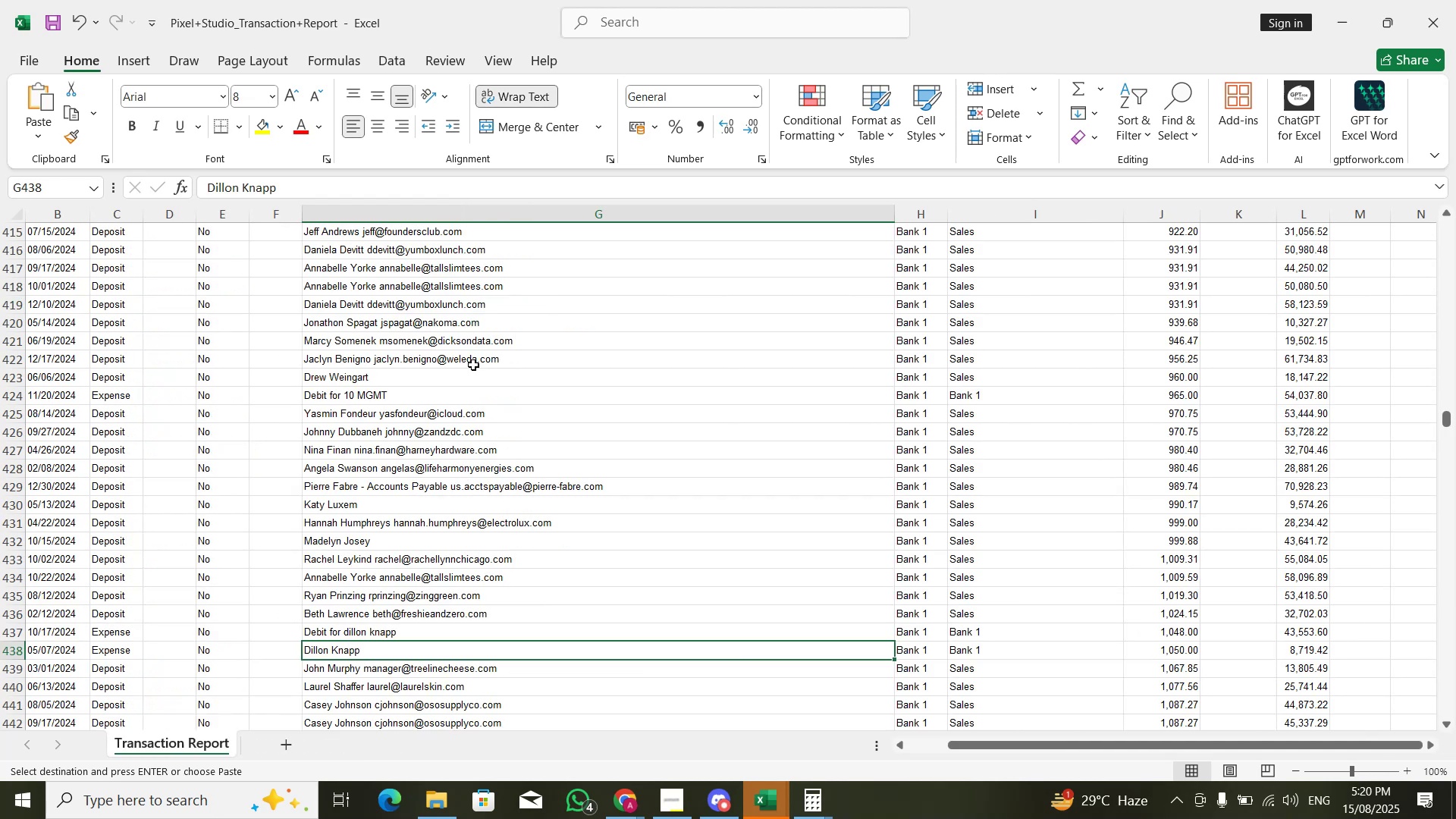 
key(ArrowRight)
 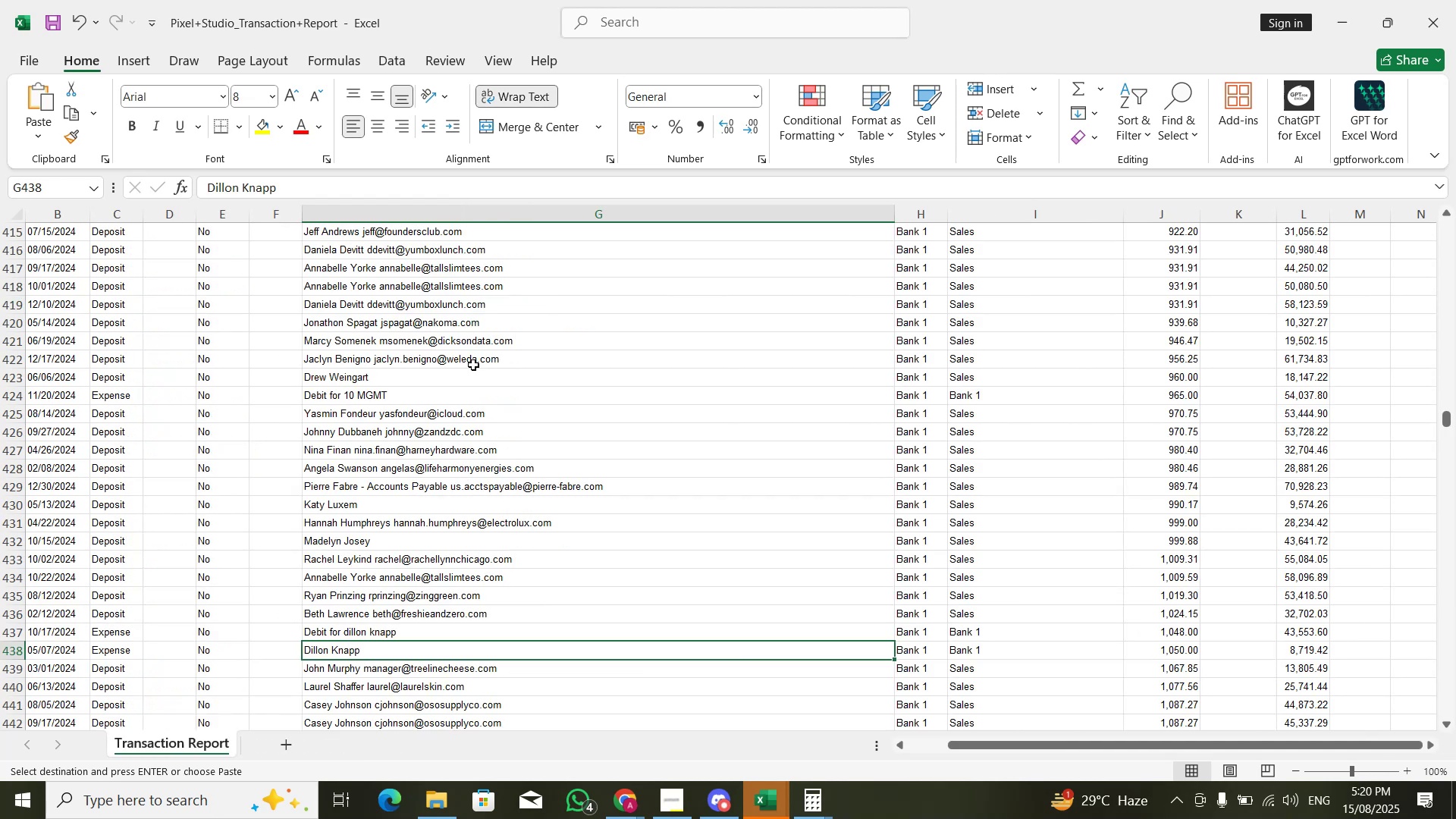 
key(ArrowRight)
 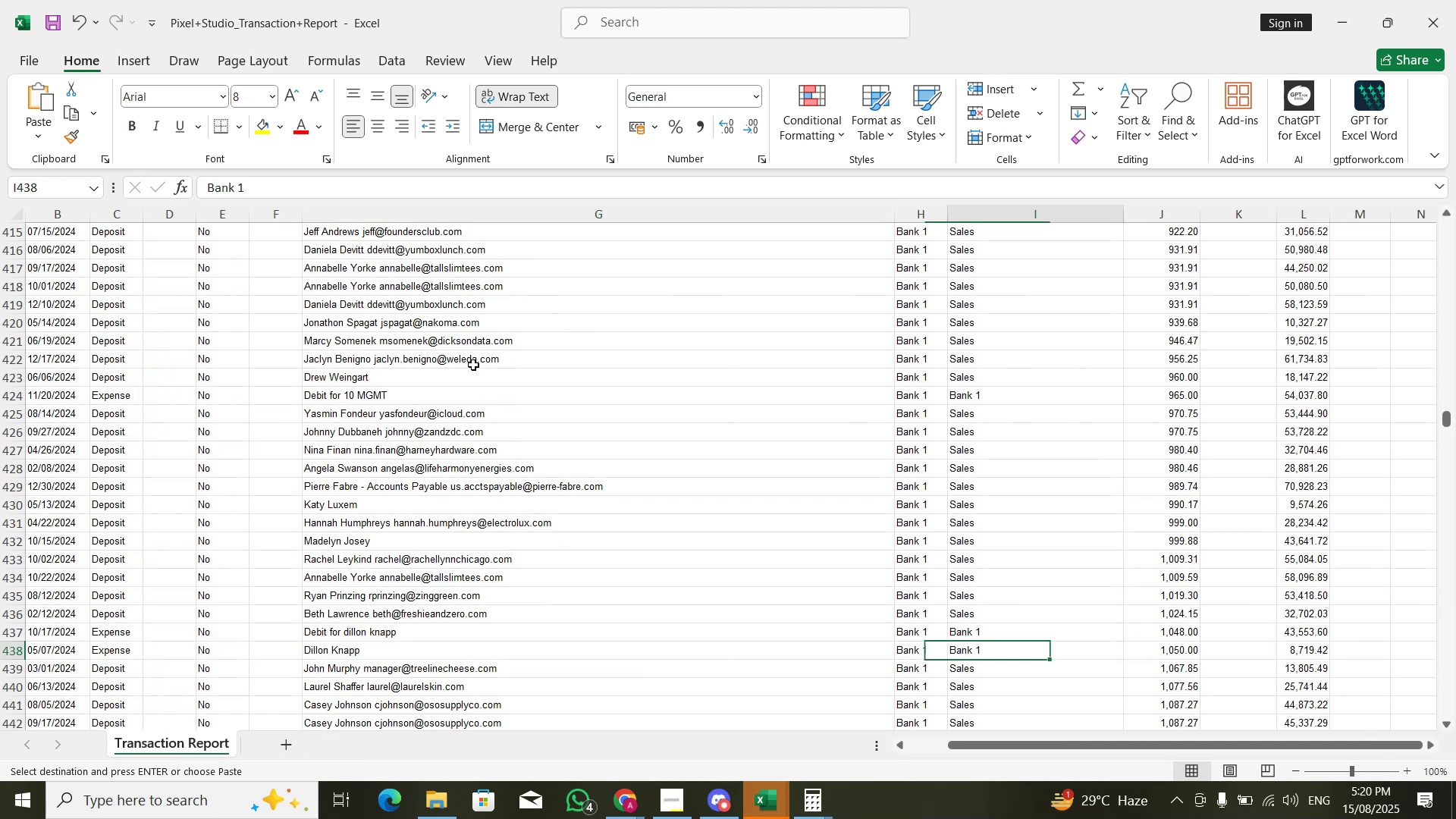 
key(ArrowRight)
 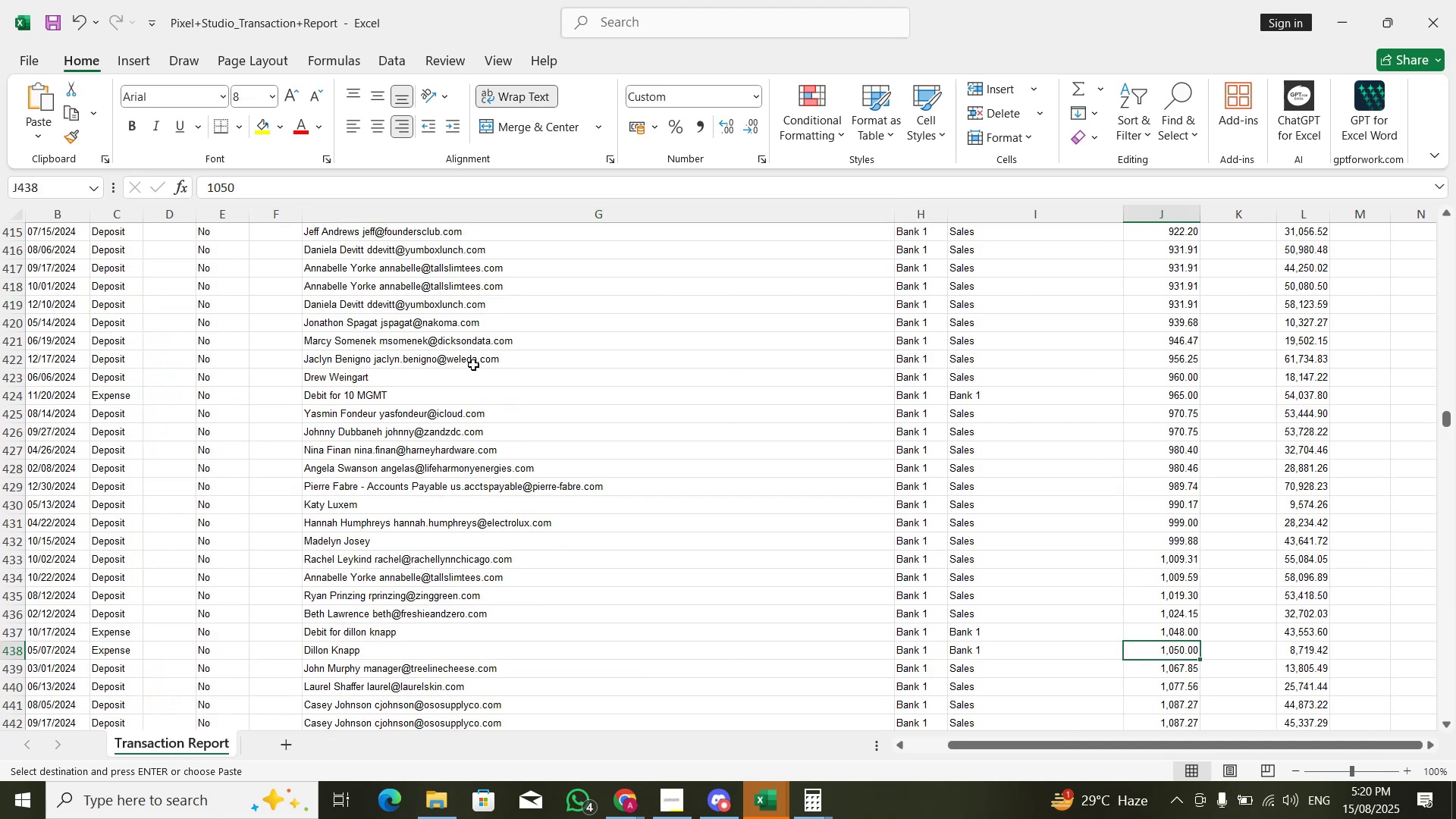 
key(ArrowLeft)
 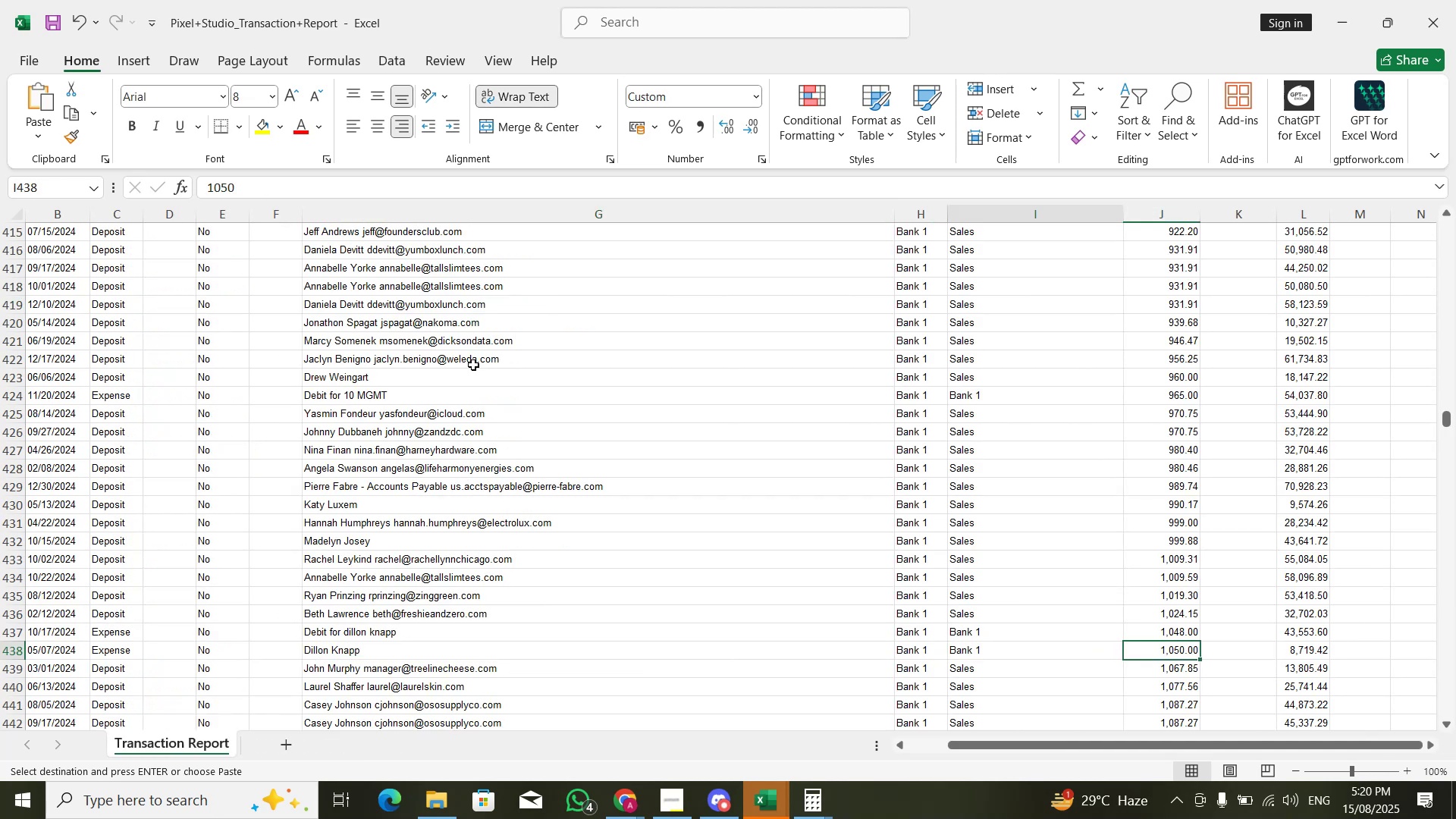 
key(ArrowLeft)
 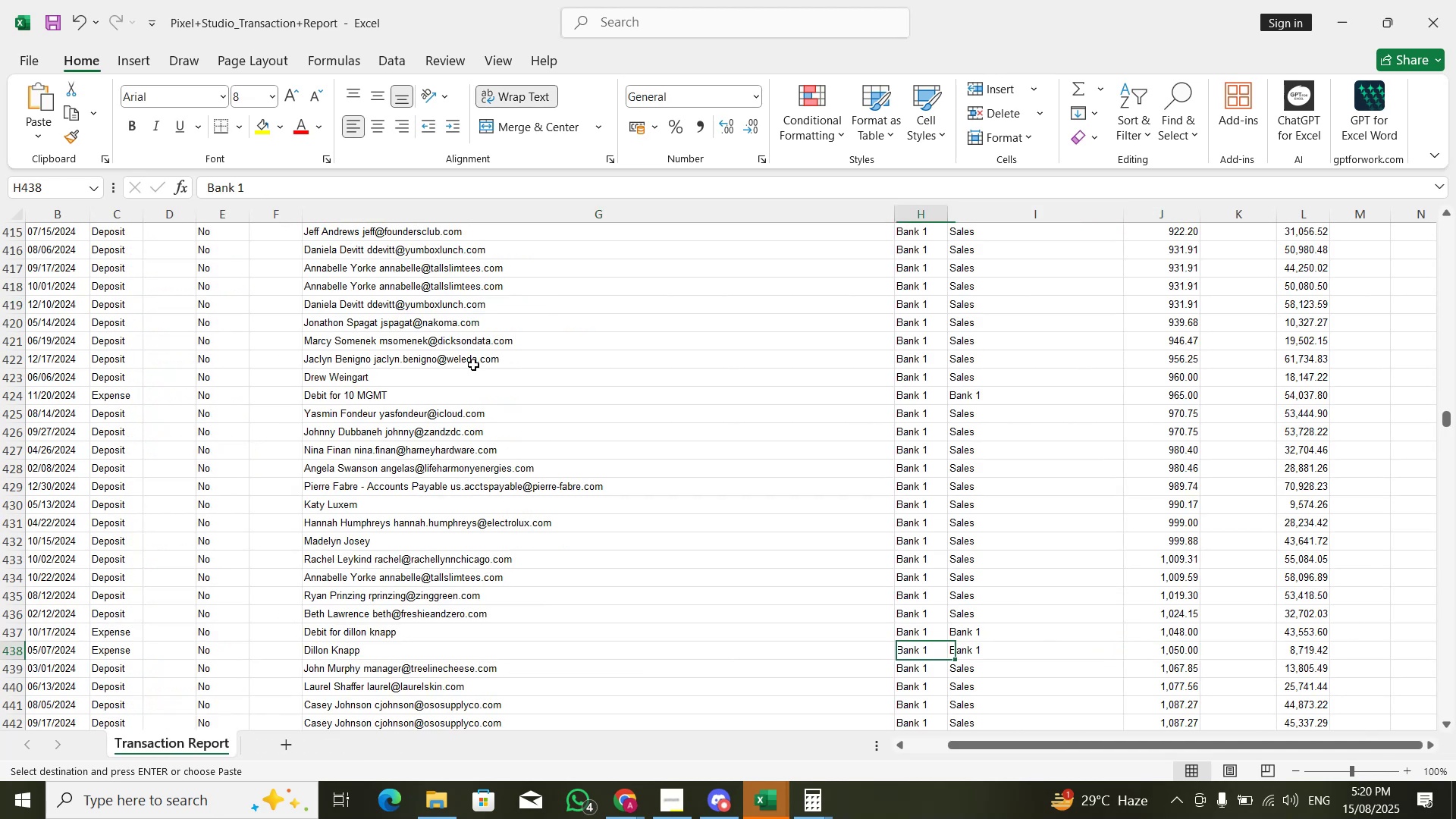 
key(ArrowLeft)
 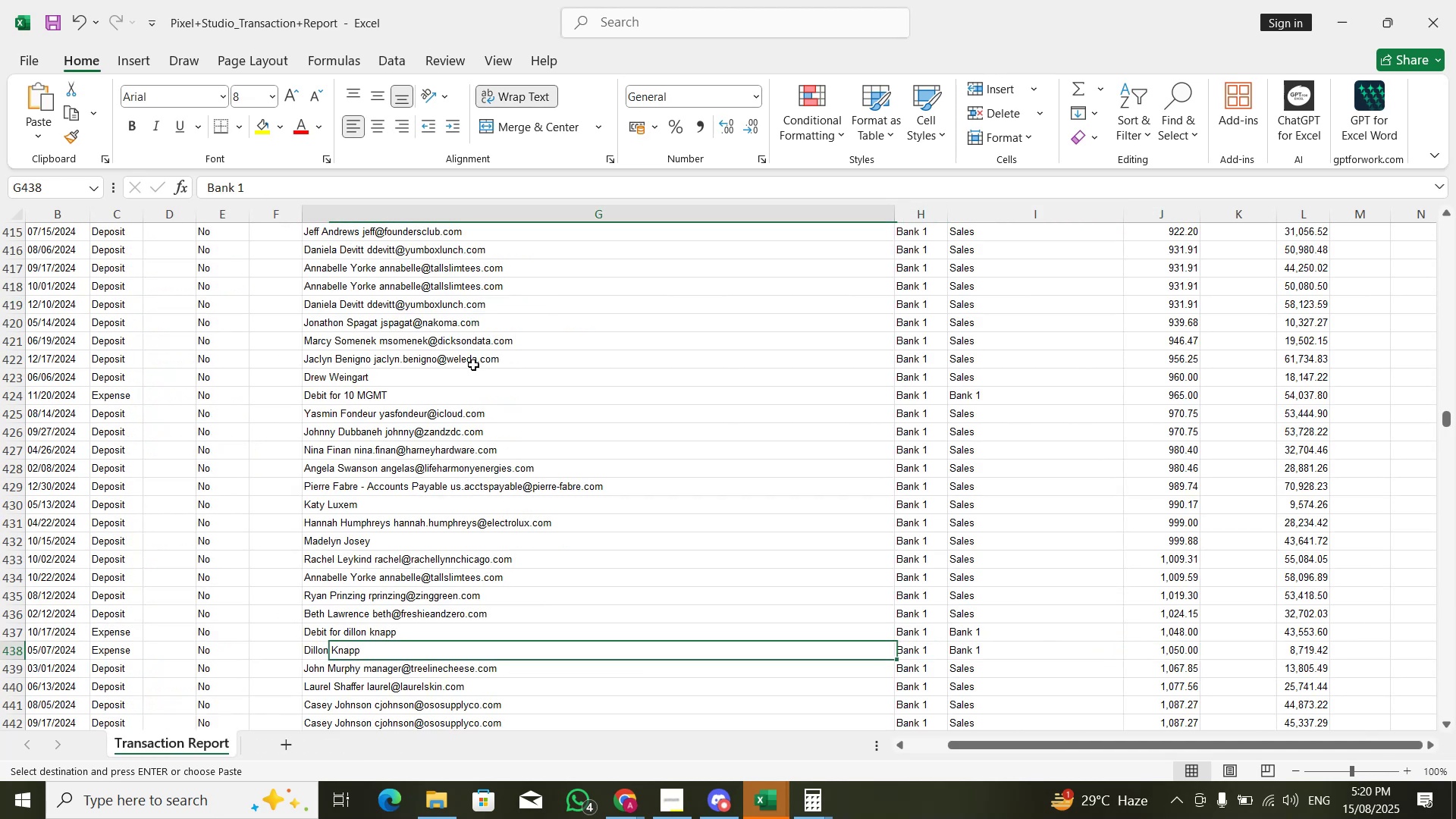 
key(Control+C)
 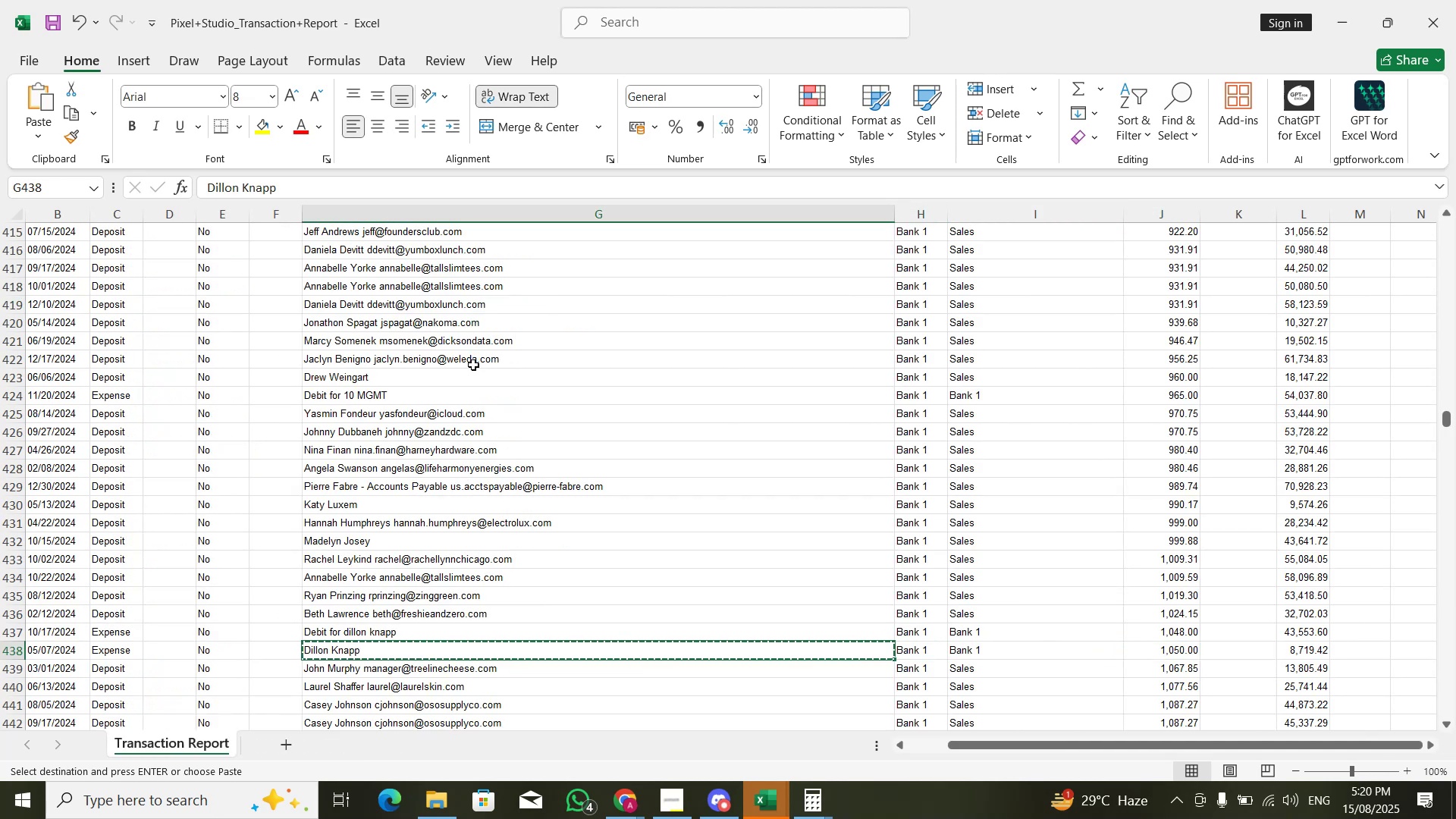 
key(Alt+AltLeft)
 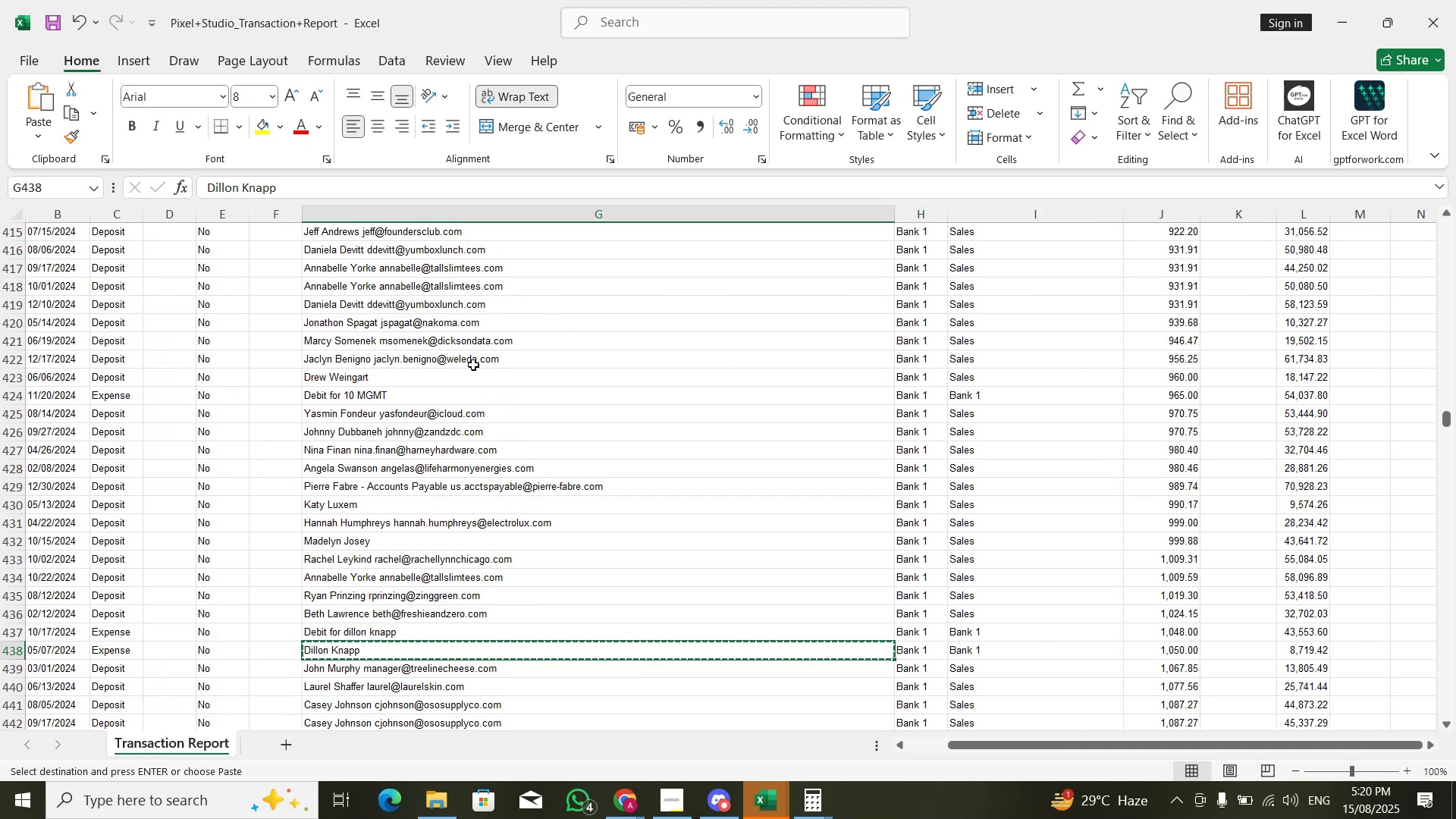 
key(Alt+Tab)
 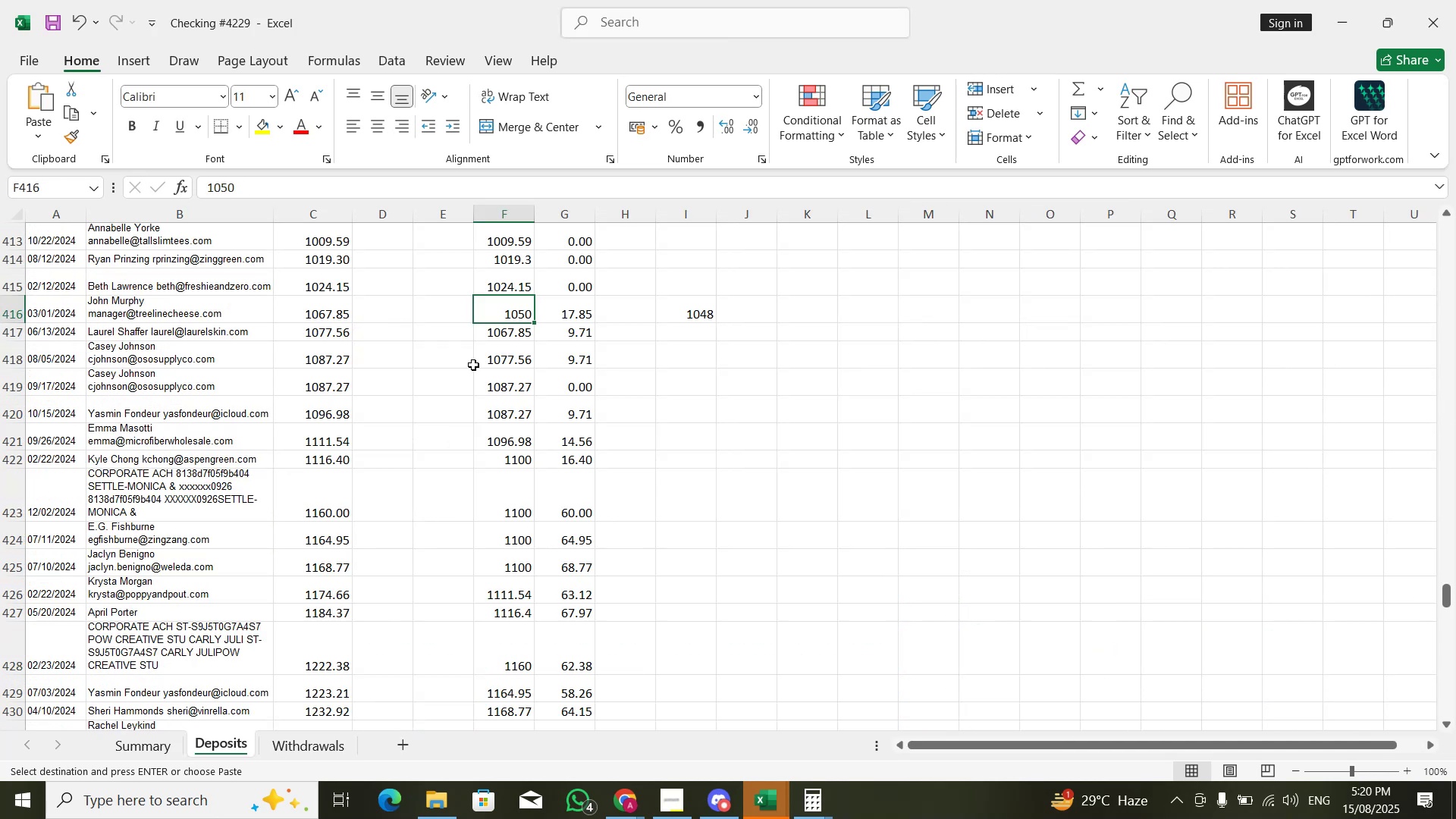 
key(ArrowRight)
 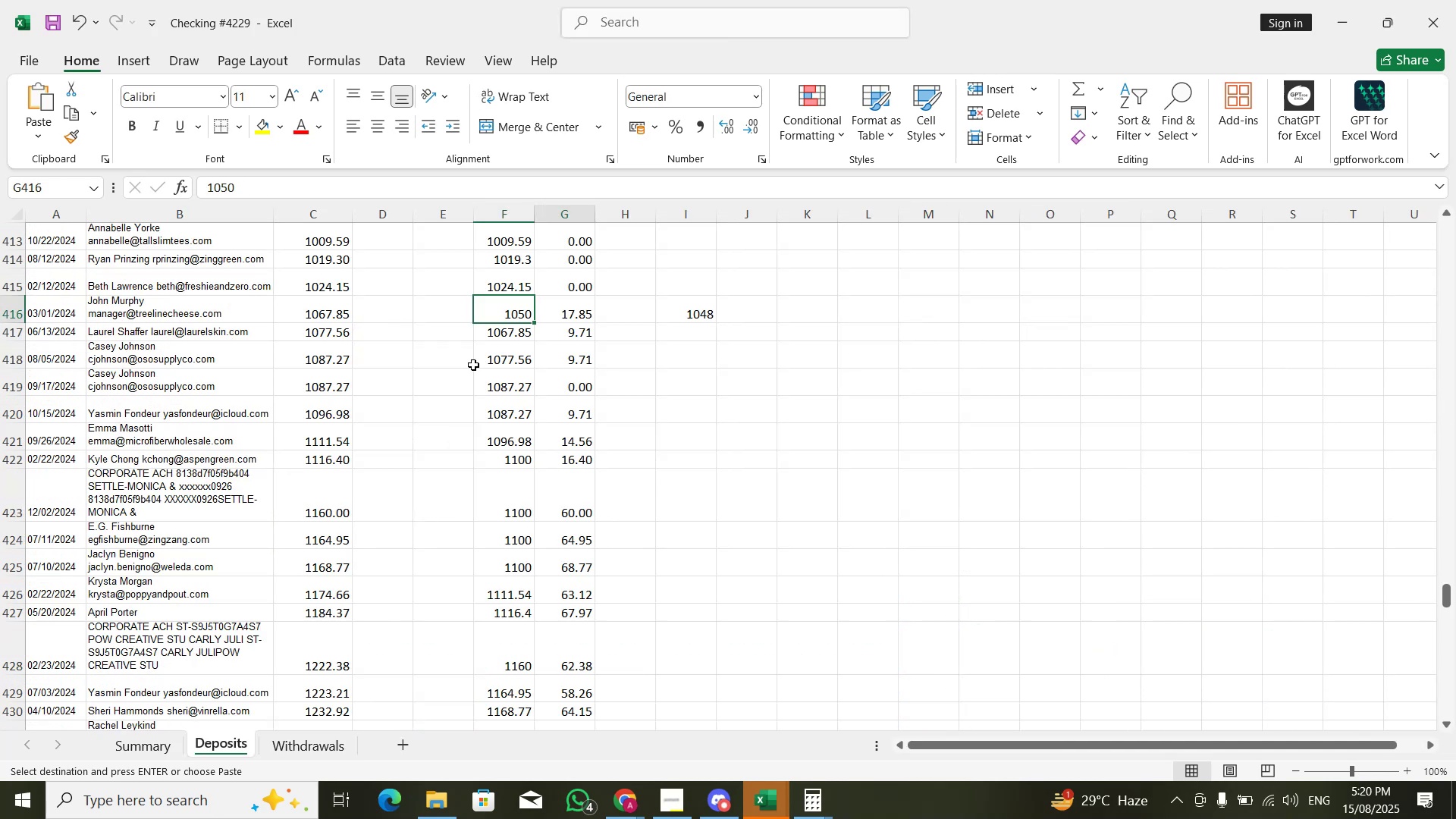 
key(ArrowRight)
 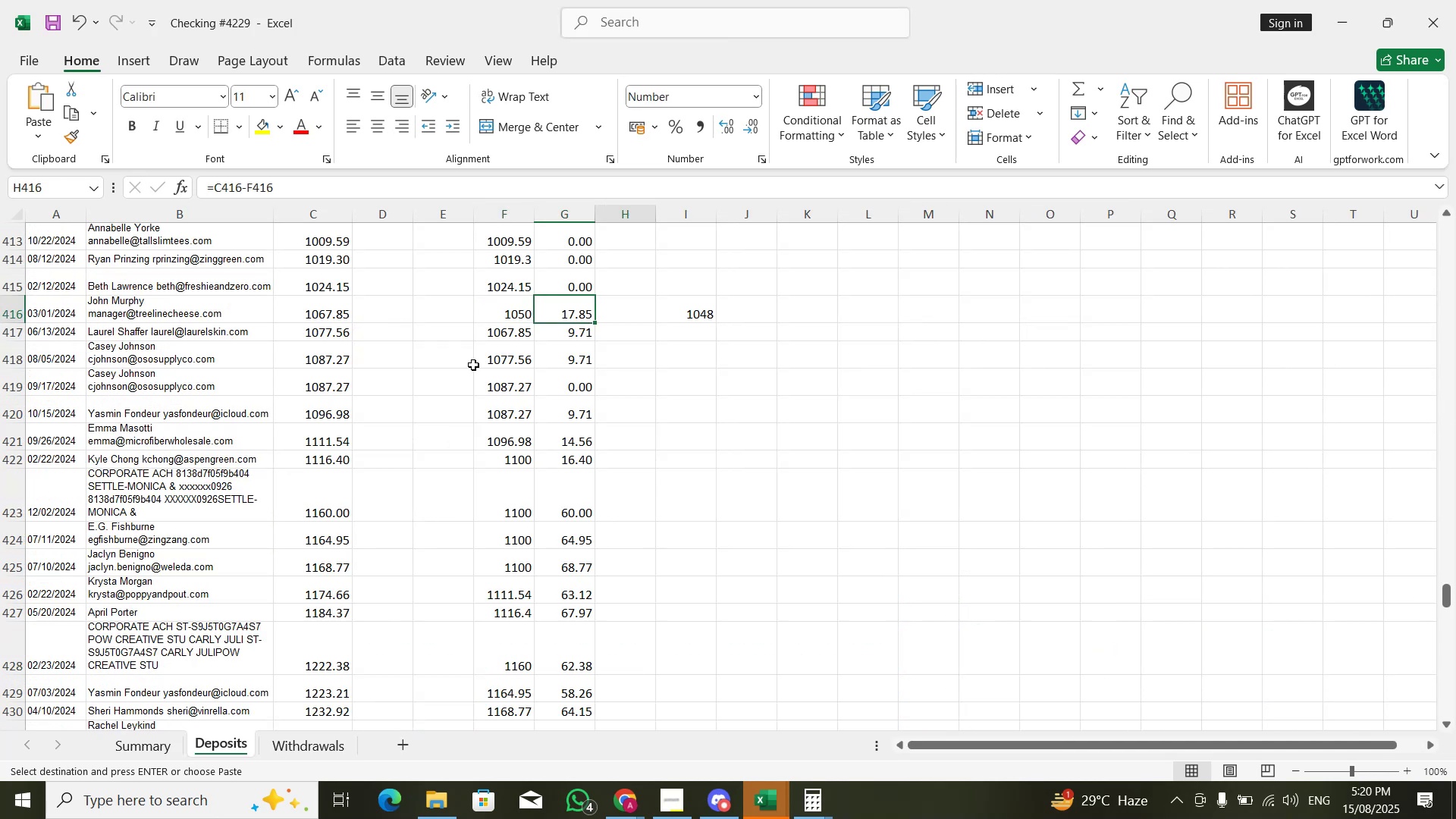 
key(Control+ControlLeft)
 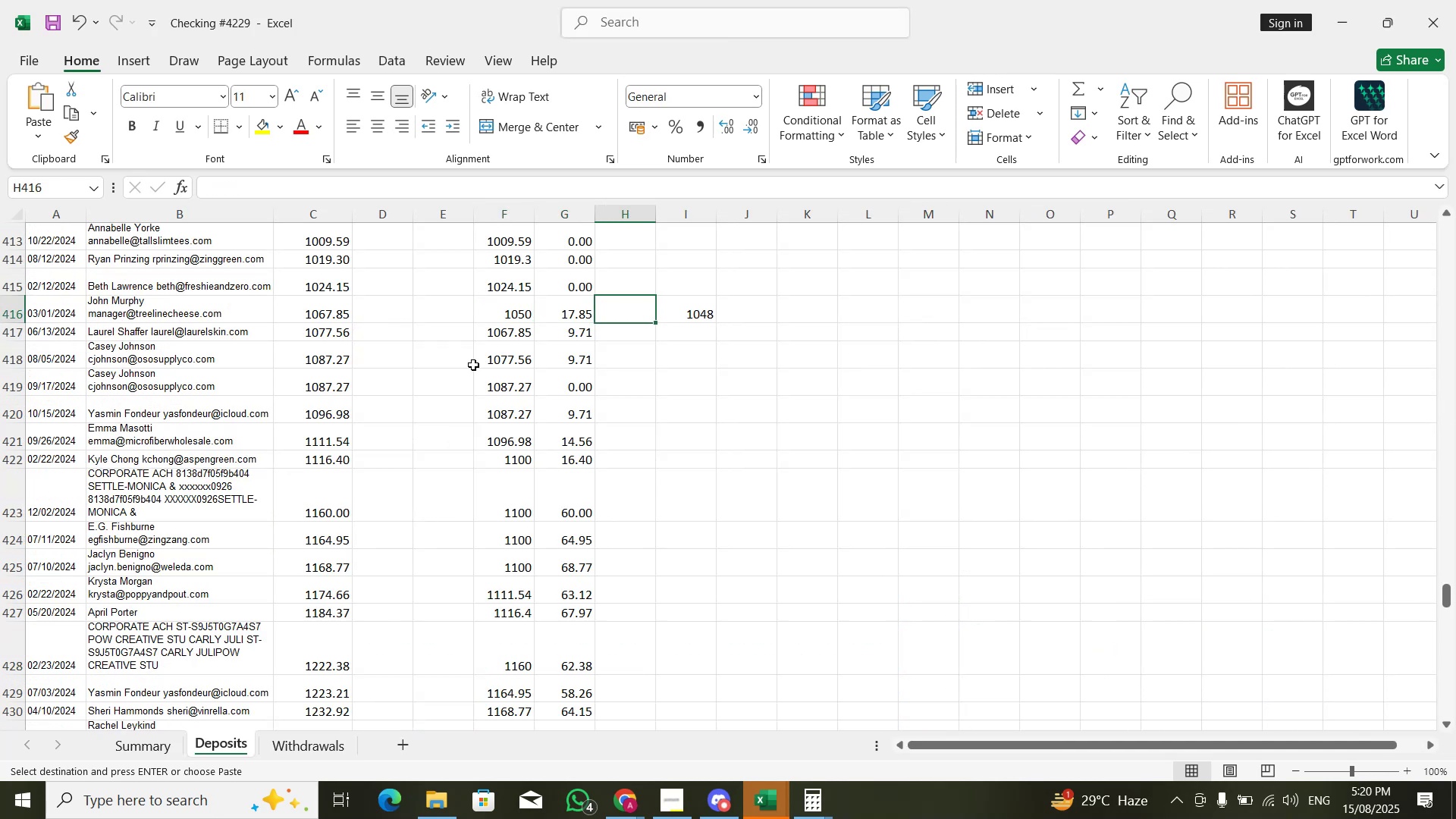 
key(Control+ArrowUp)
 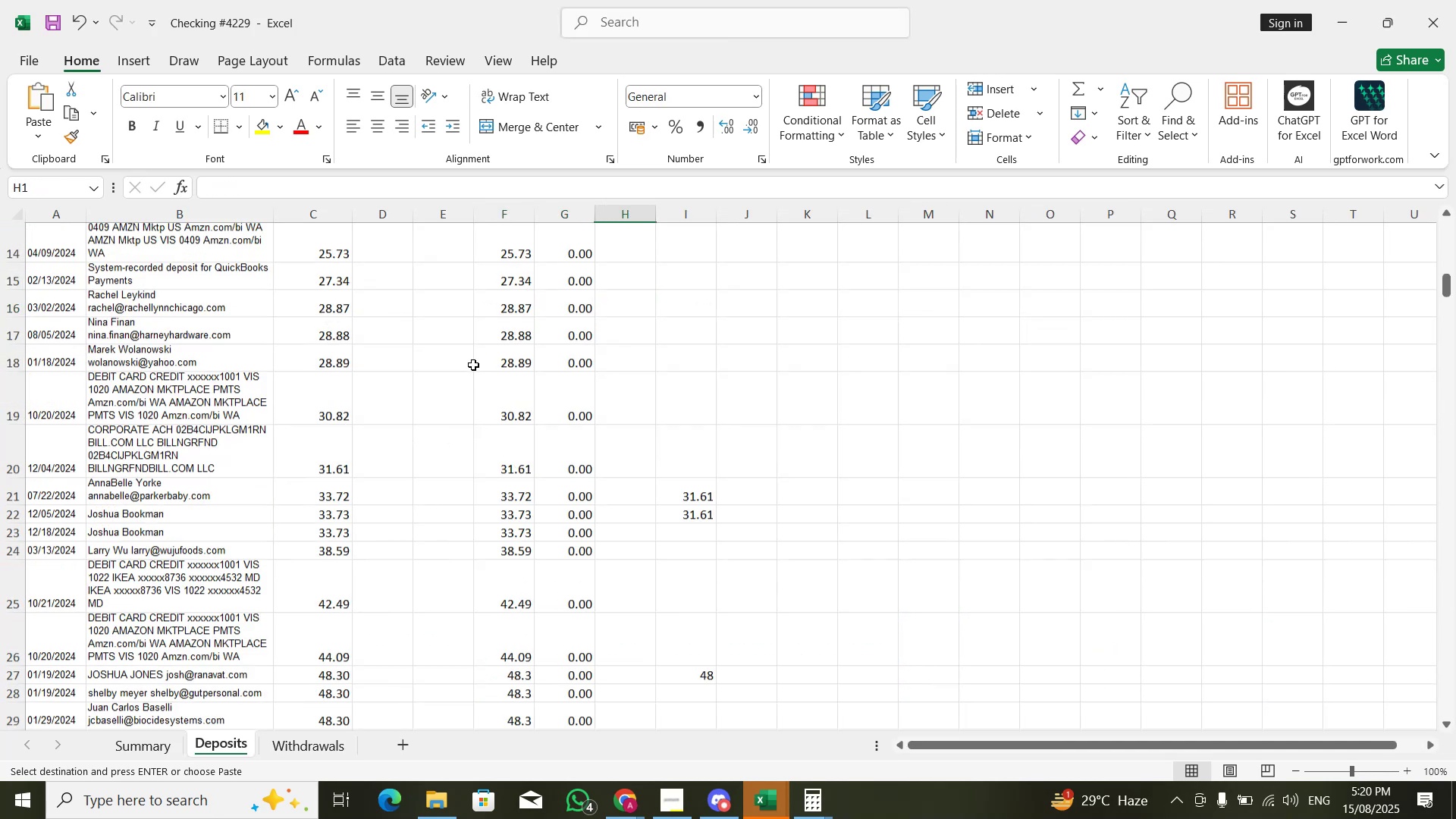 
key(ArrowRight)
 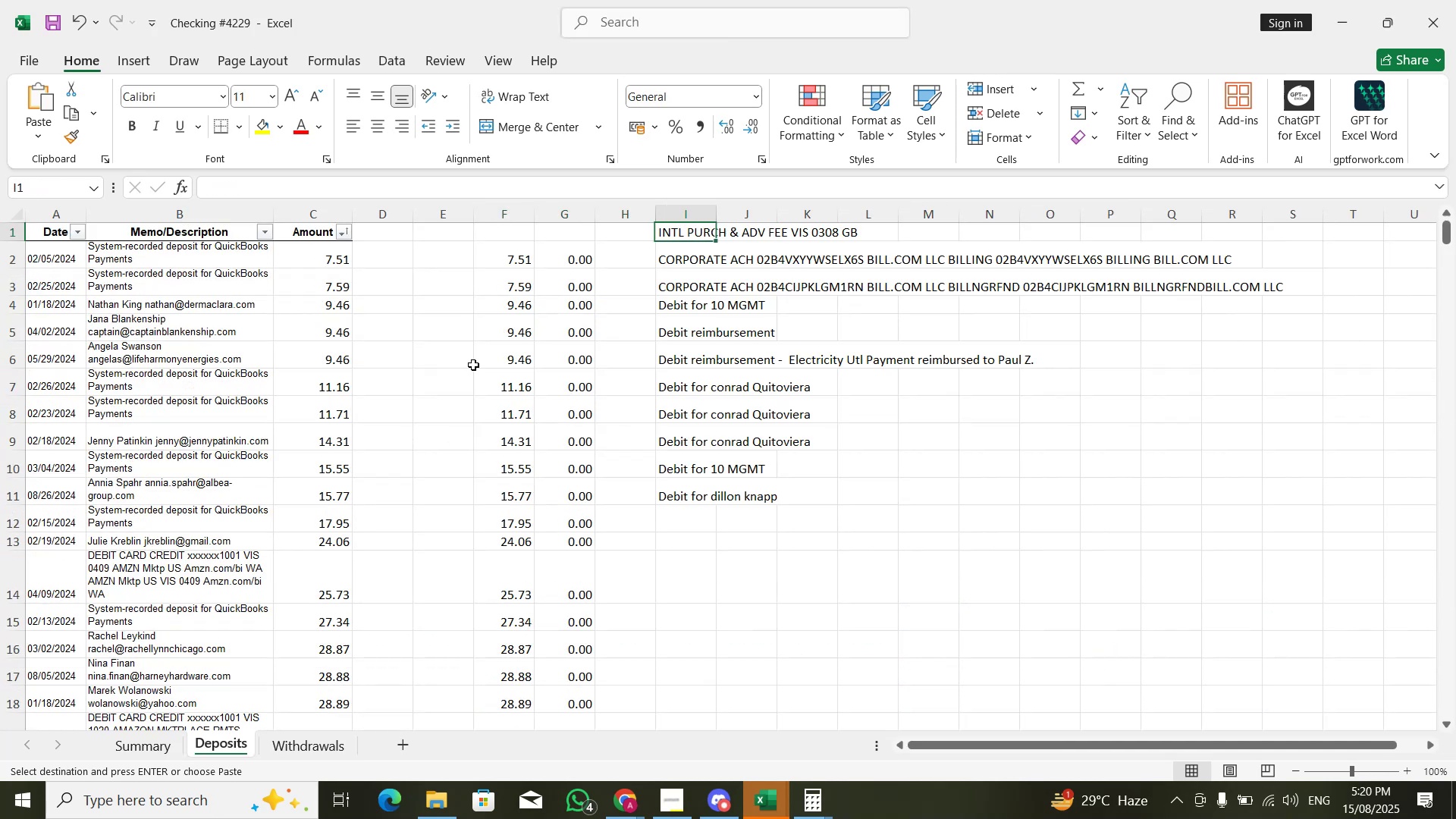 
key(ArrowDown)
 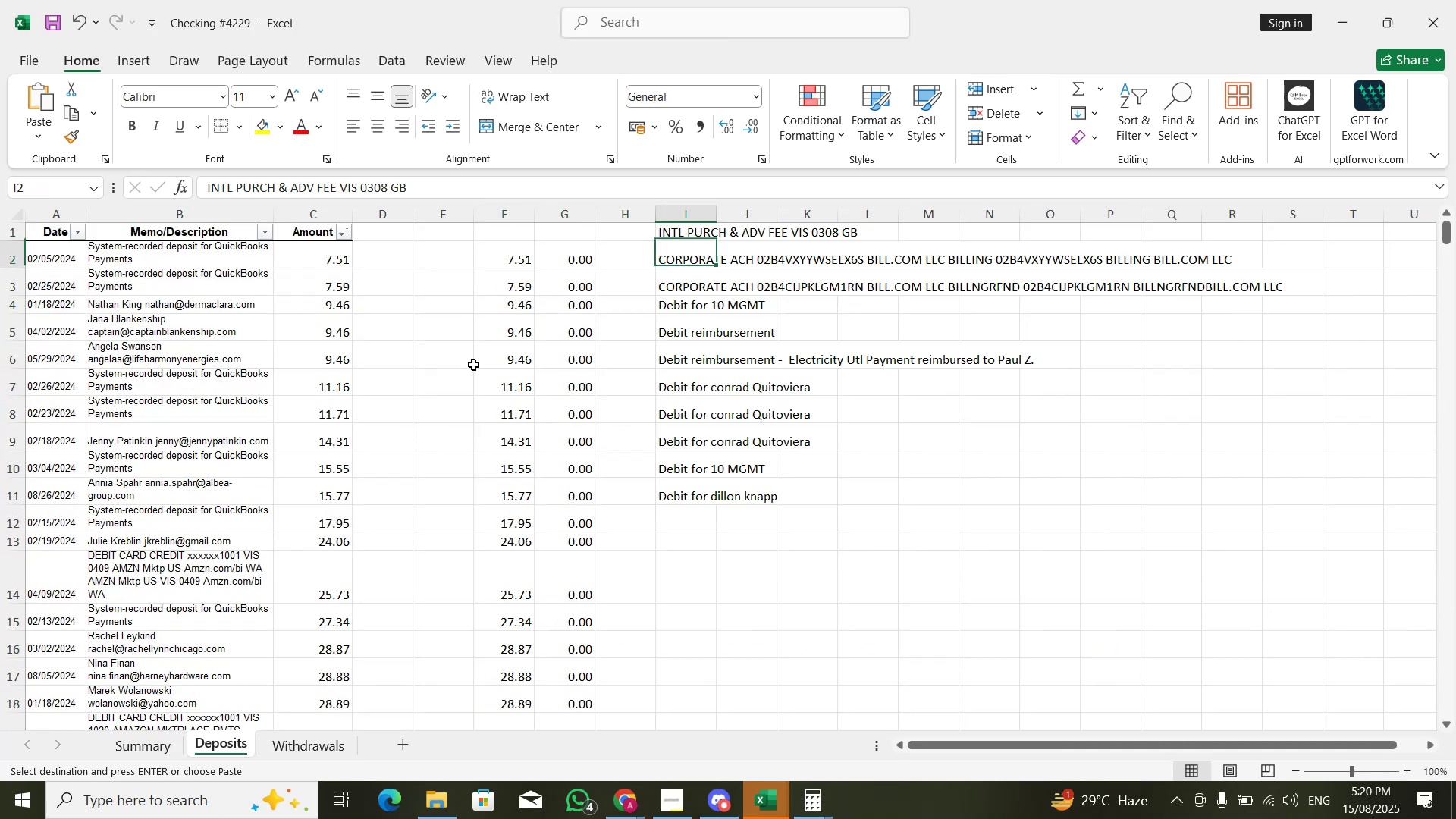 
key(Control+ControlLeft)
 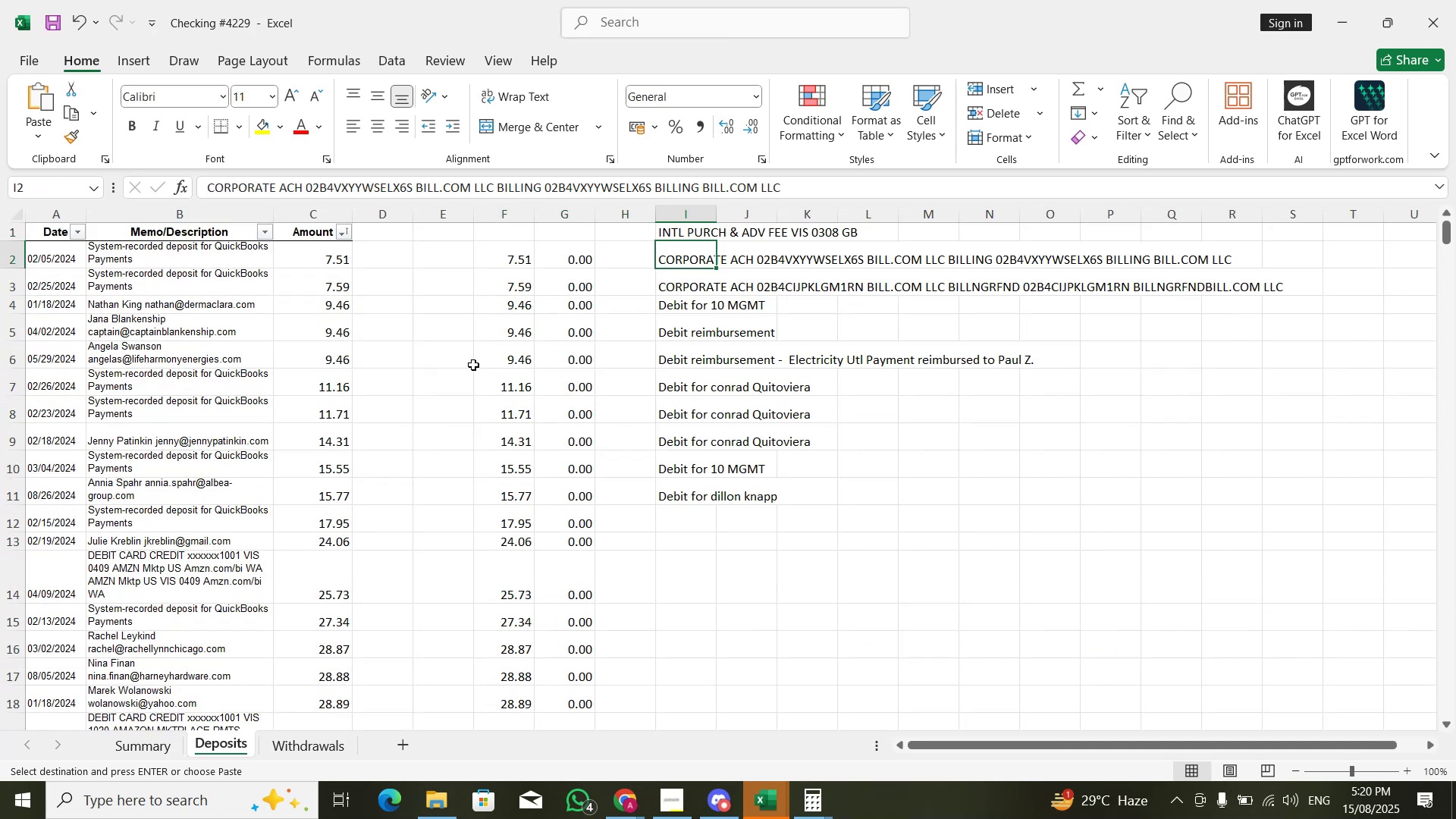 
key(Control+ArrowDown)
 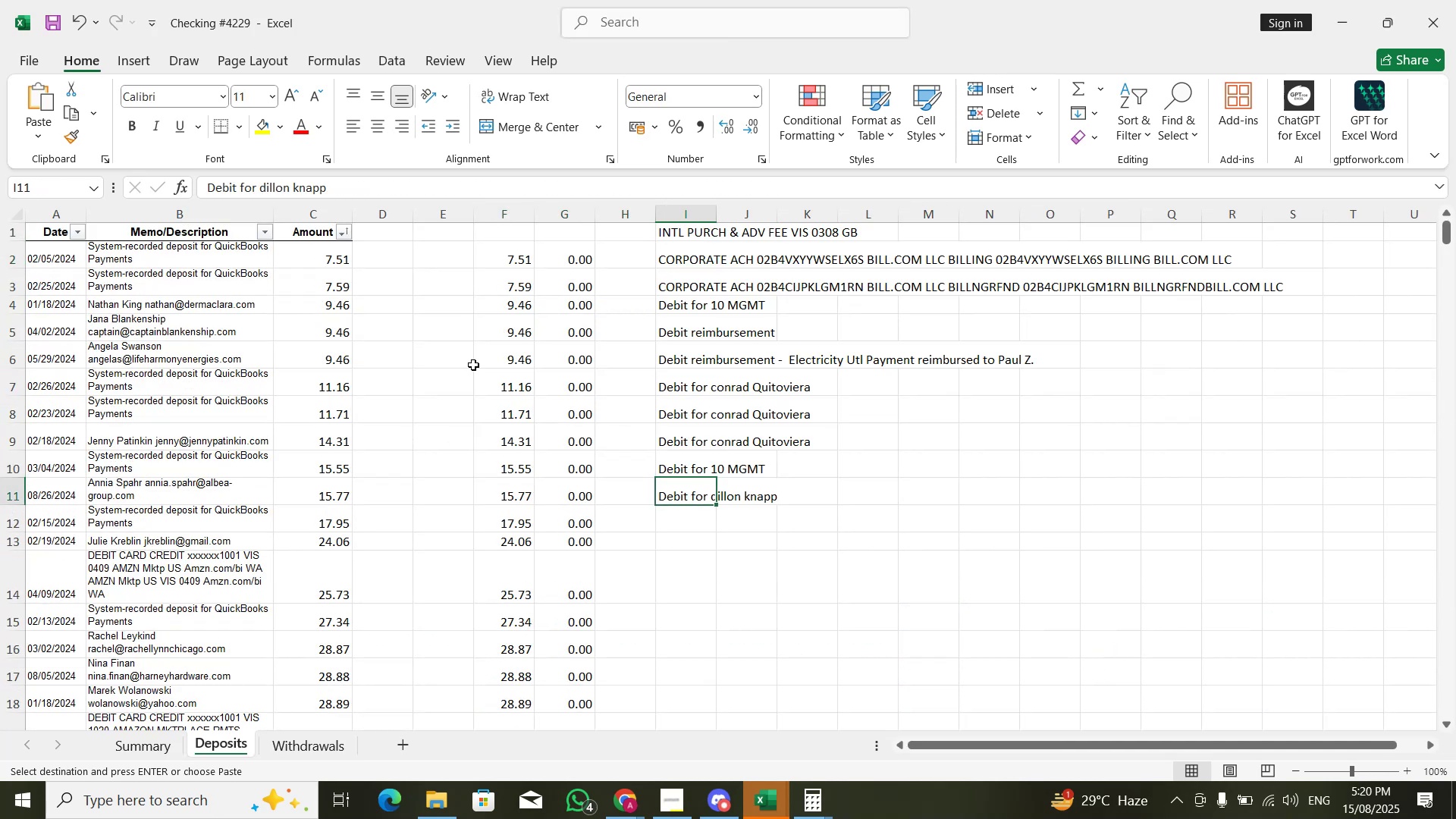 
key(ArrowDown)
 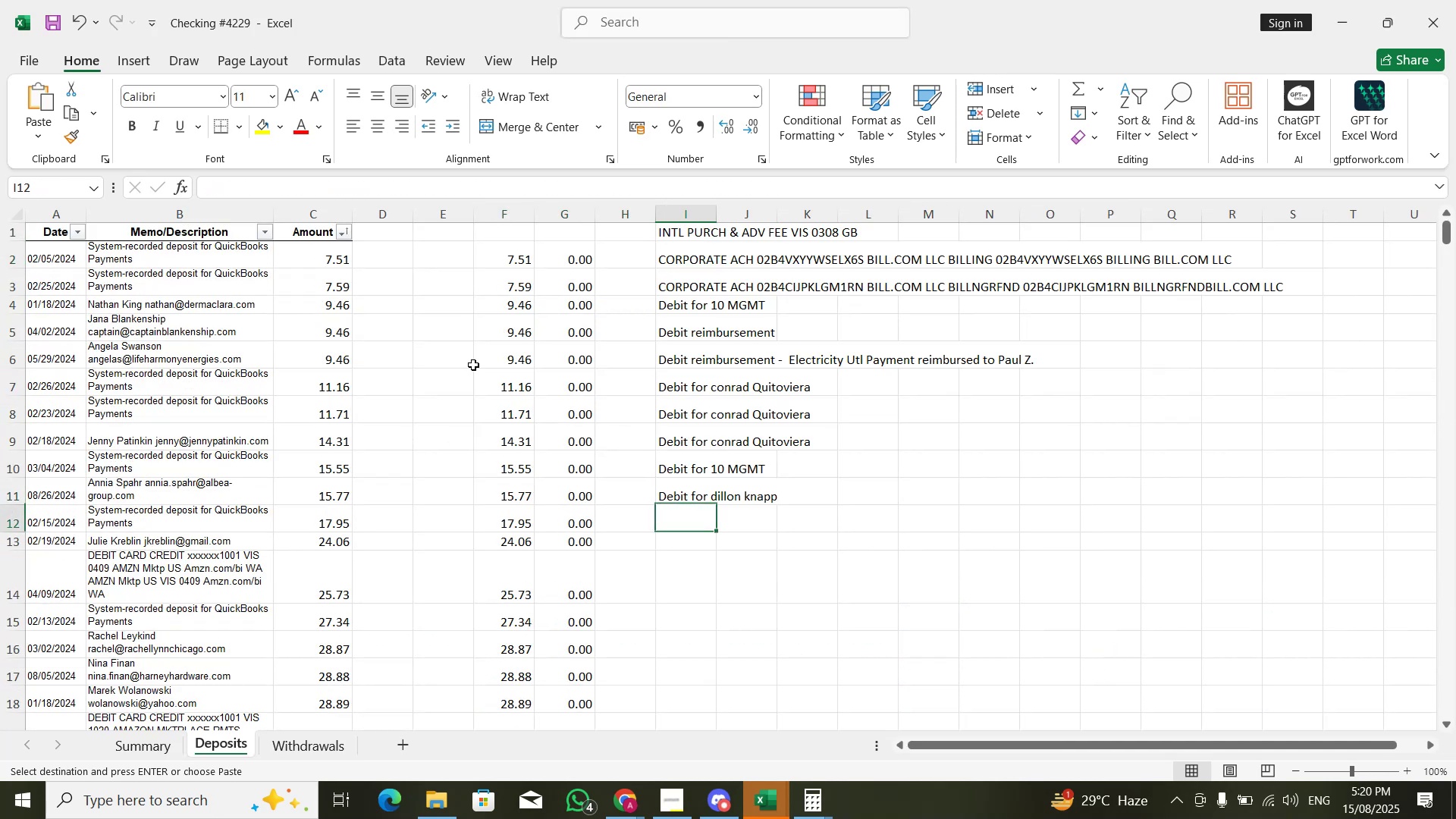 
key(Control+V)
 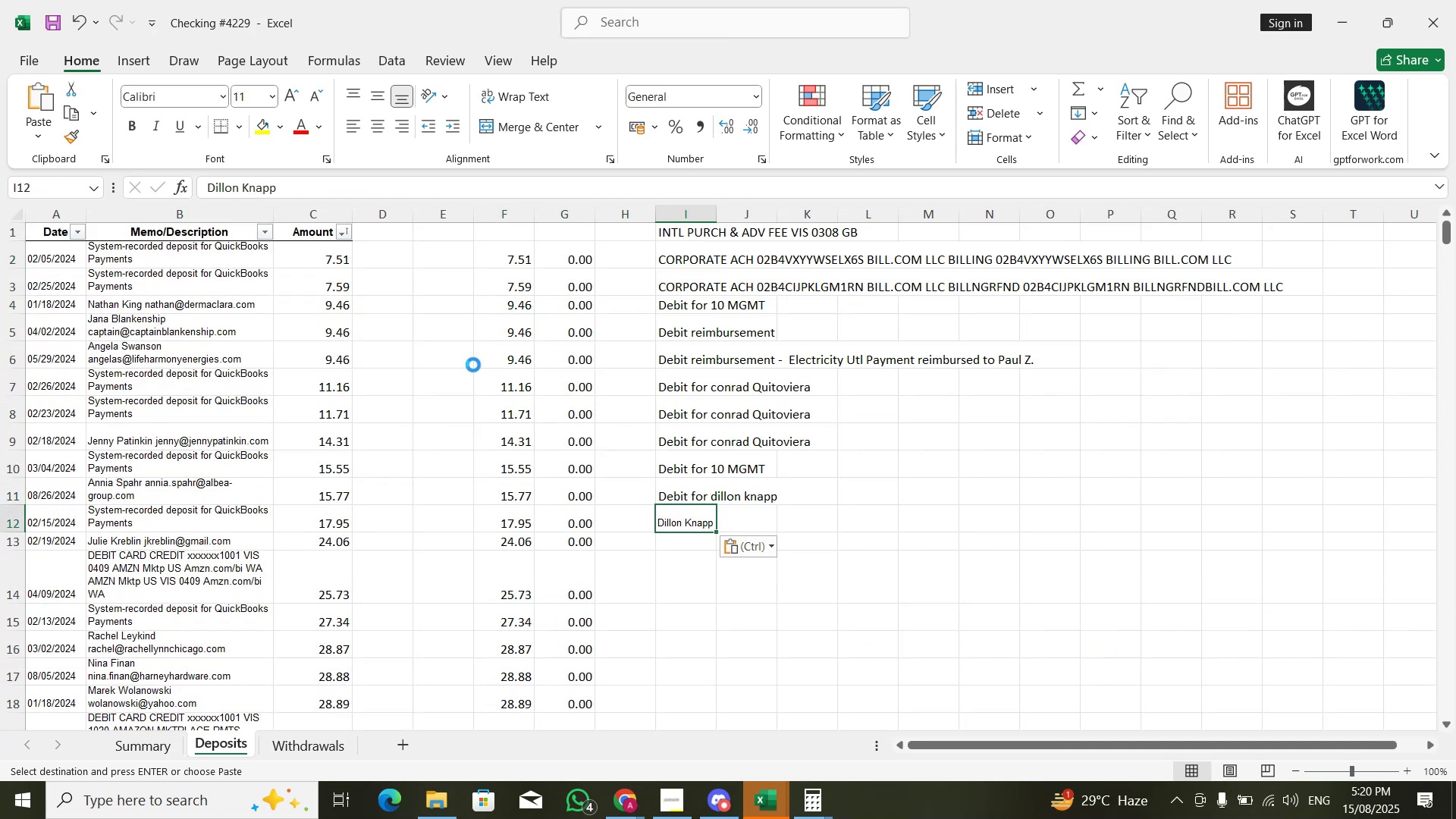 
key(ArrowLeft)
 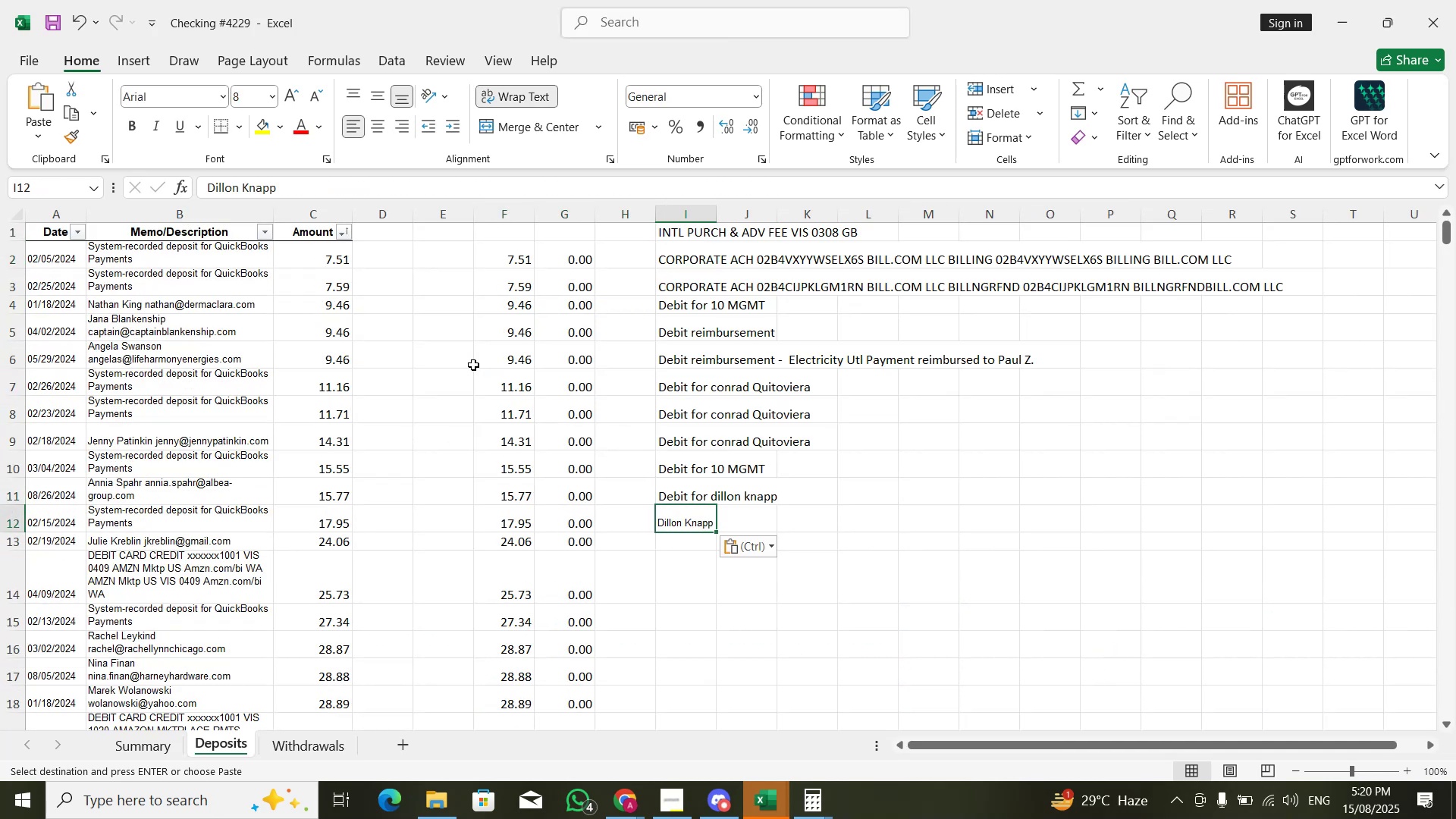 
key(Control+ControlLeft)
 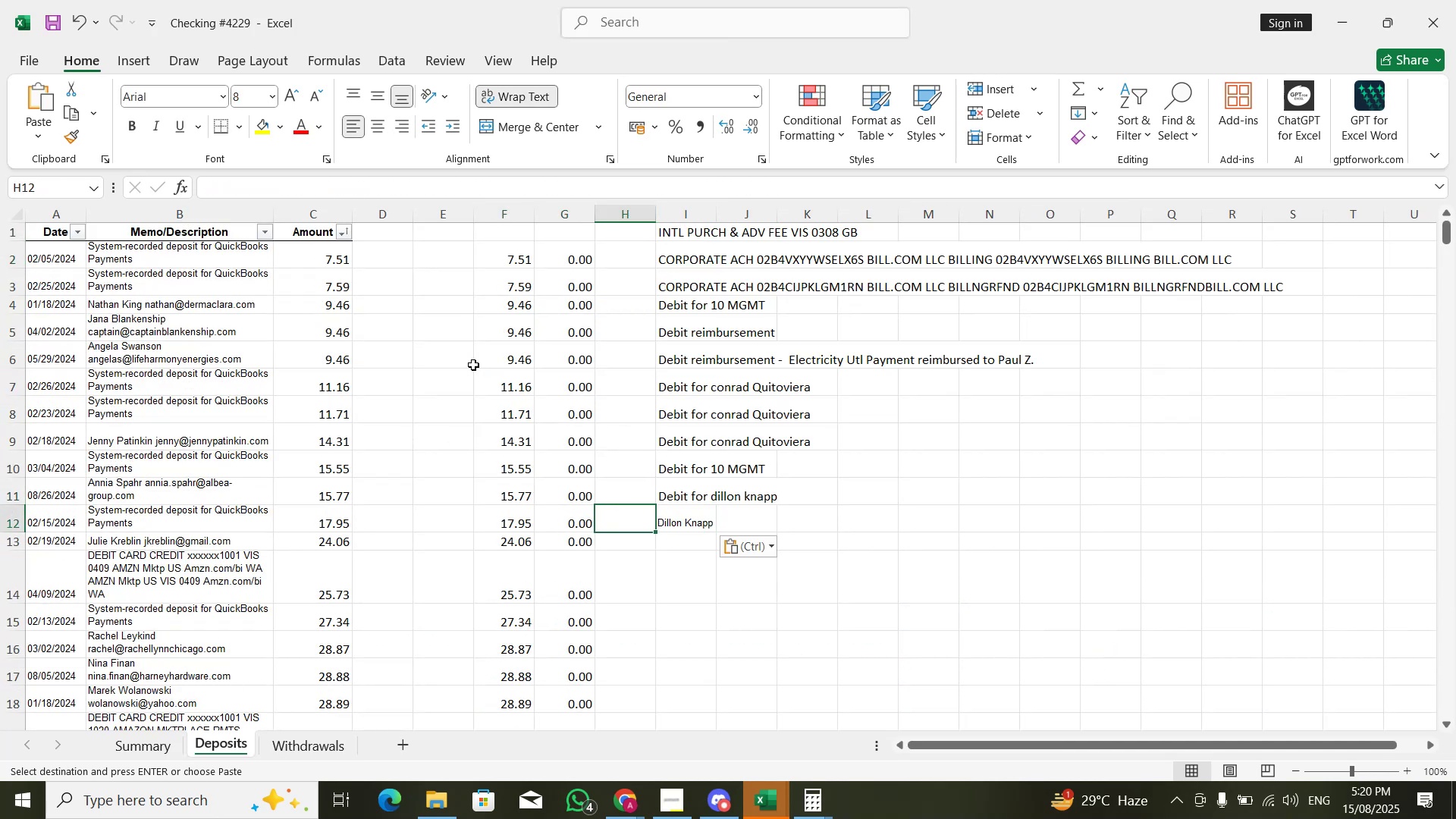 
key(Control+ArrowDown)
 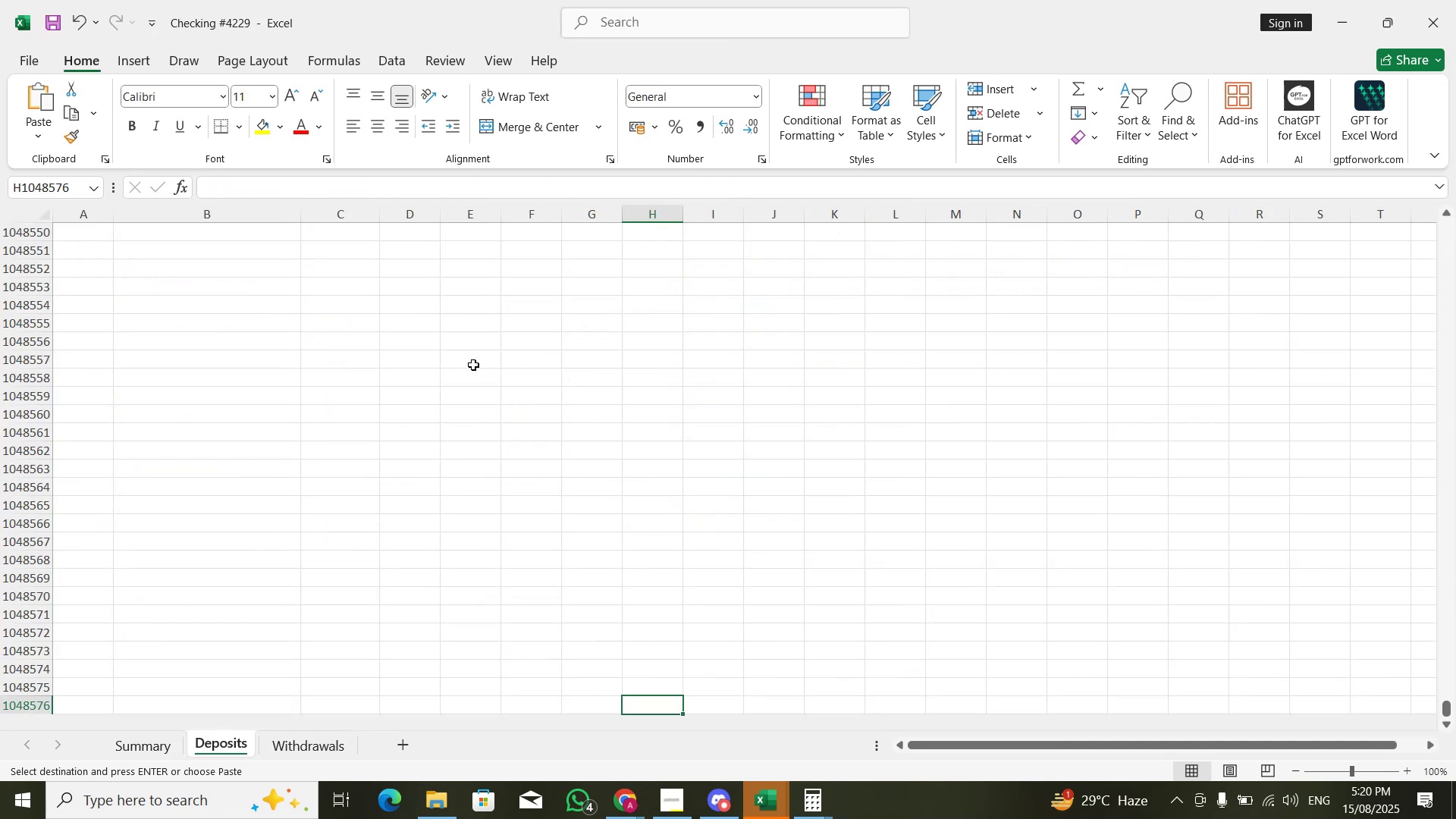 
key(ArrowRight)
 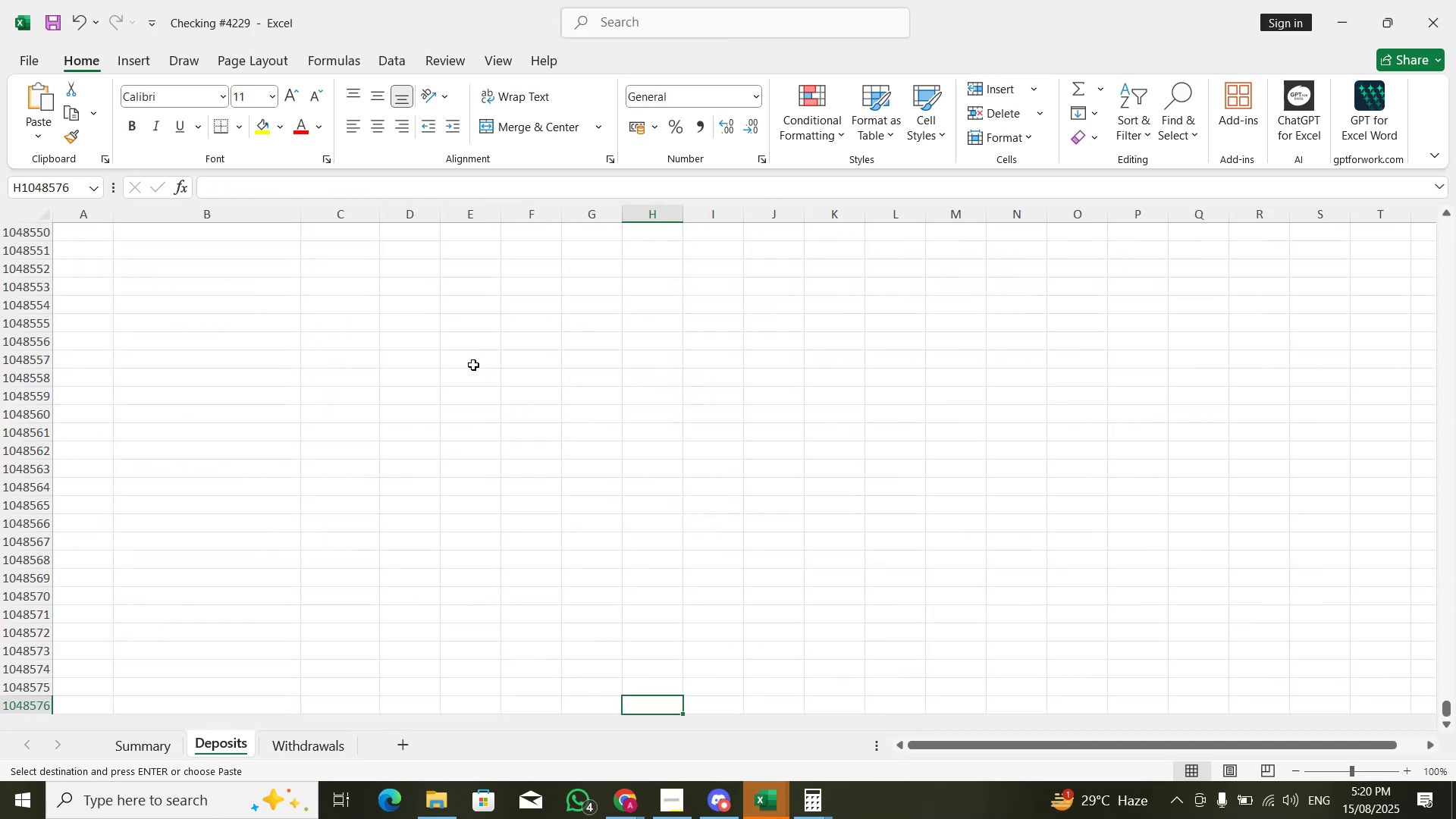 
key(Control+ControlLeft)
 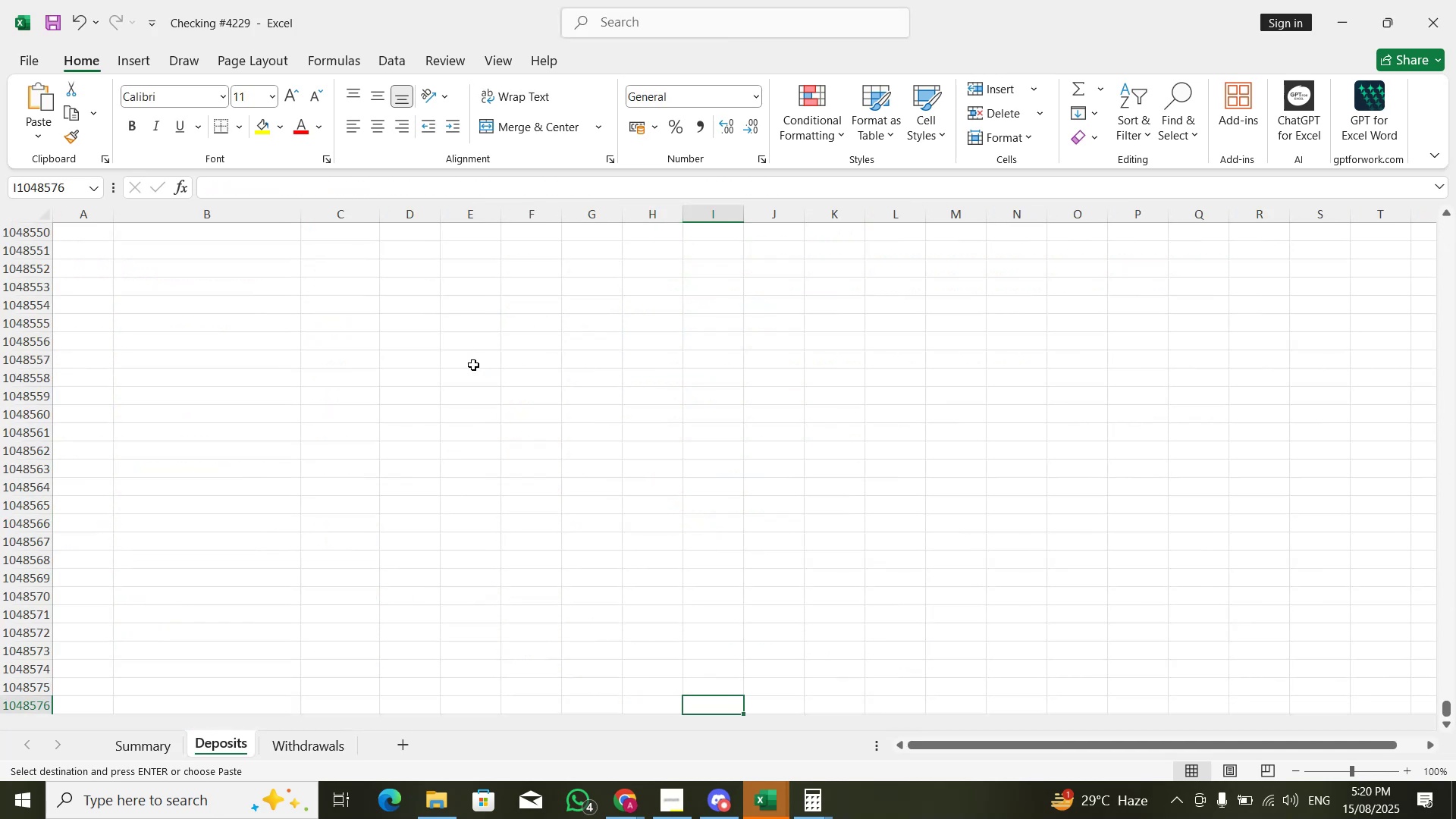 
key(Control+ArrowUp)
 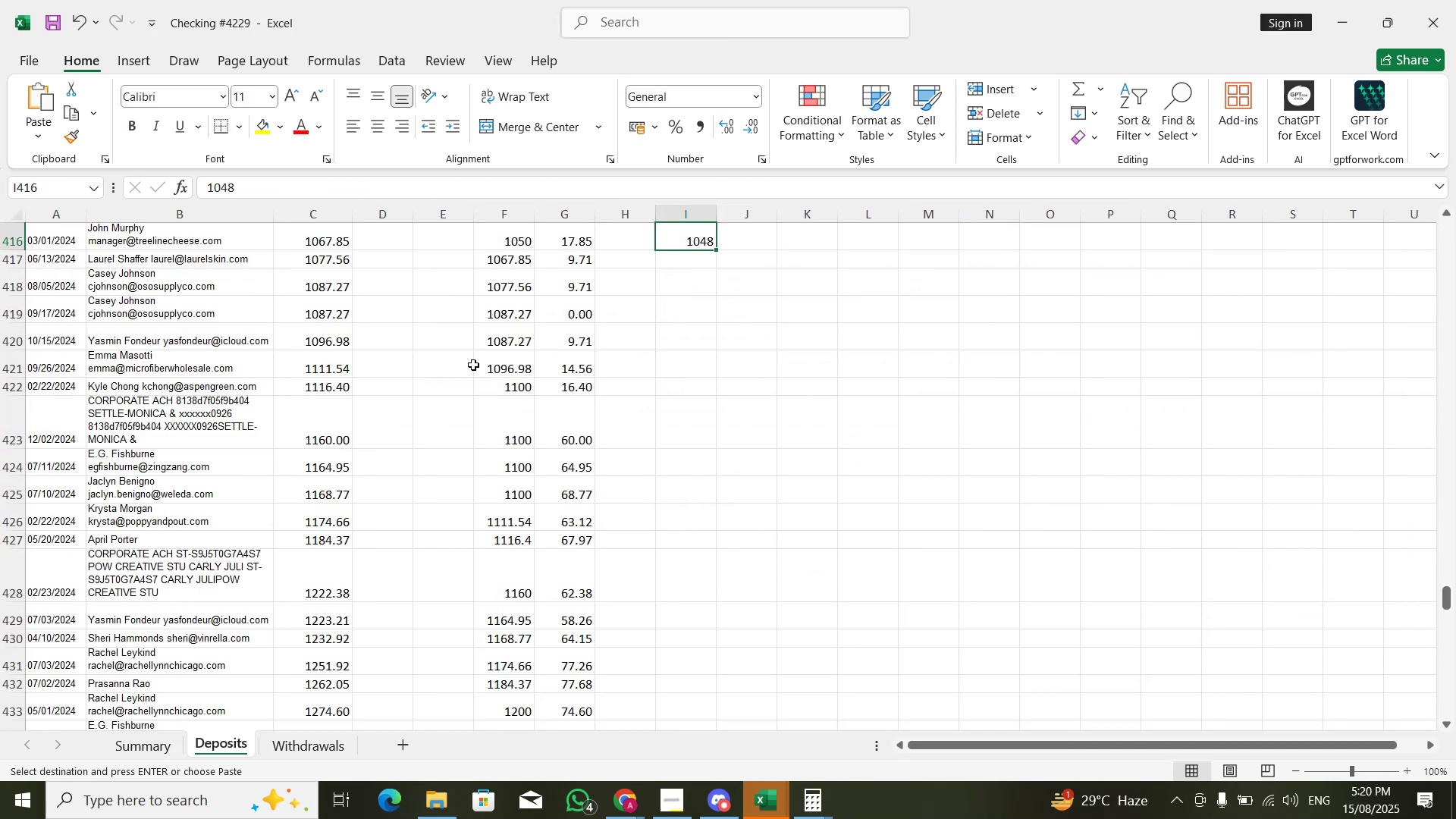 
hold_key(key=ArrowDown, duration=0.75)
 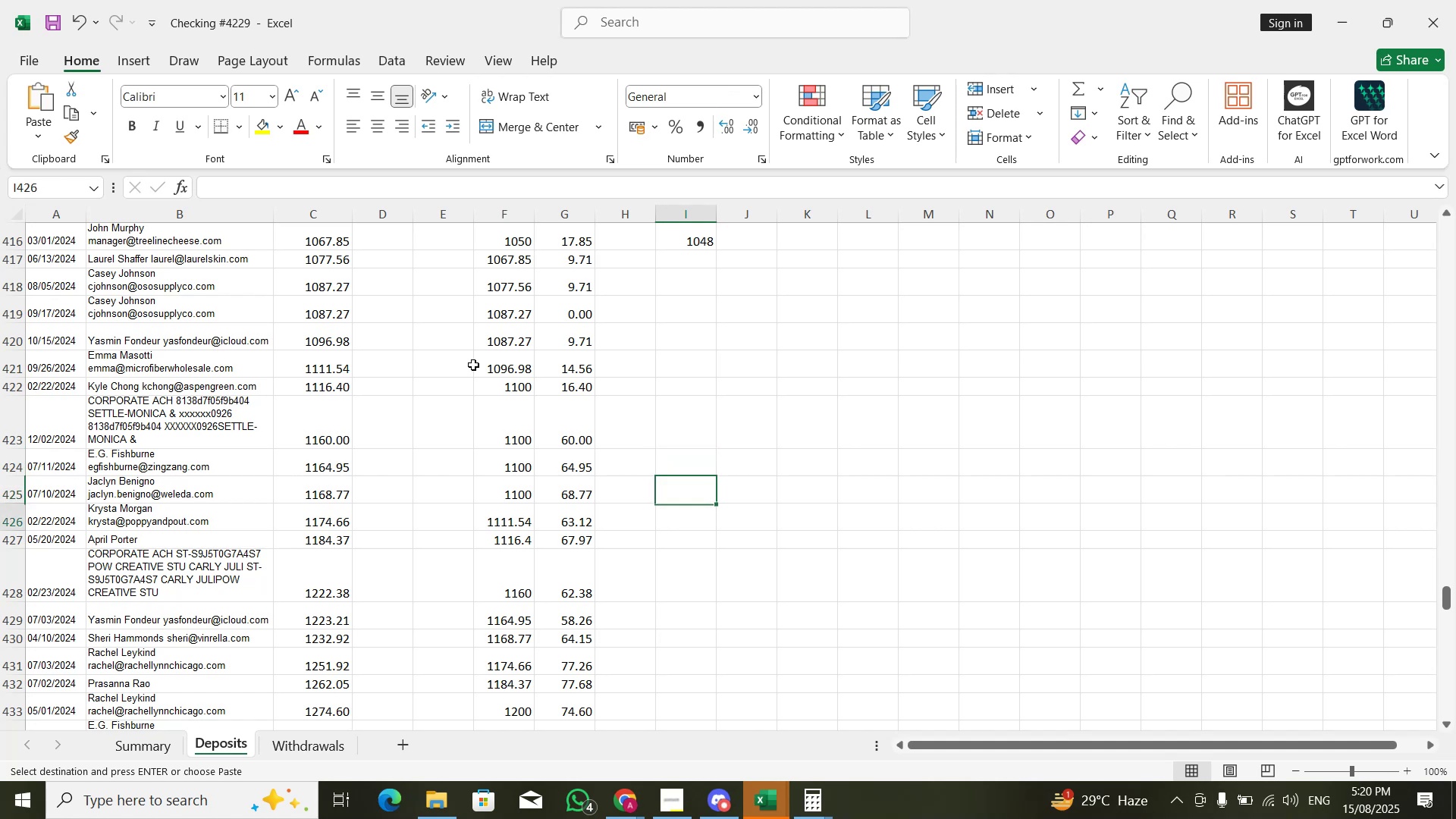 
key(ArrowLeft)
 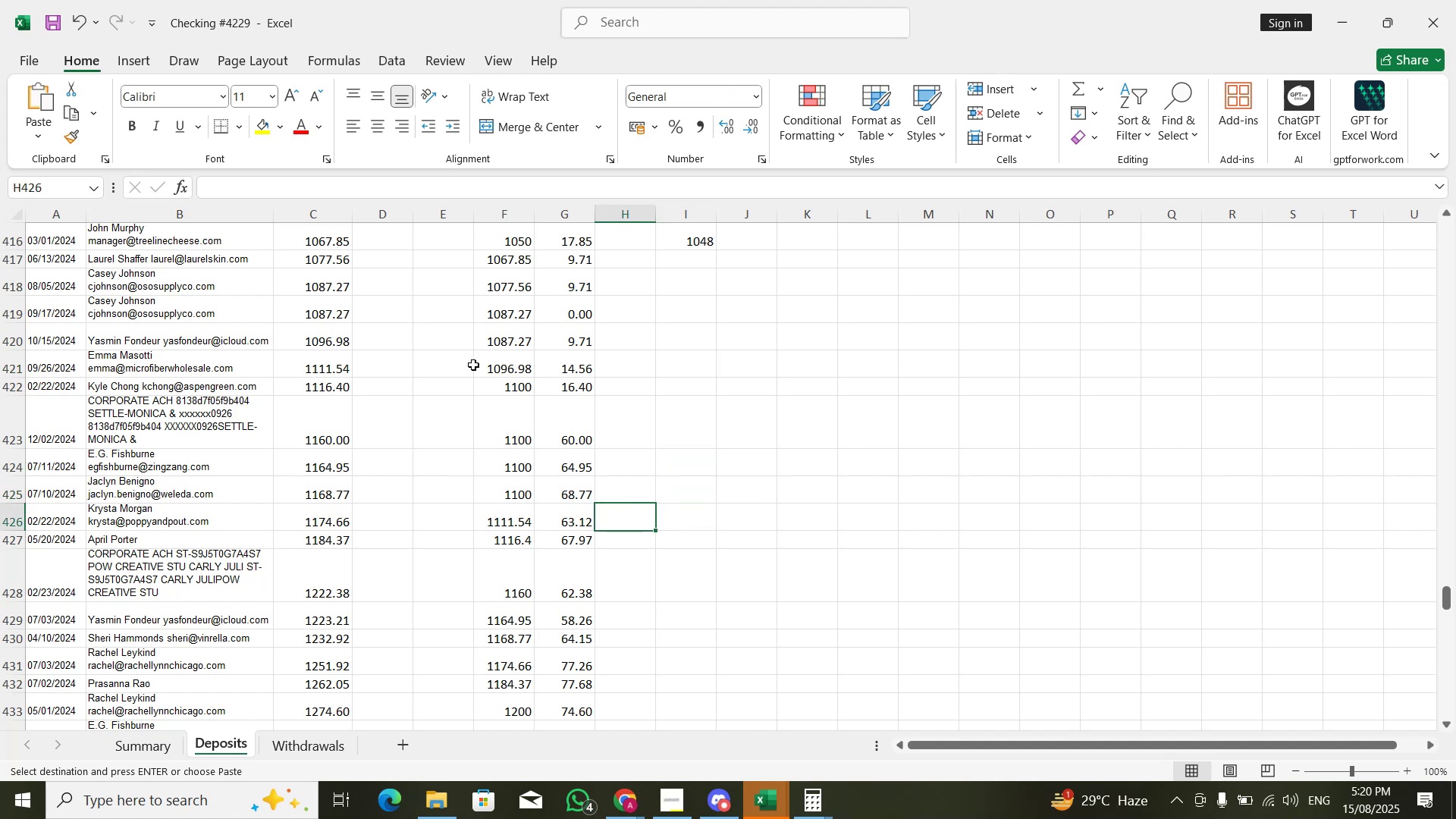 
hold_key(key=ArrowUp, duration=0.89)
 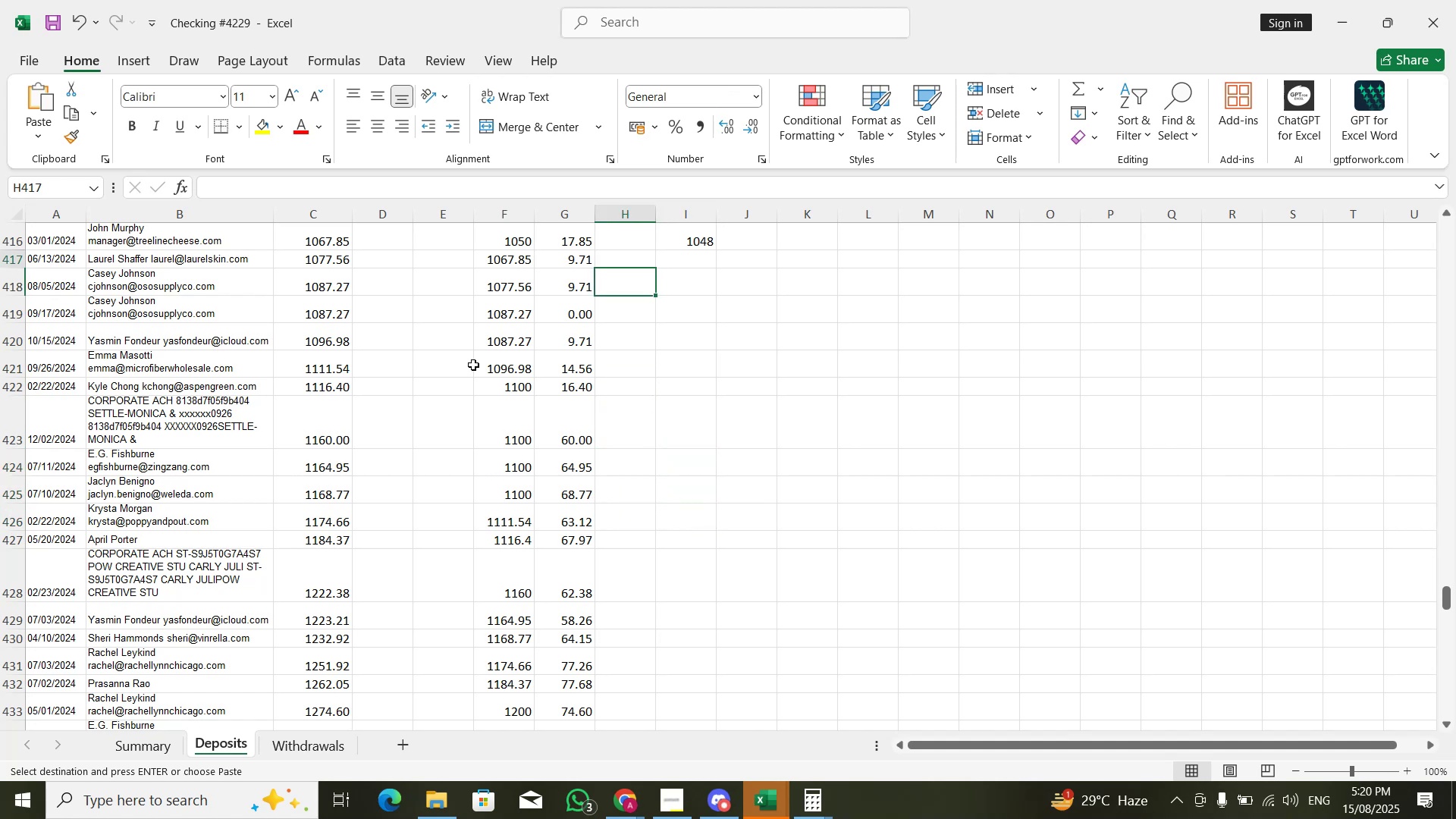 
key(ArrowLeft)
 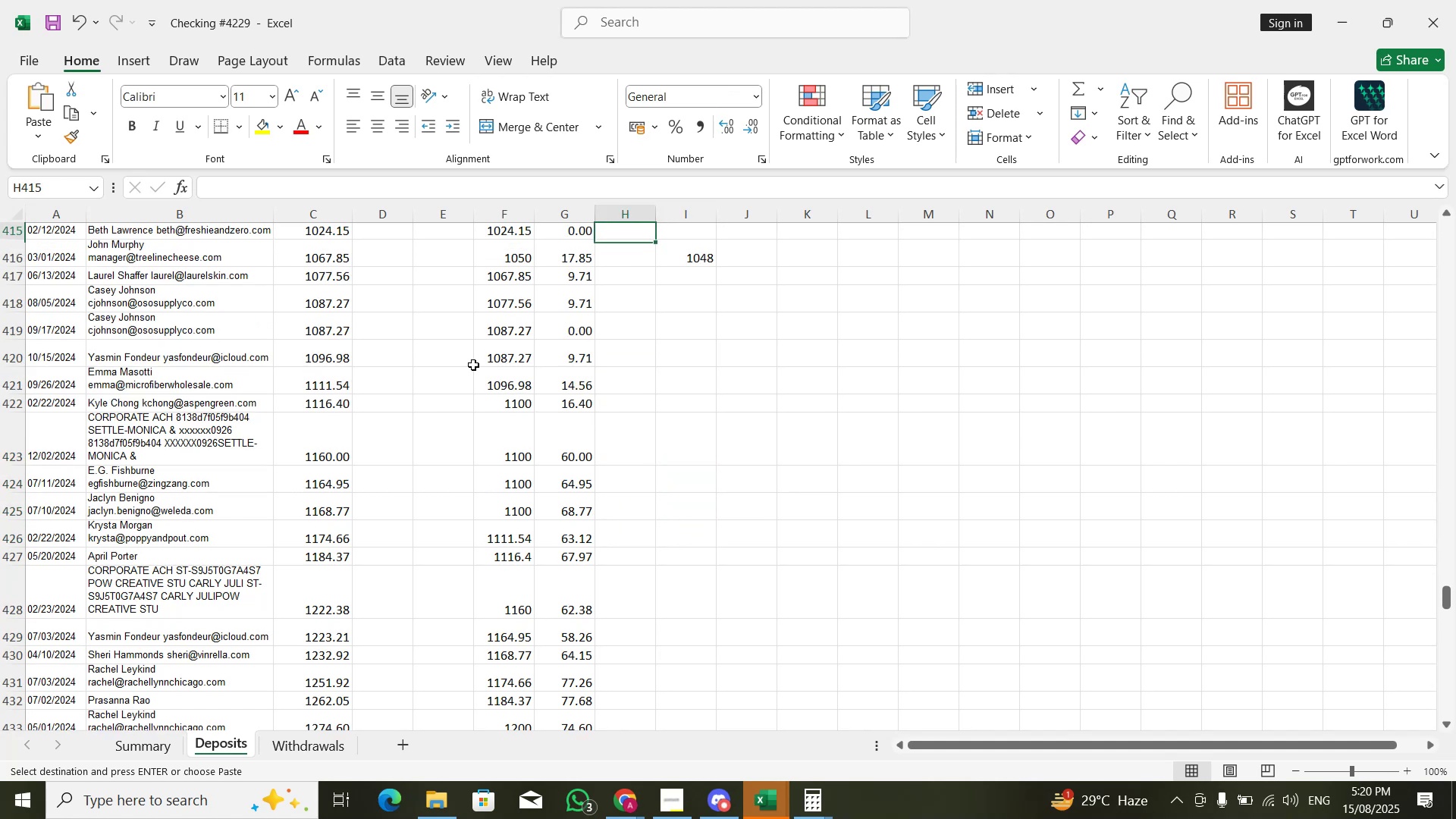 
key(ArrowLeft)
 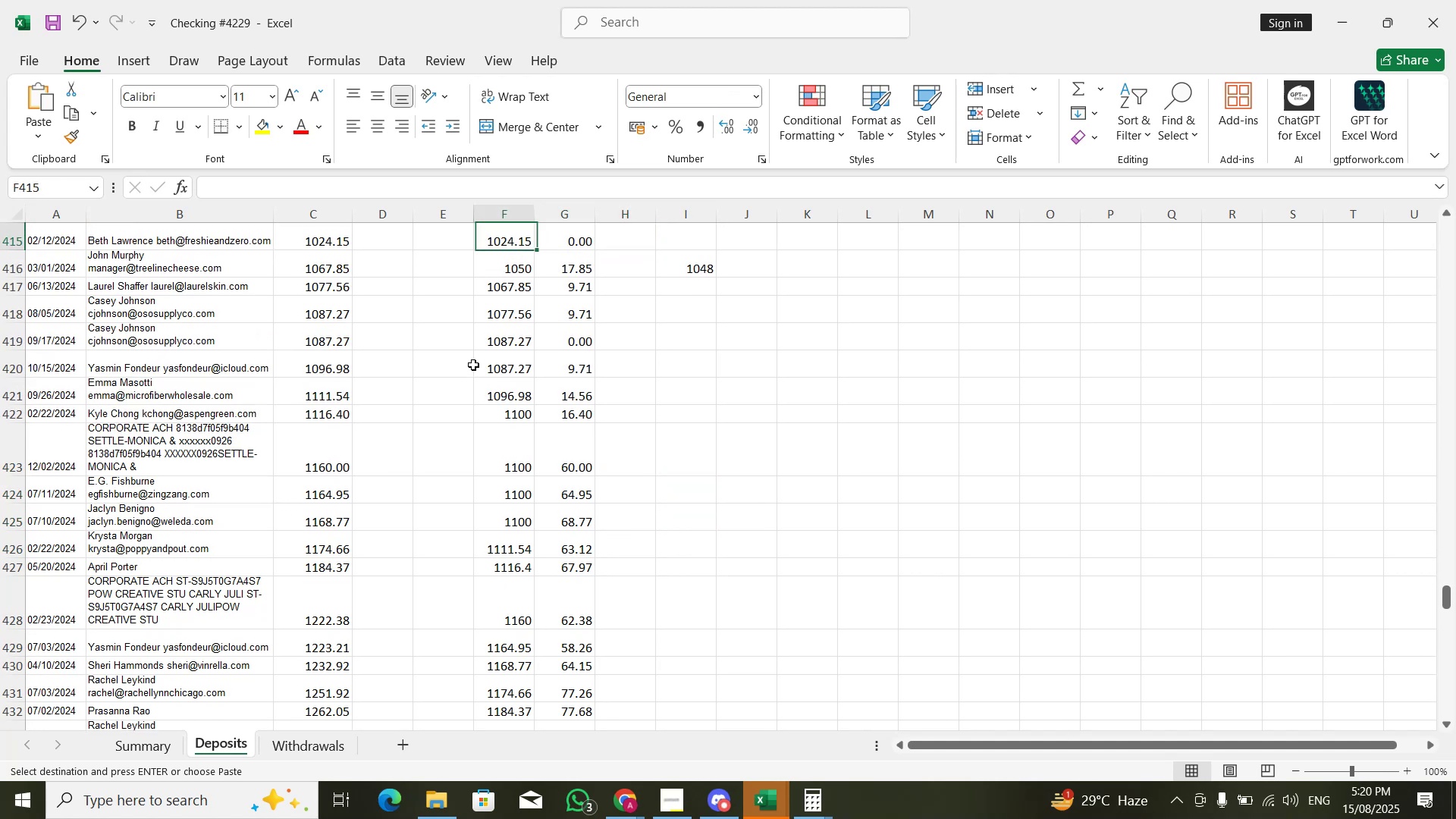 
key(ArrowDown)
 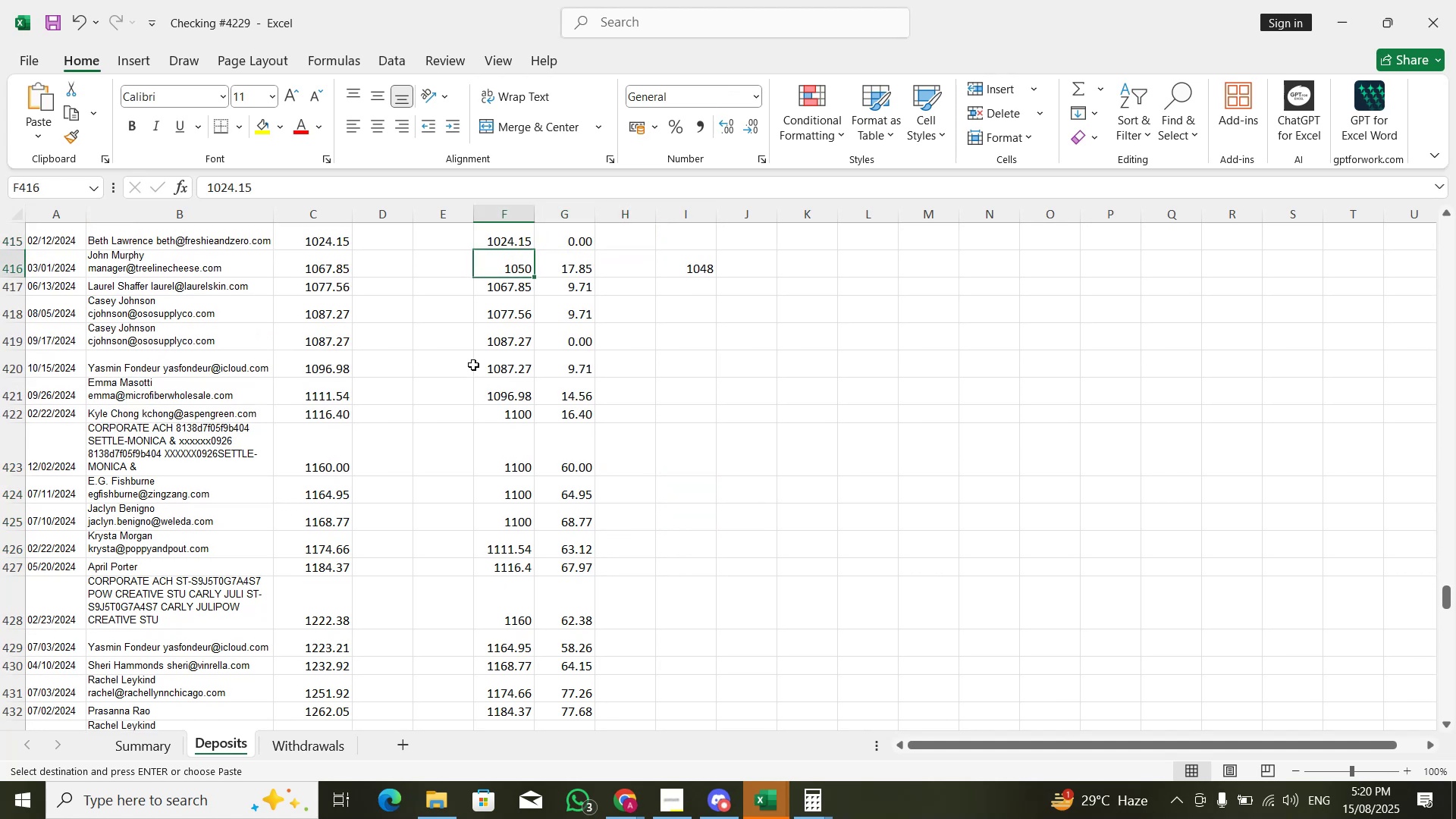 
key(Control+ControlLeft)
 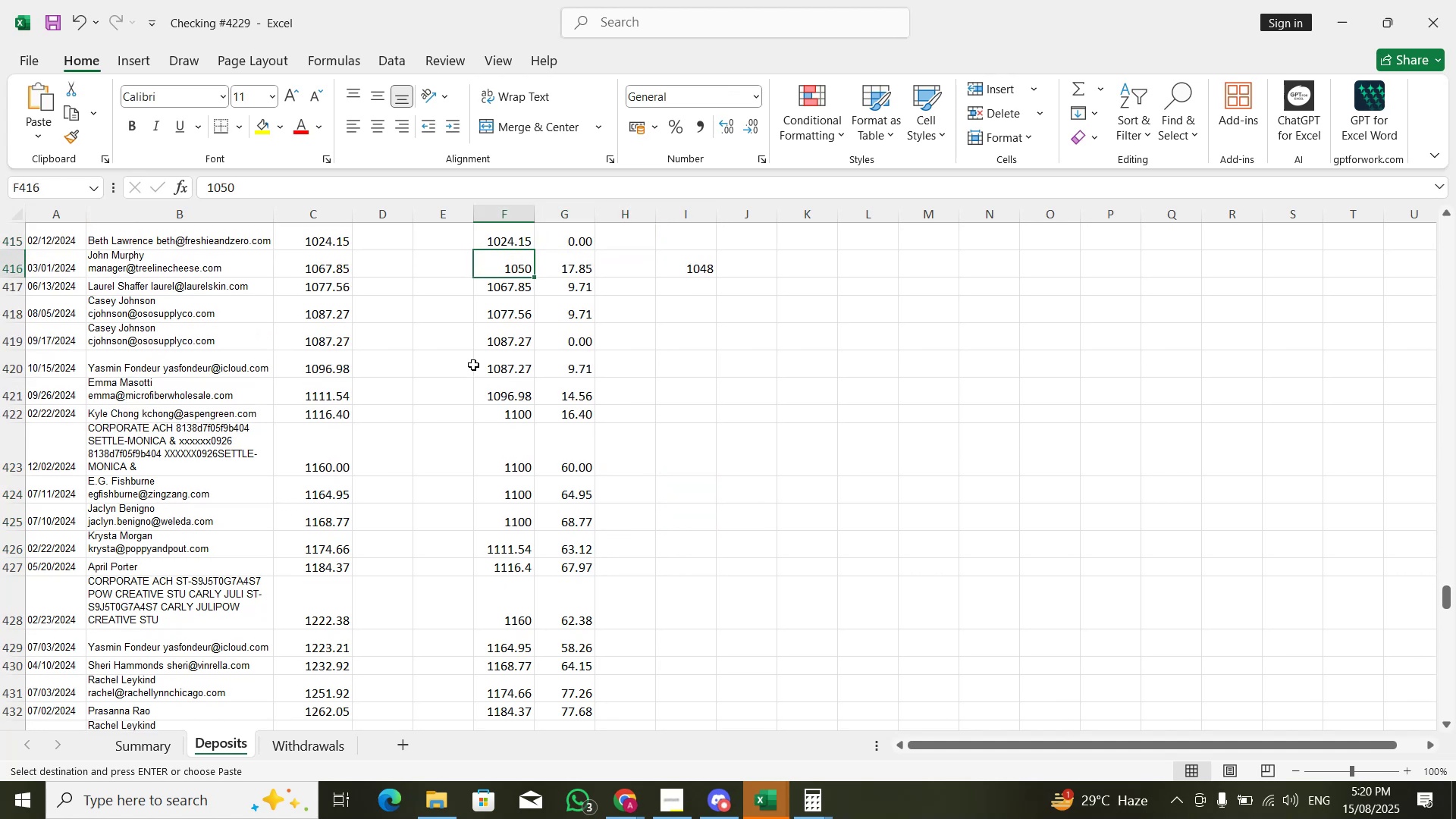 
key(Control+C)
 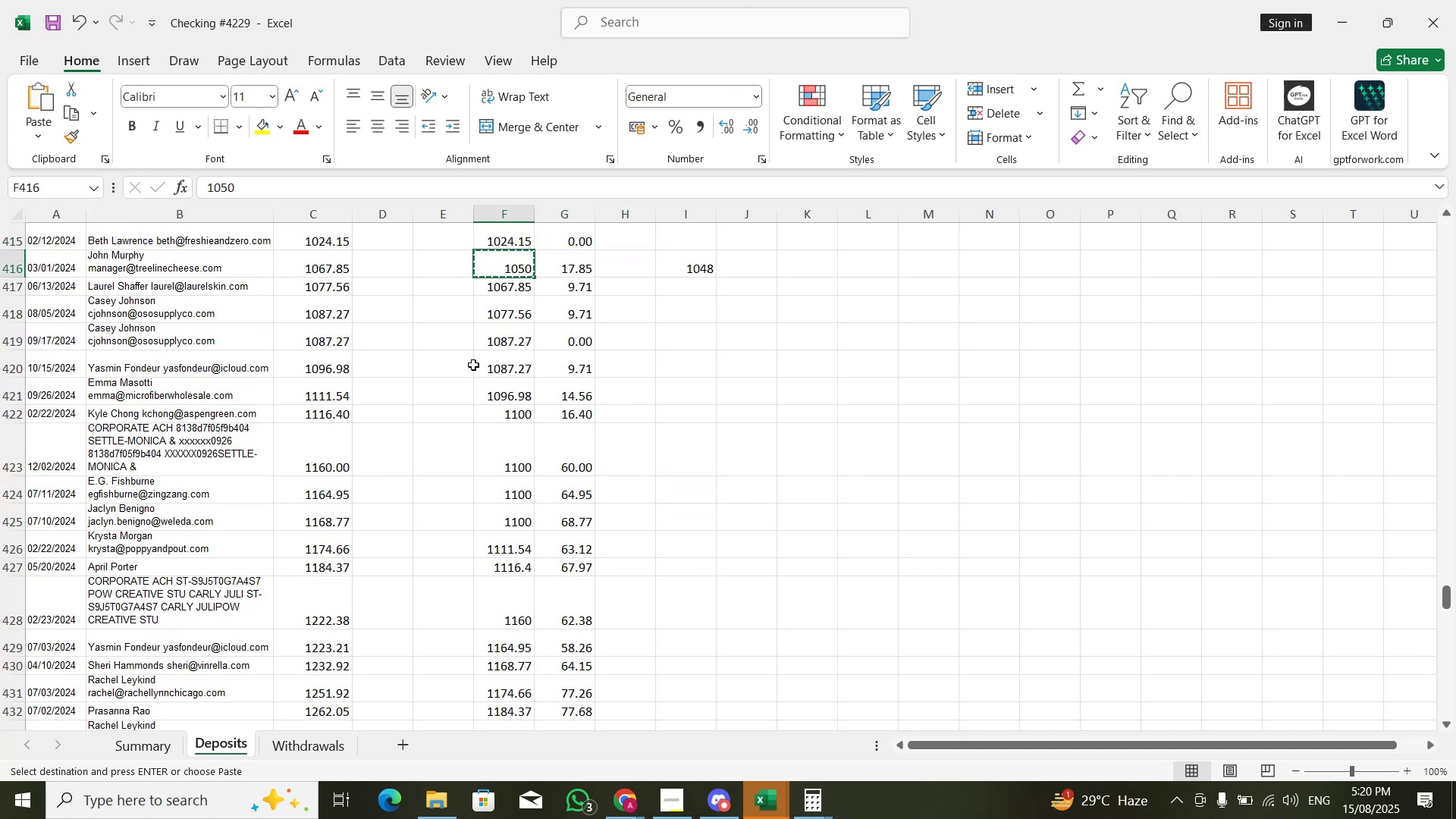 
key(ArrowRight)
 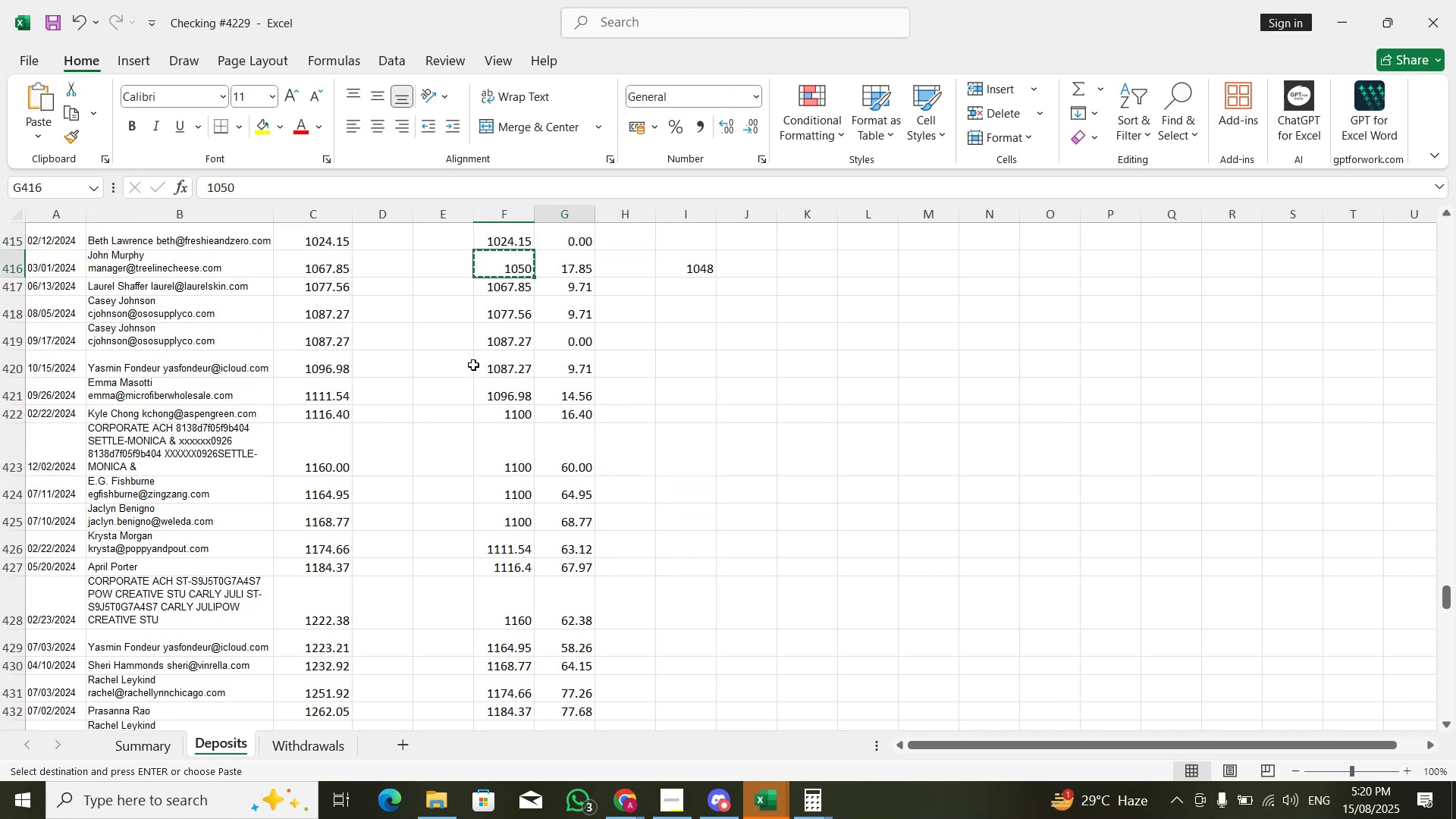 
key(ArrowRight)
 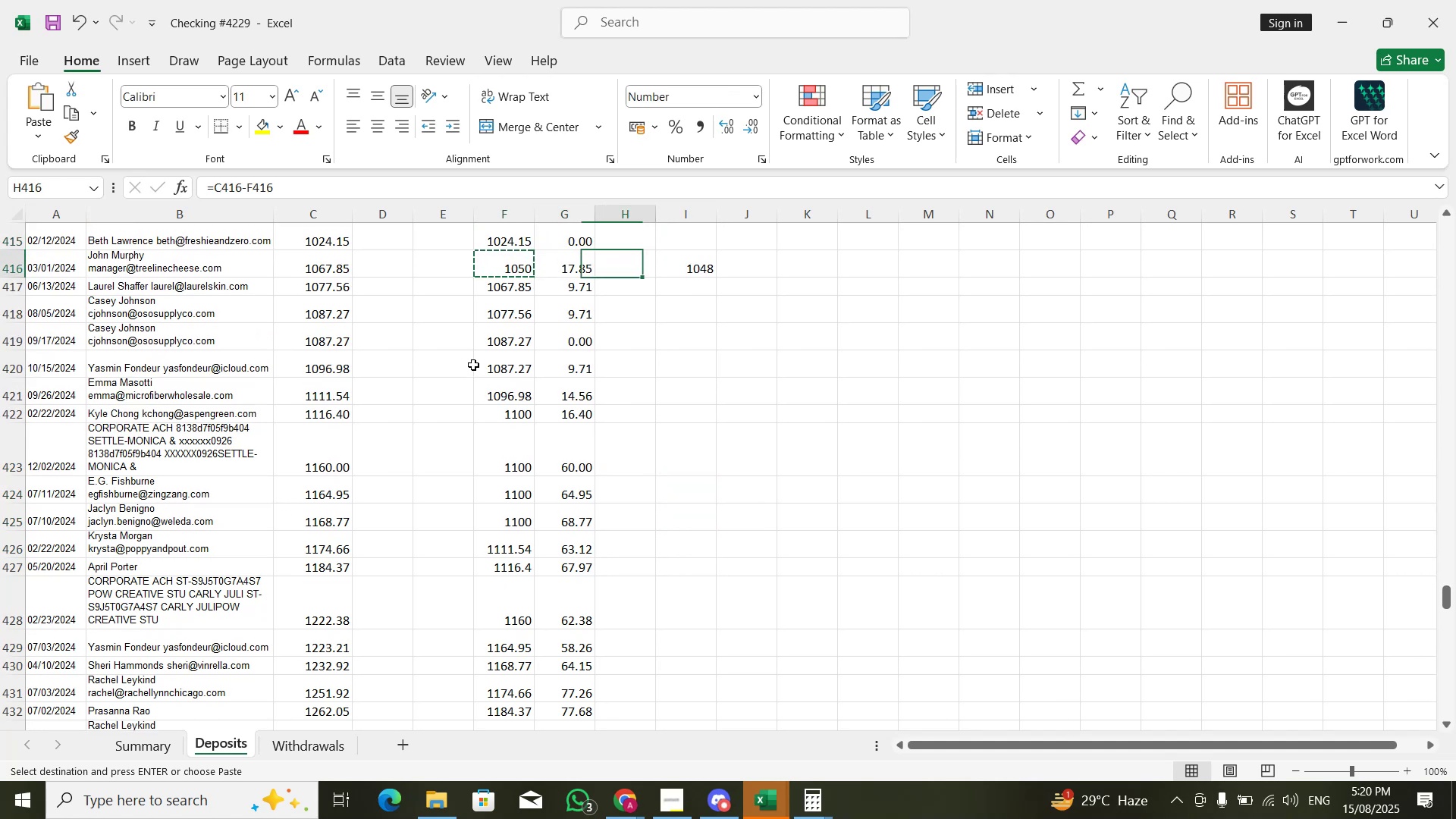 
key(ArrowDown)
 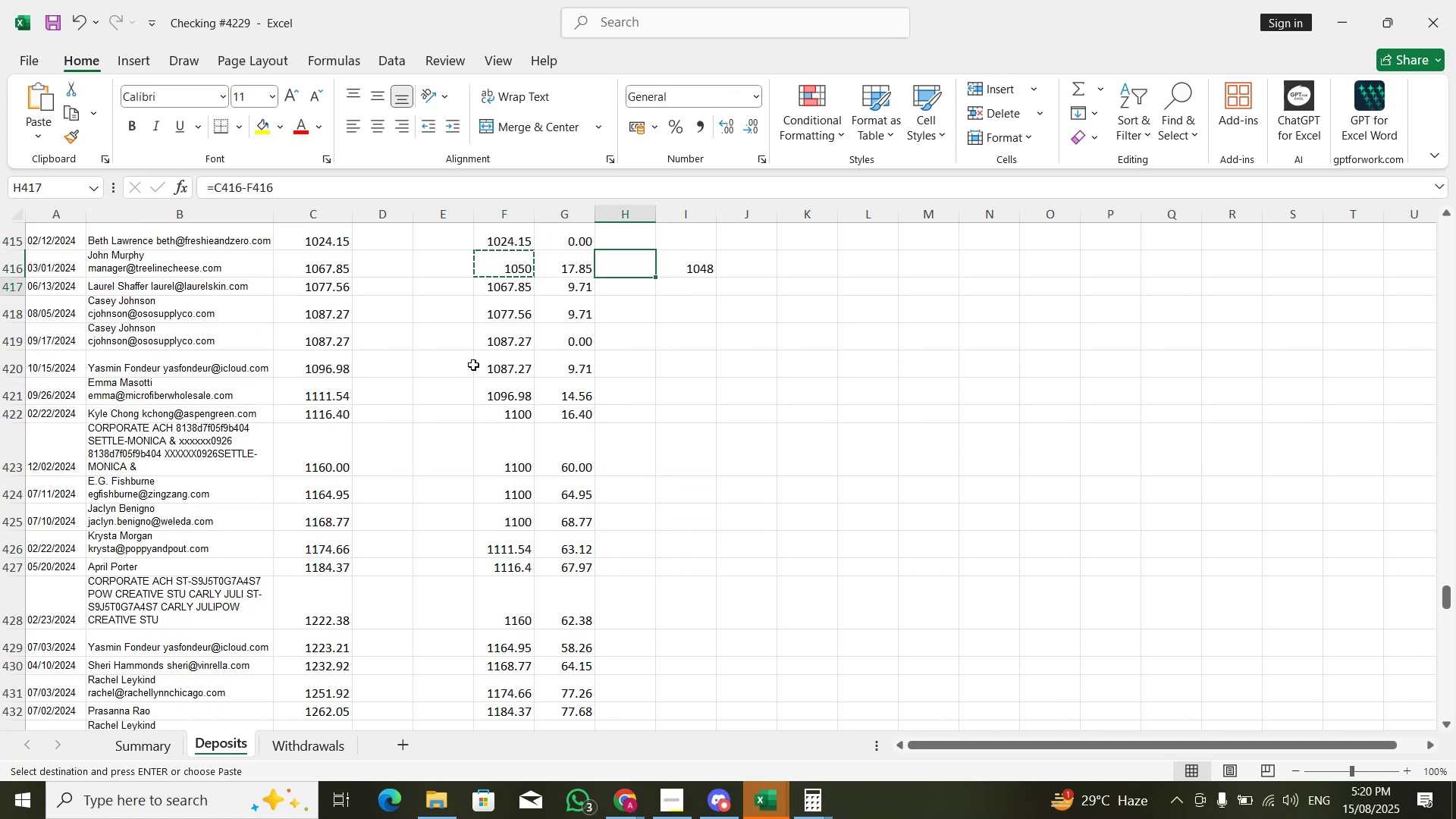 
key(ArrowRight)
 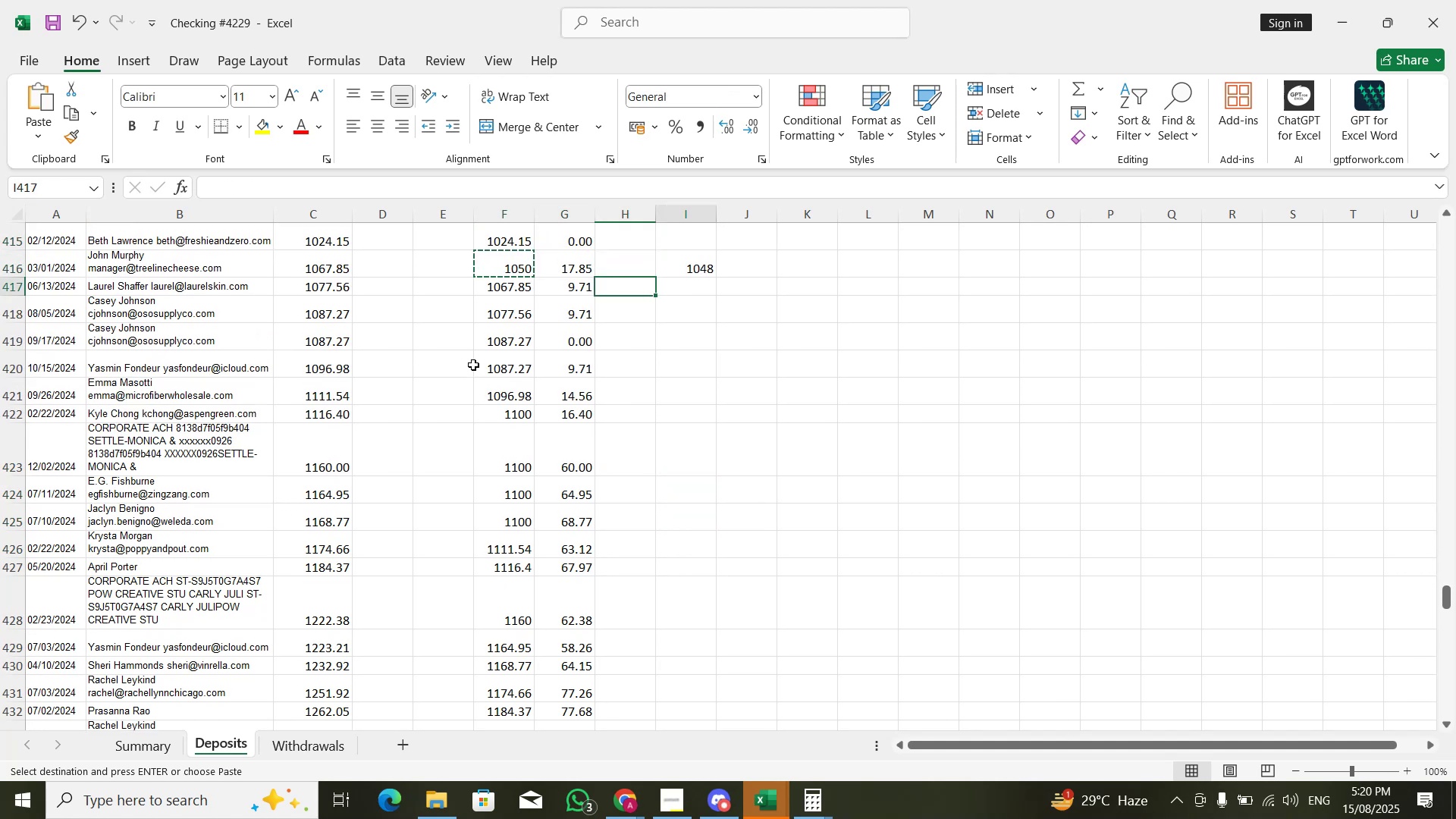 
key(Control+ControlLeft)
 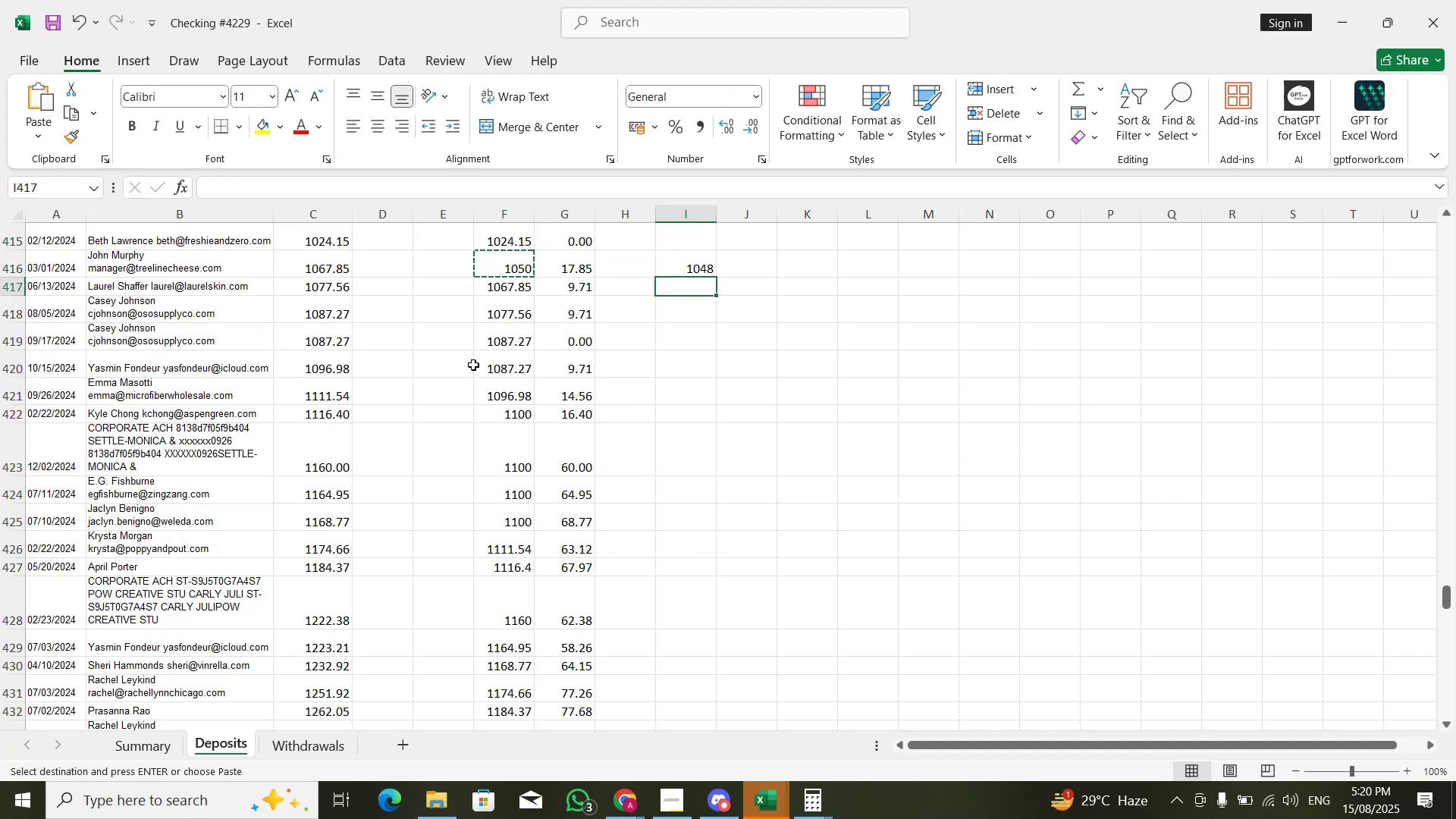 
key(Control+V)
 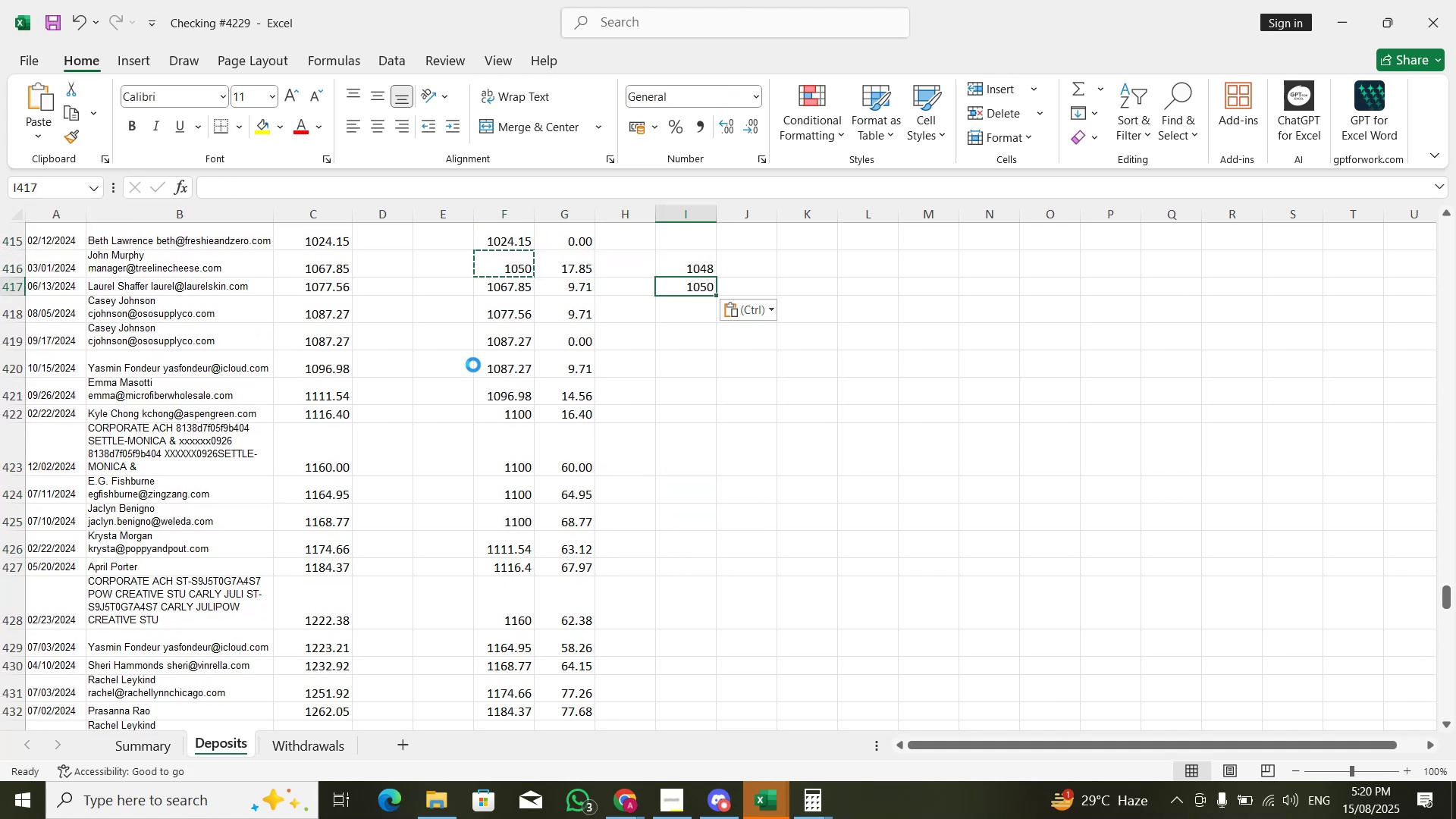 
key(ArrowLeft)
 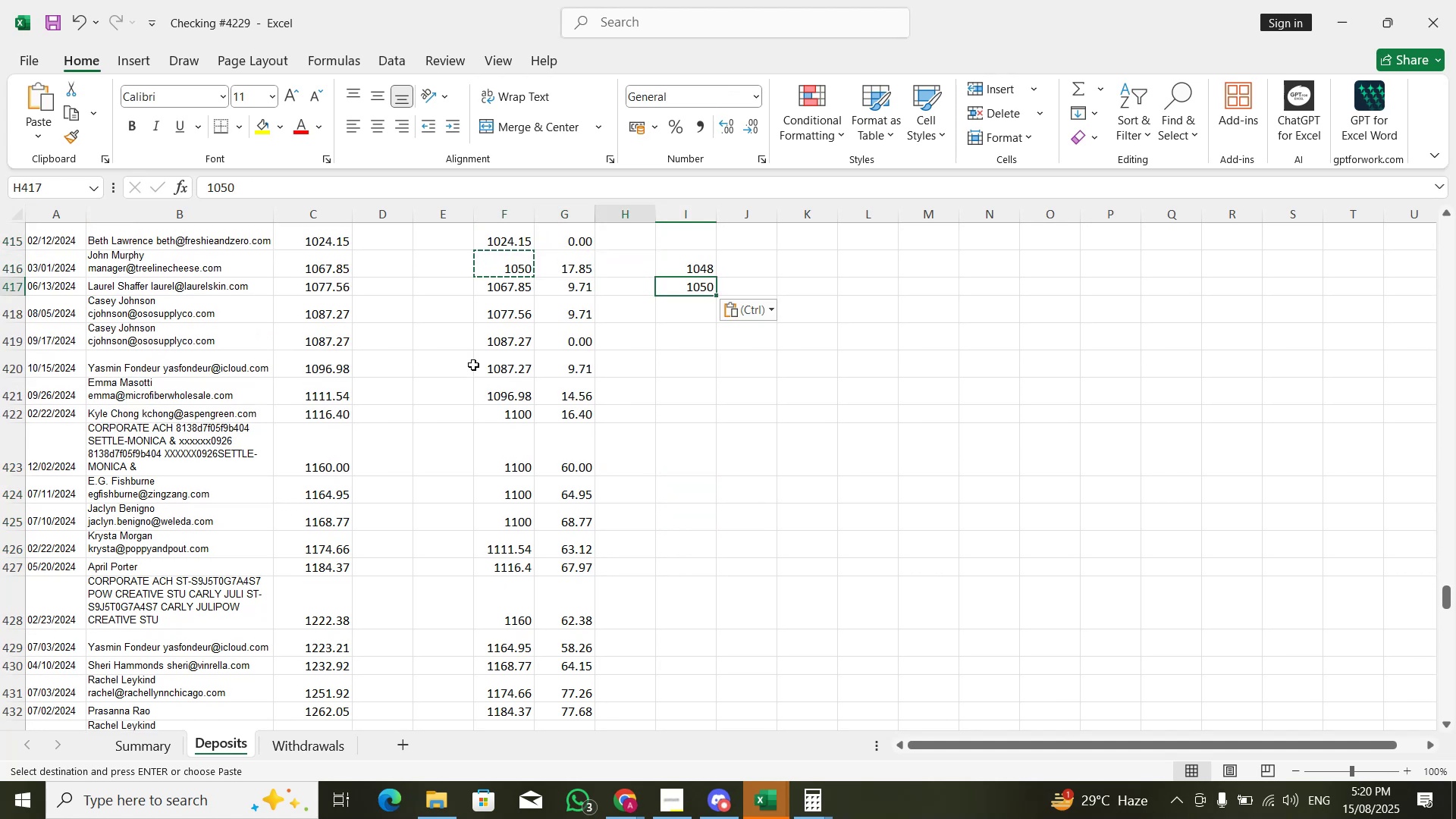 
key(ArrowLeft)
 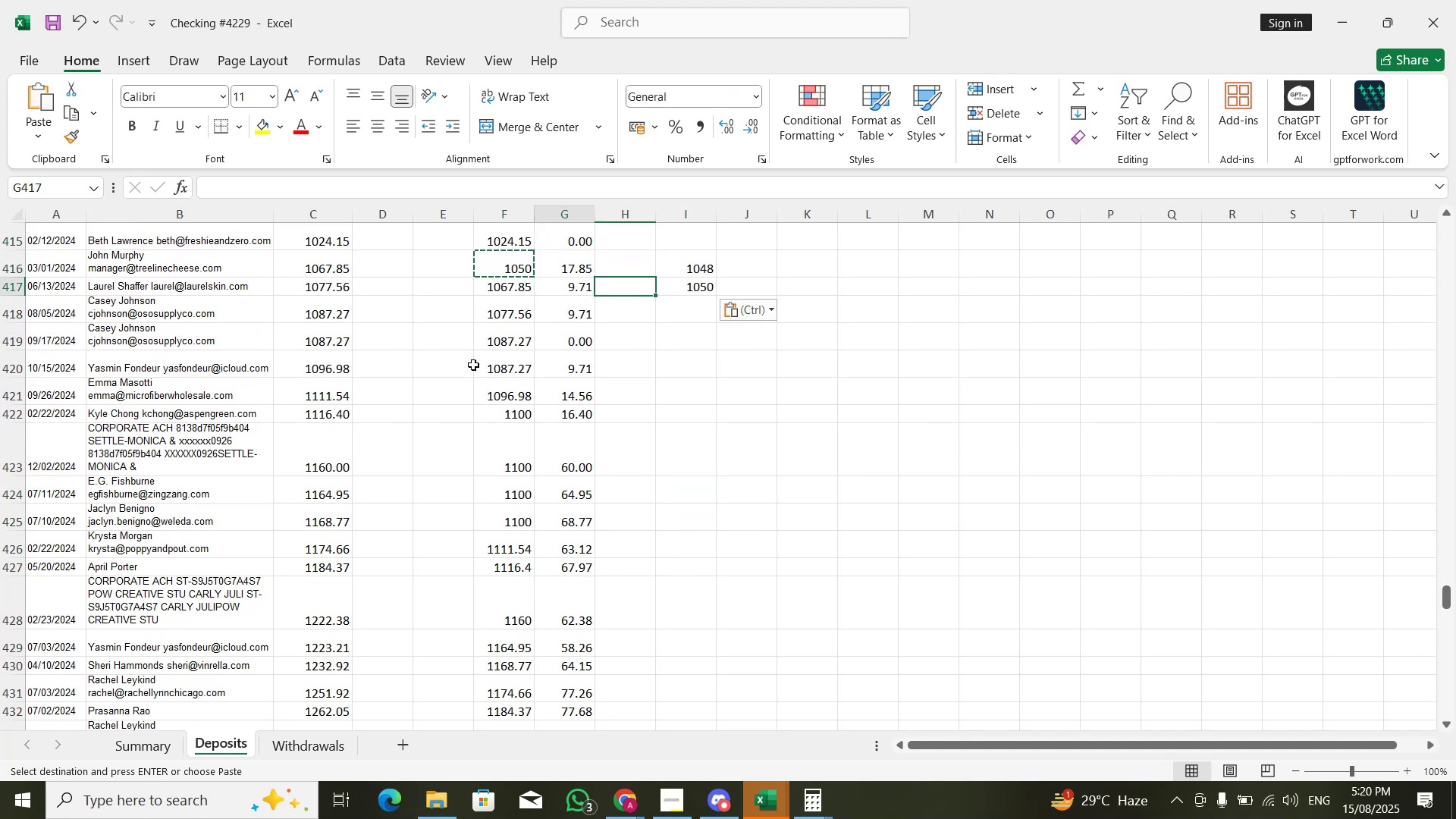 
key(ArrowLeft)
 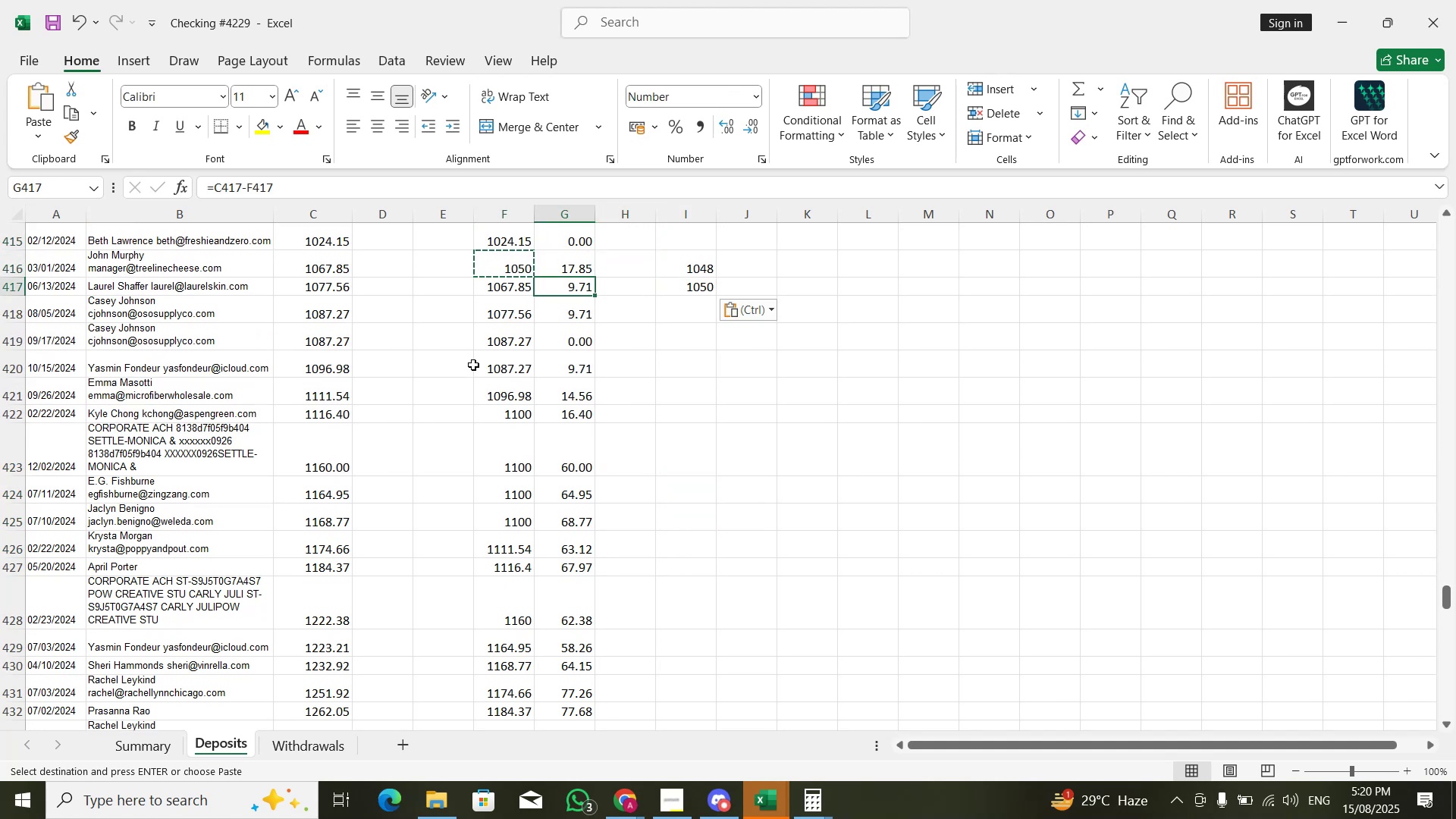 
key(Shift+ArrowRight)
 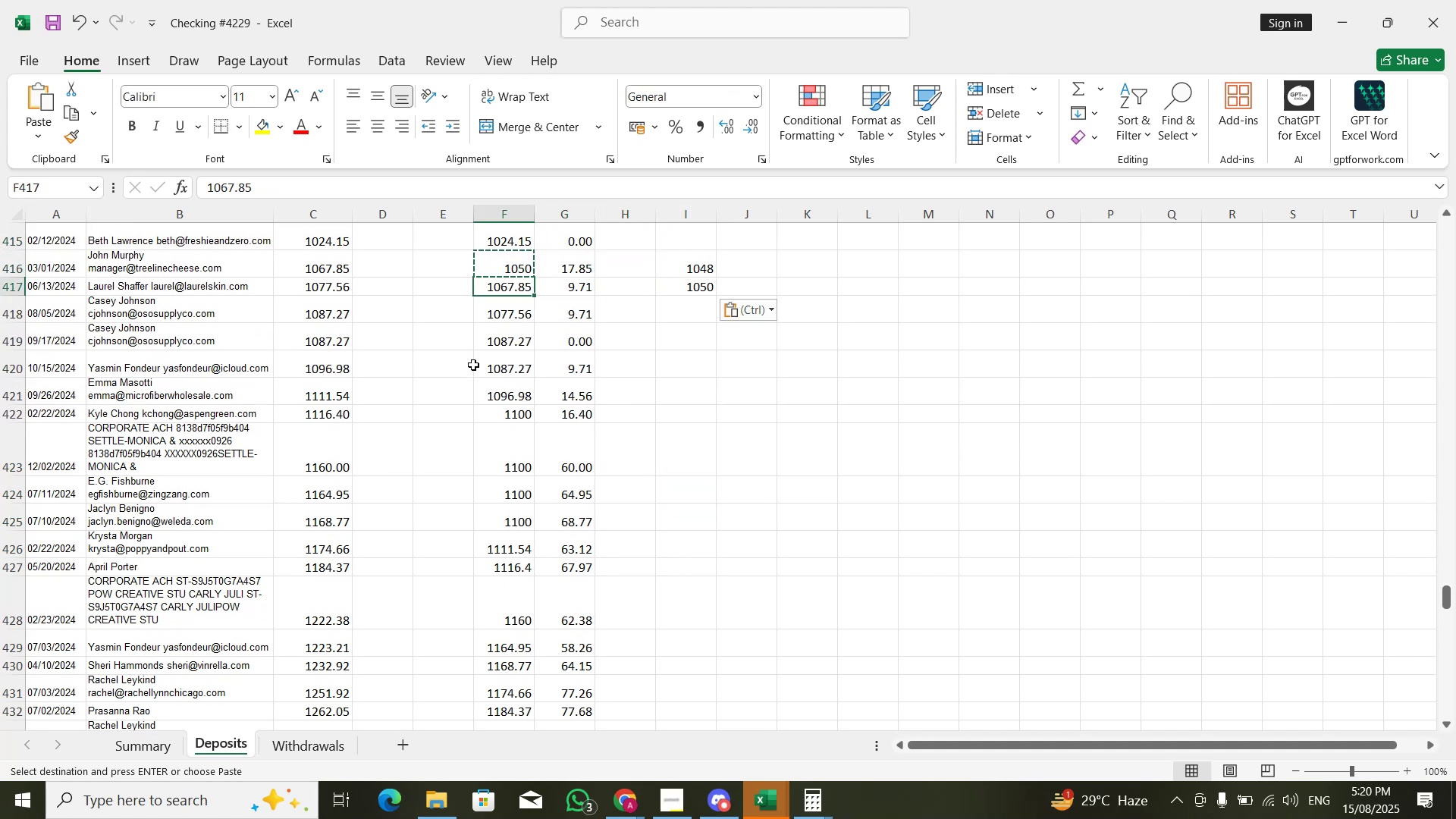 
key(Control+Shift+ArrowDown)
 